 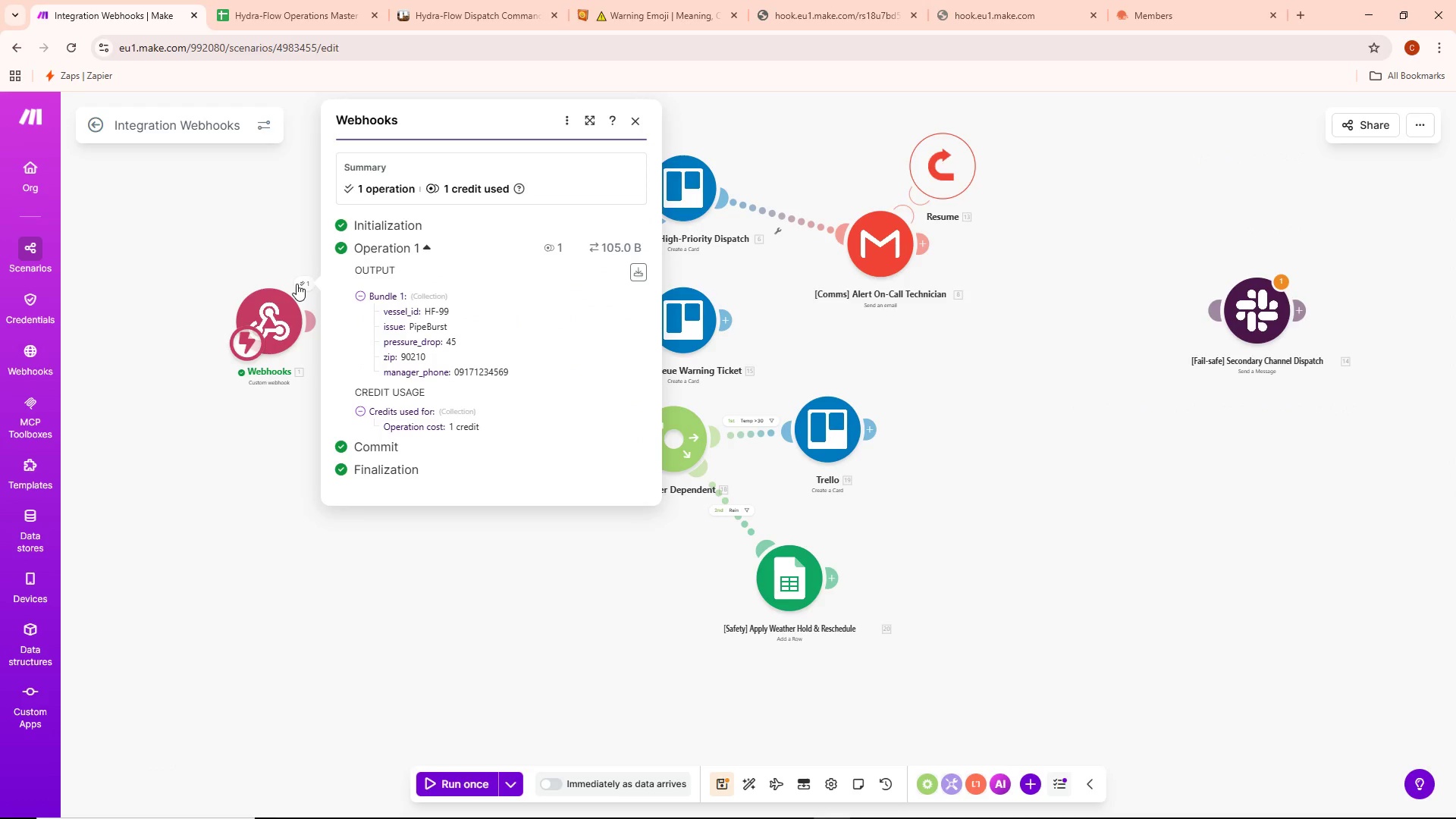 
left_click([255, 252])
 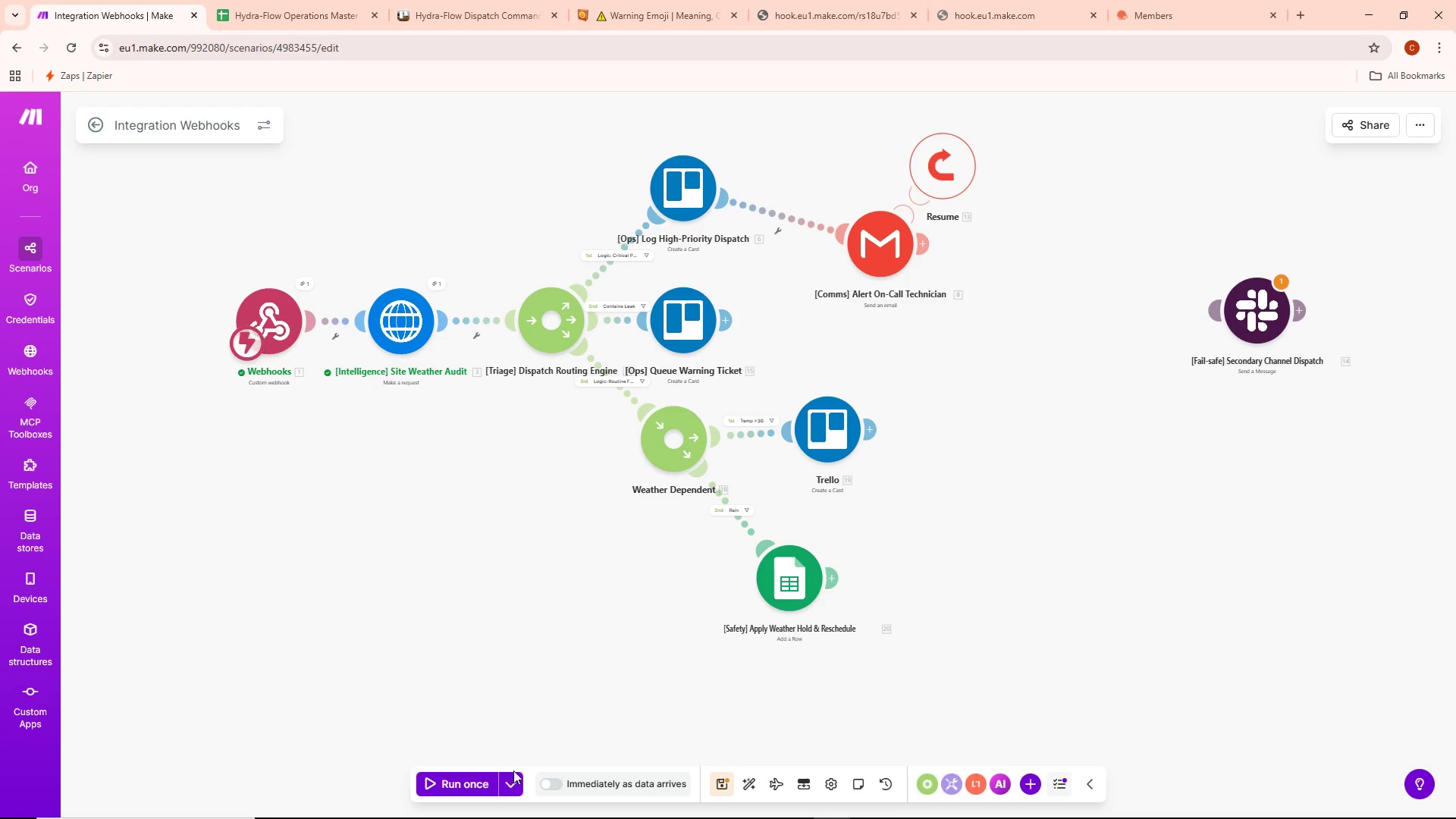 
left_click([515, 785])
 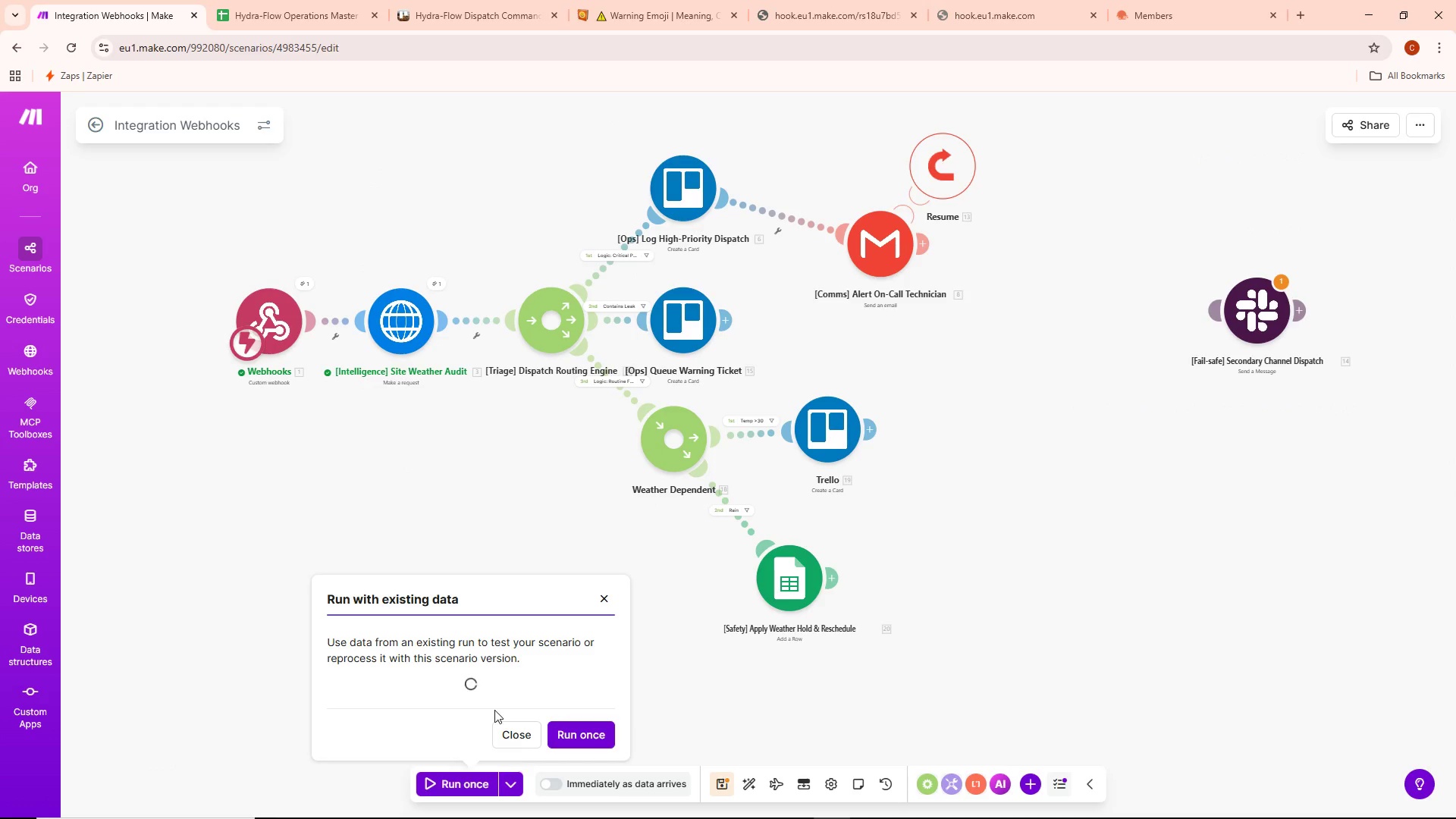 
mouse_move([481, 680])
 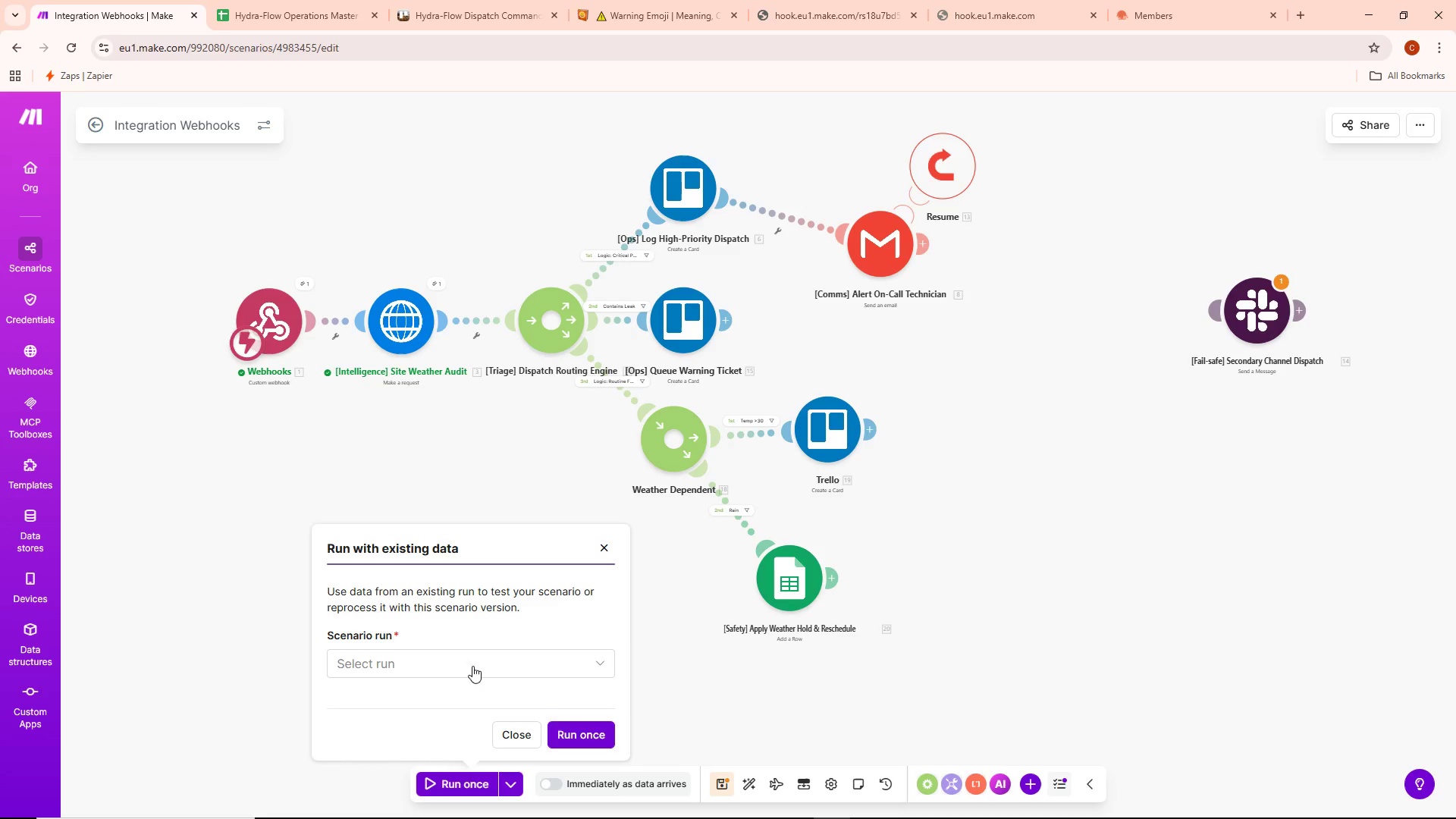 
left_click([472, 666])
 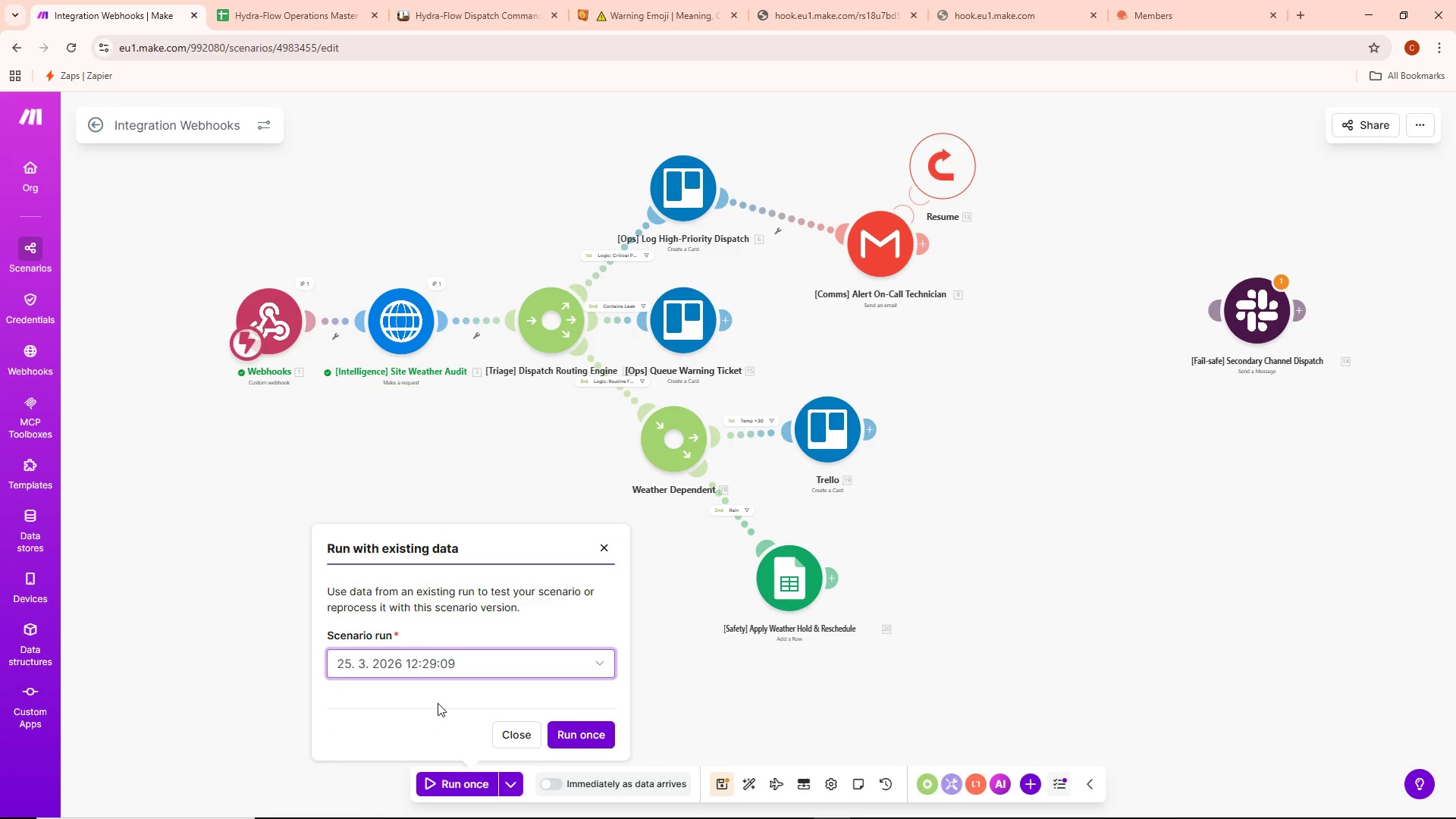 
left_click([590, 734])
 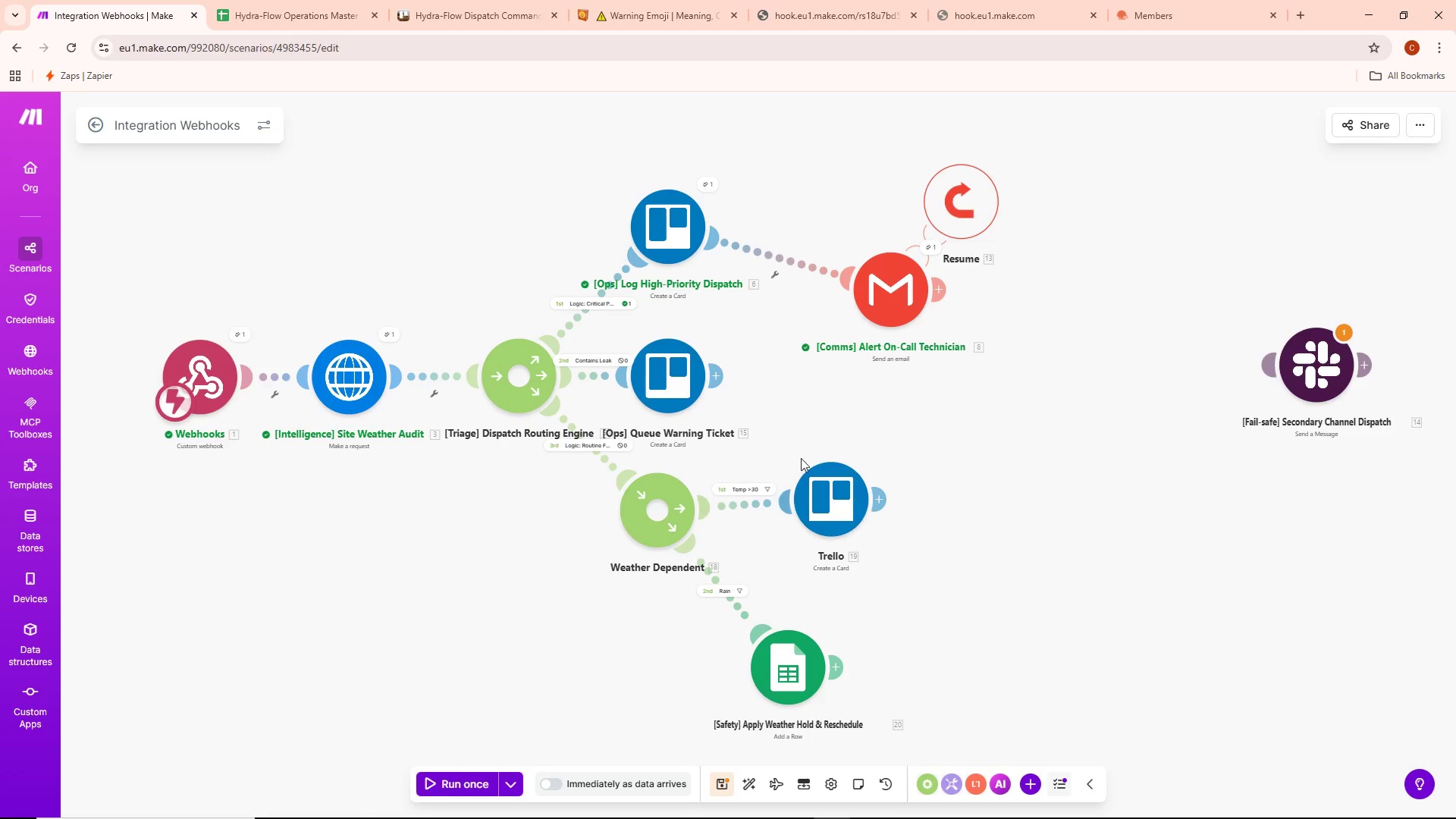 
left_click([986, 195])
 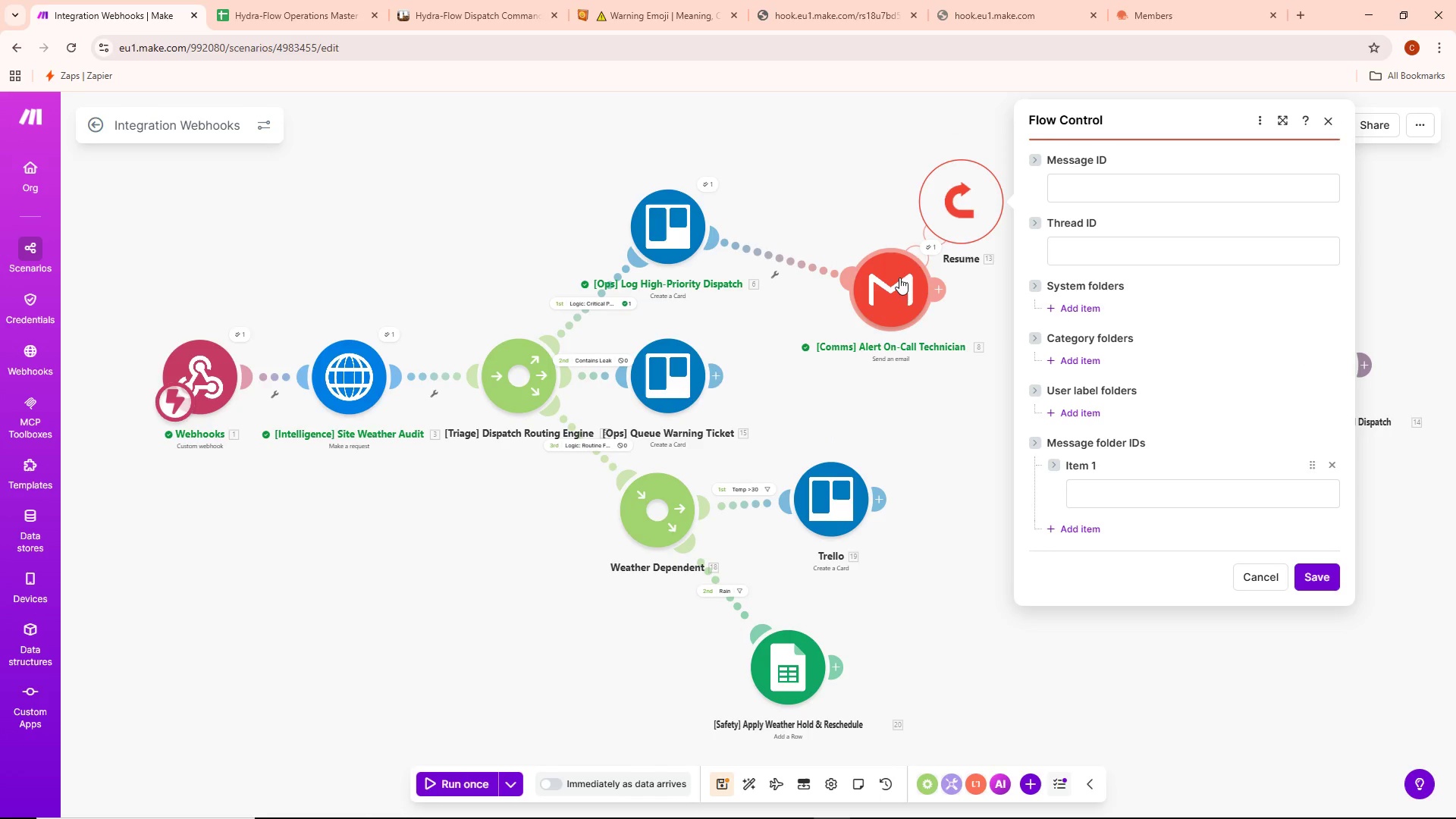 
left_click([929, 246])
 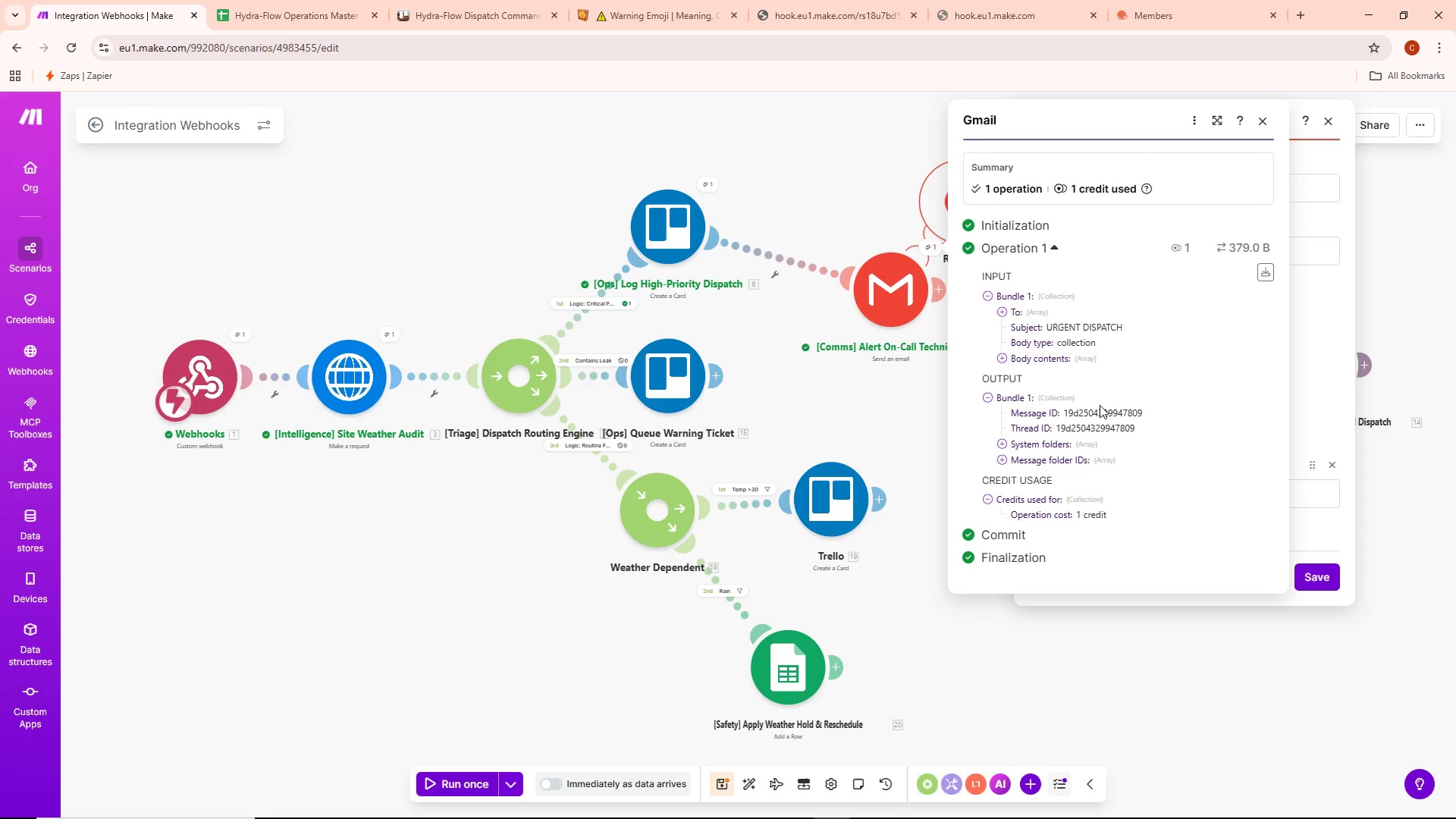 
wait(6.47)
 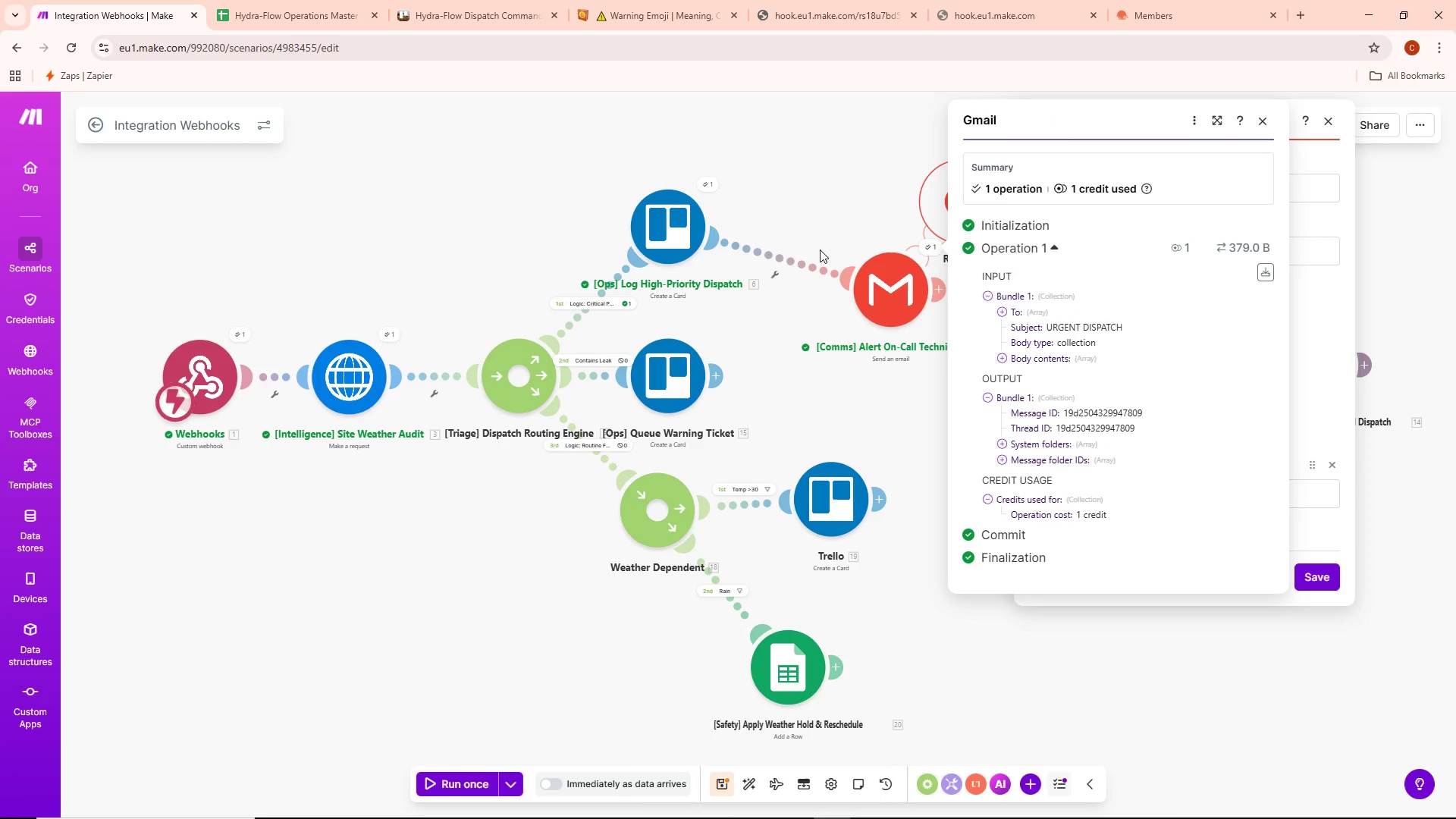 
left_click([660, 0])
 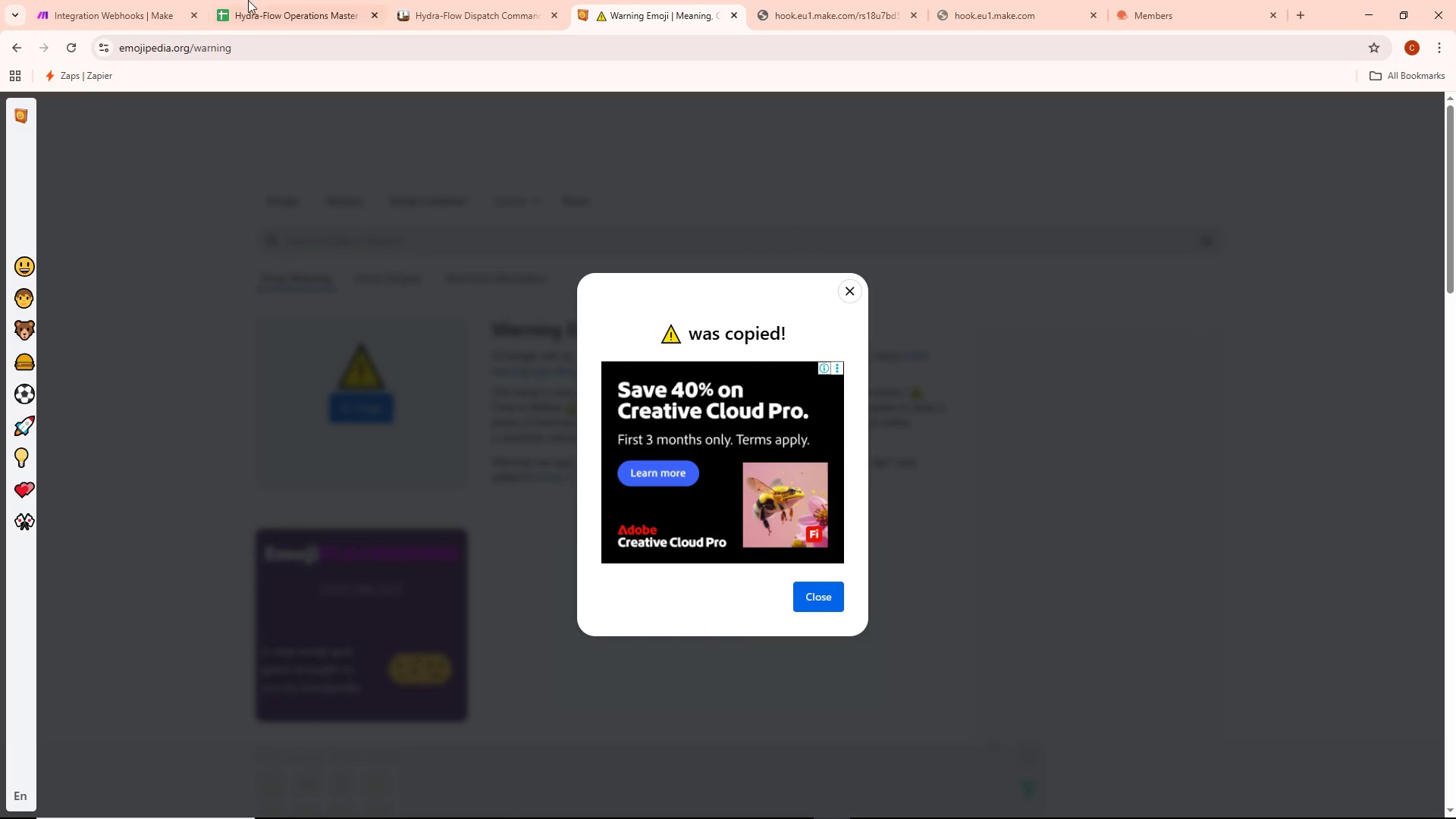 
left_click([498, 2])
 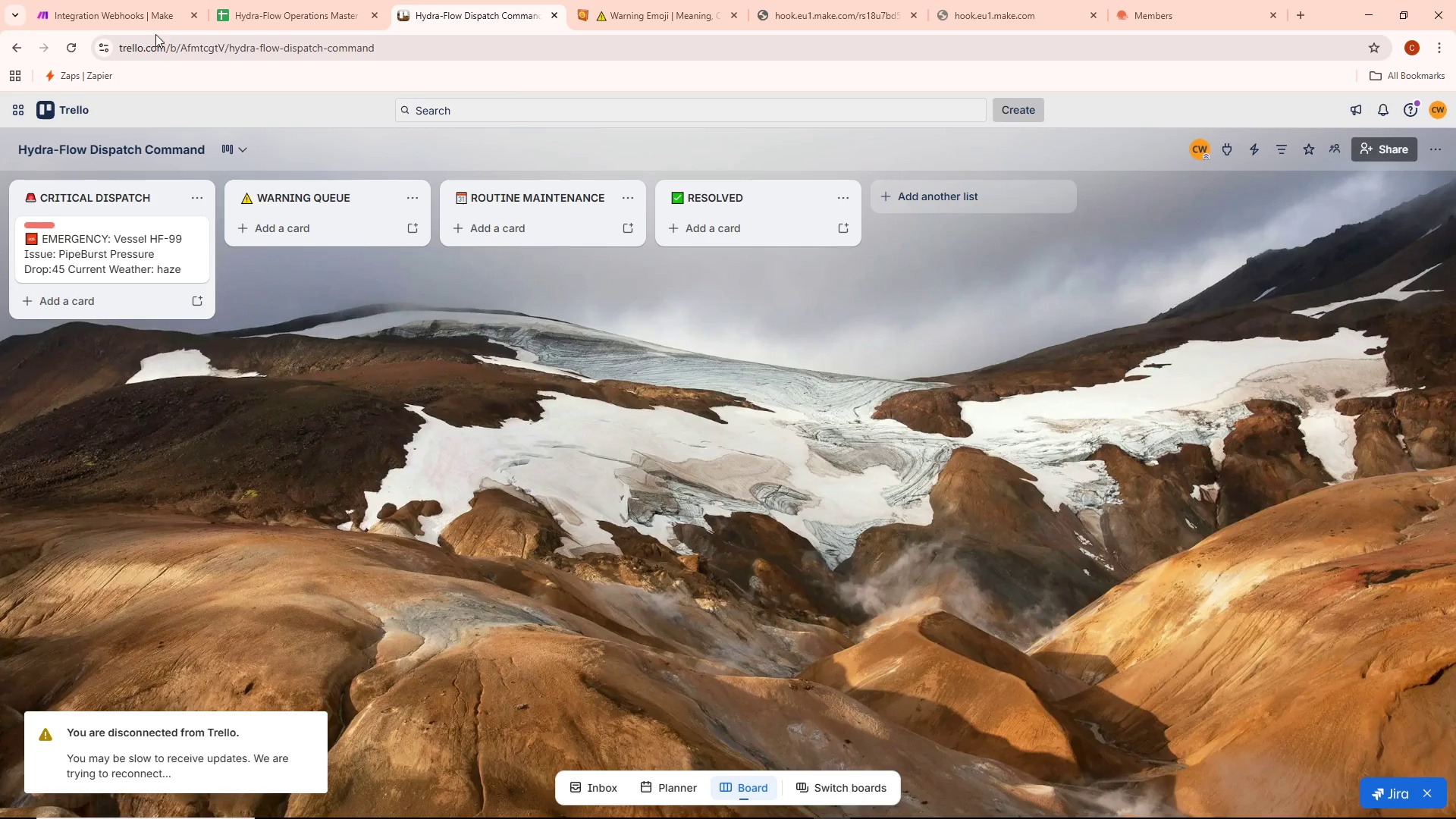 
left_click([141, 0])
 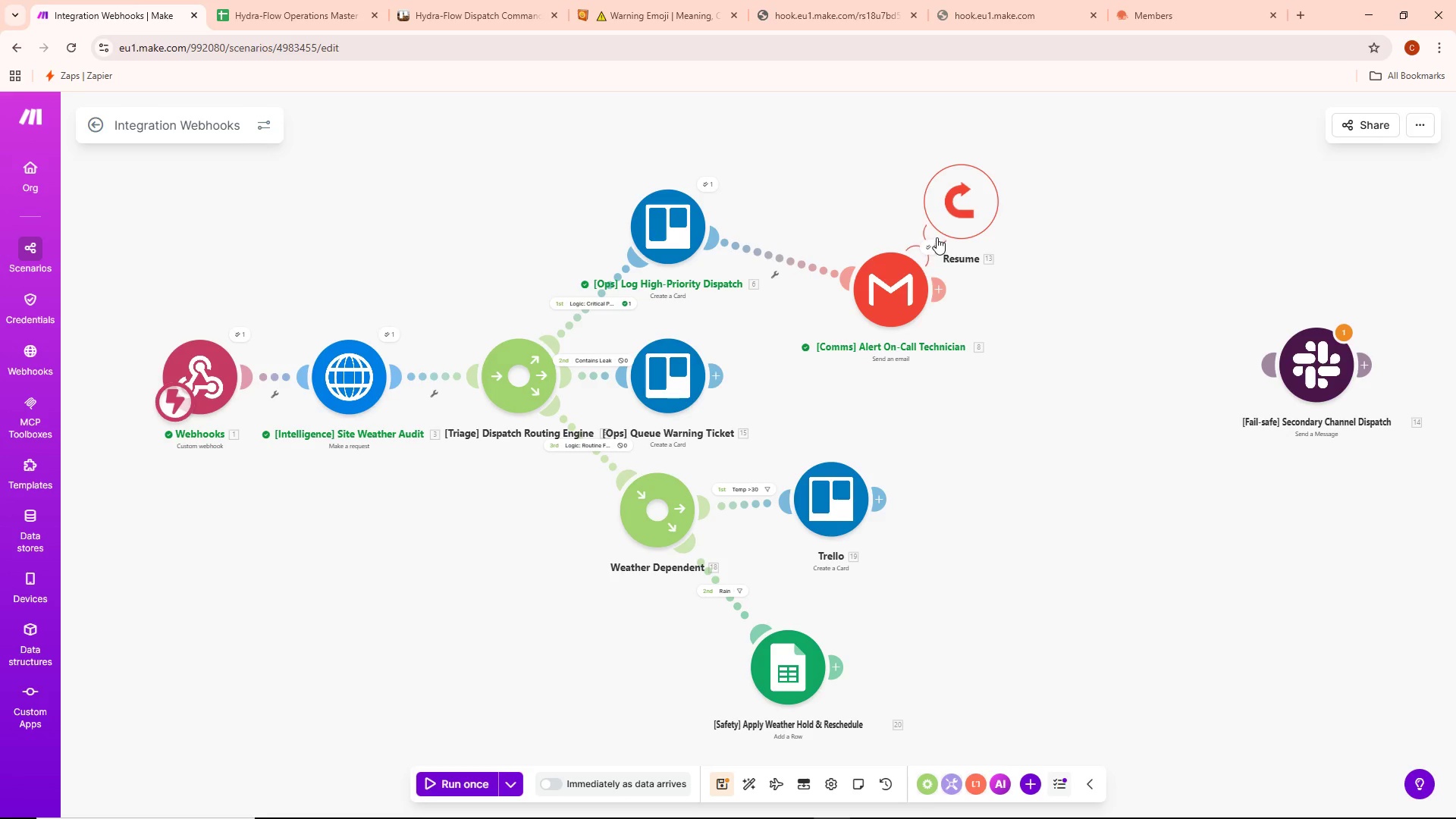 
left_click([968, 203])
 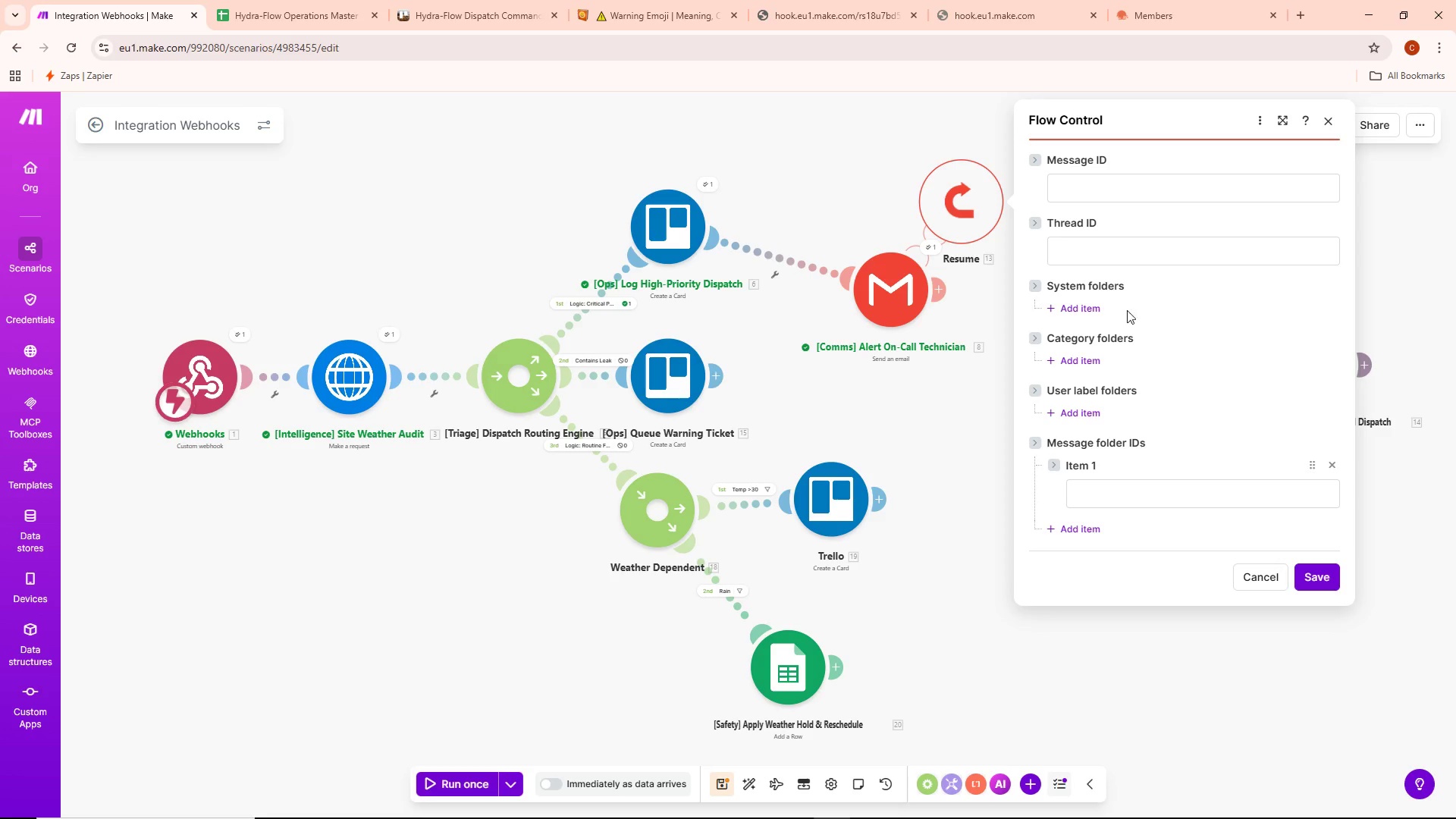 
left_click([958, 379])
 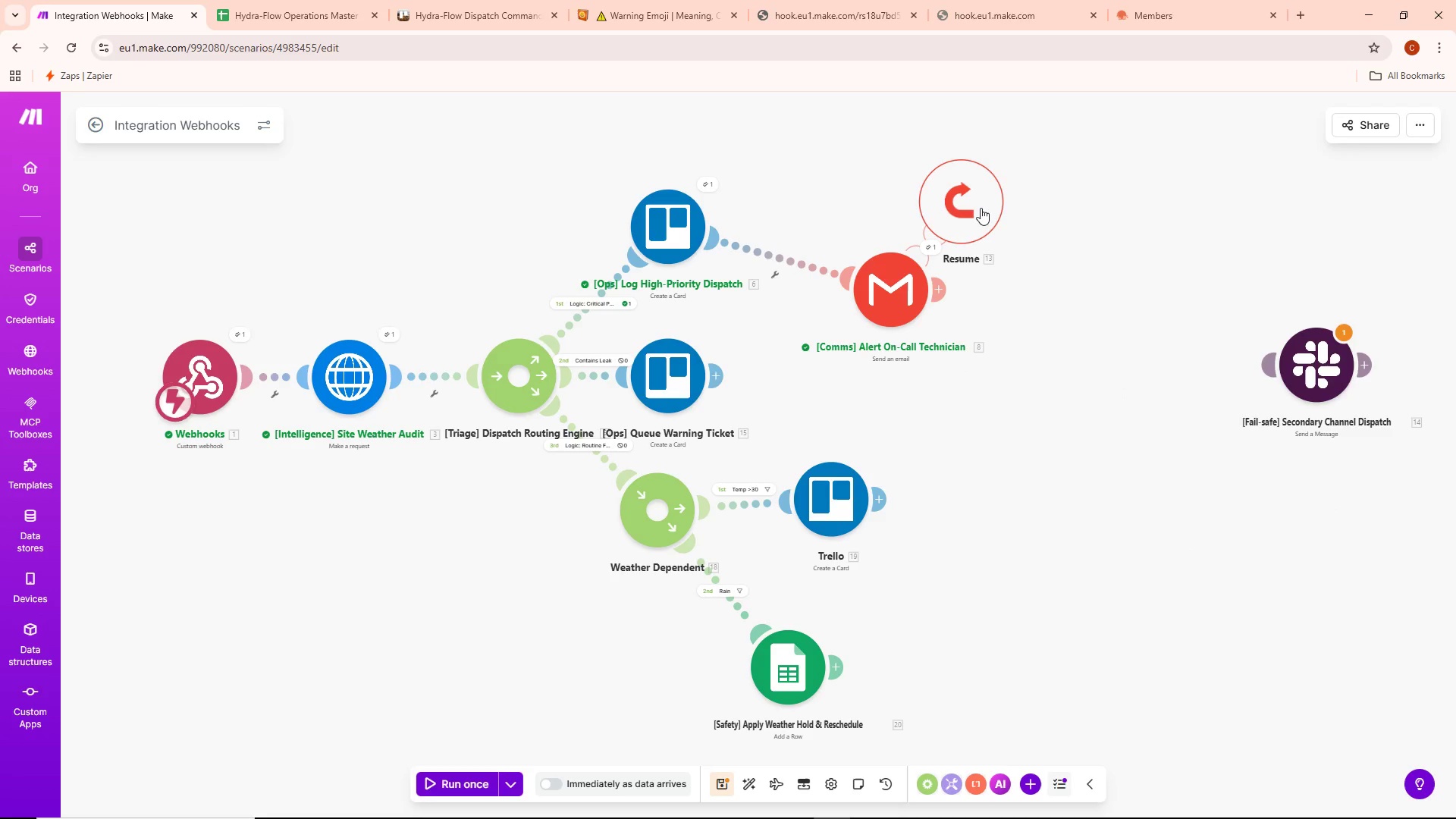 
left_click_drag(start_coordinate=[981, 199], to_coordinate=[1031, 174])
 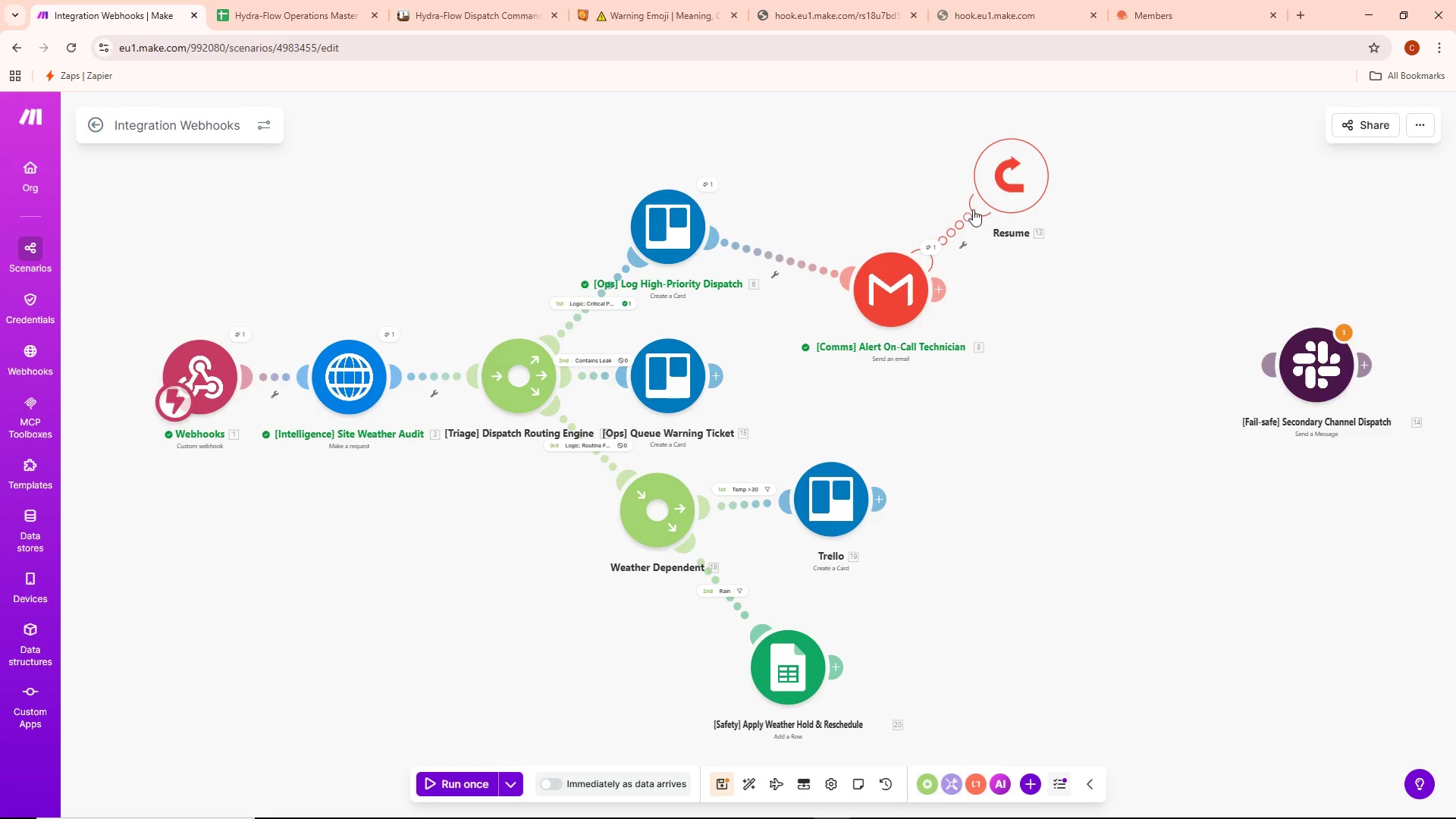 
left_click([976, 209])
 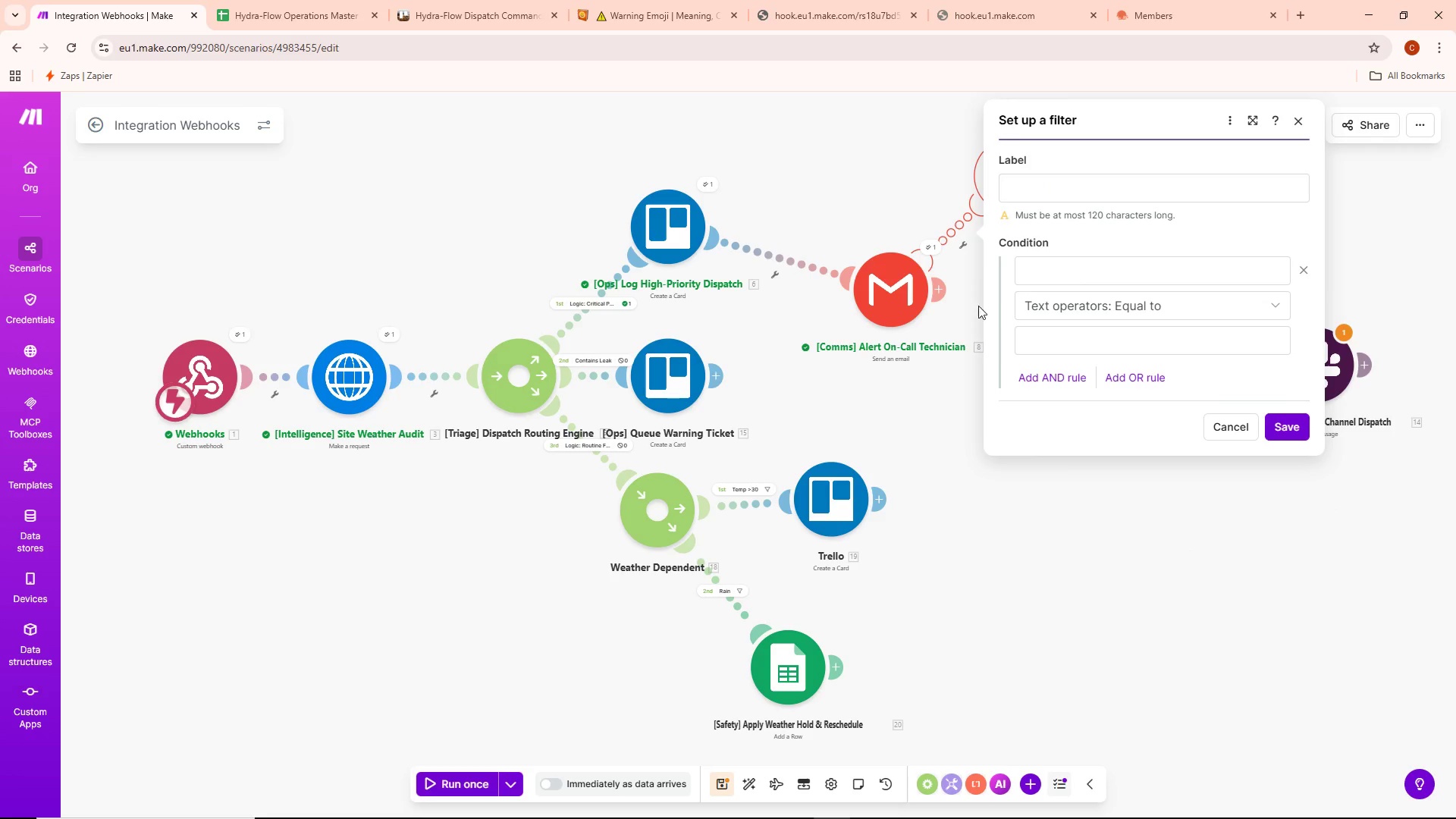 
left_click([968, 315])
 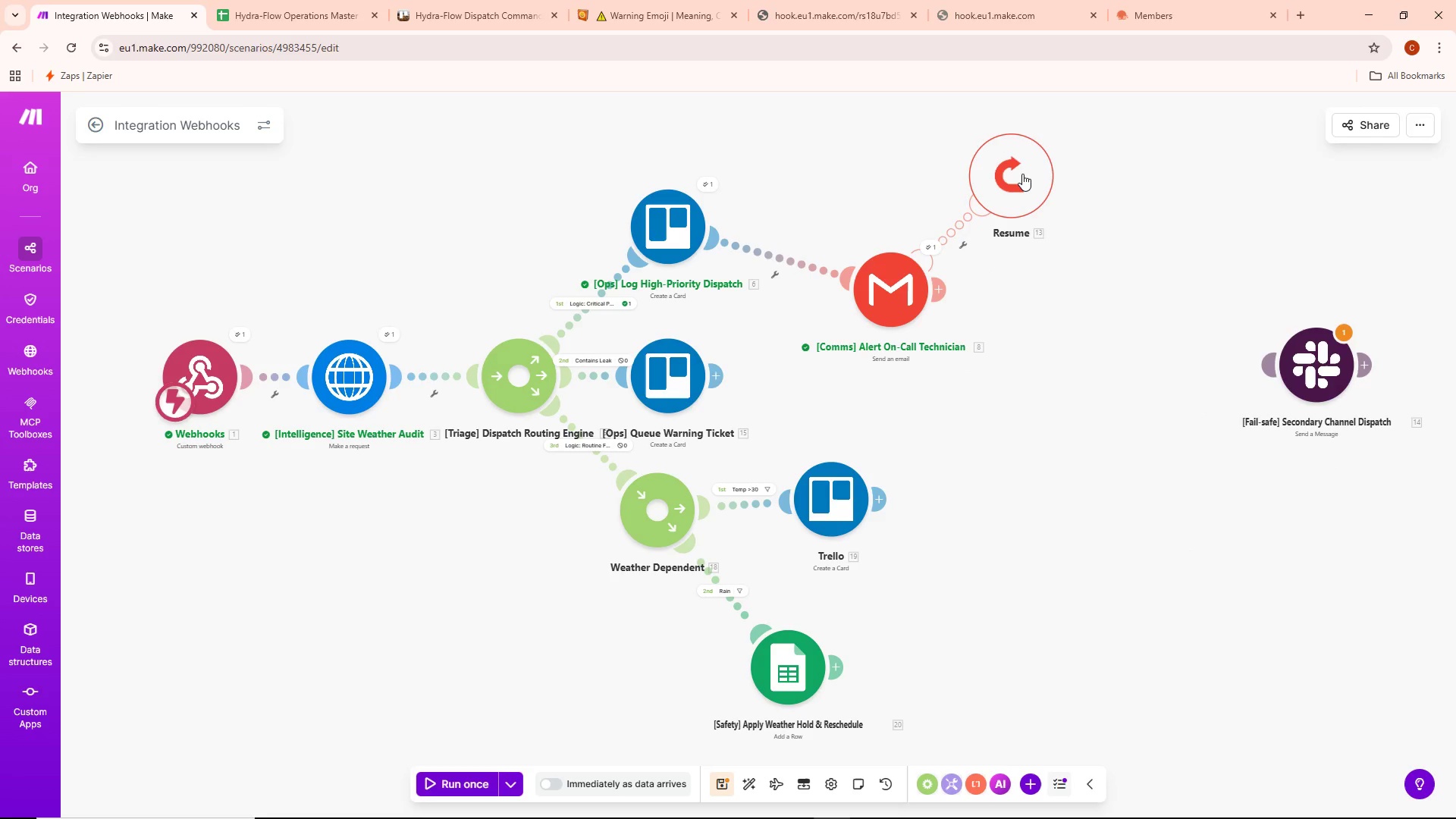 
right_click([1022, 174])
 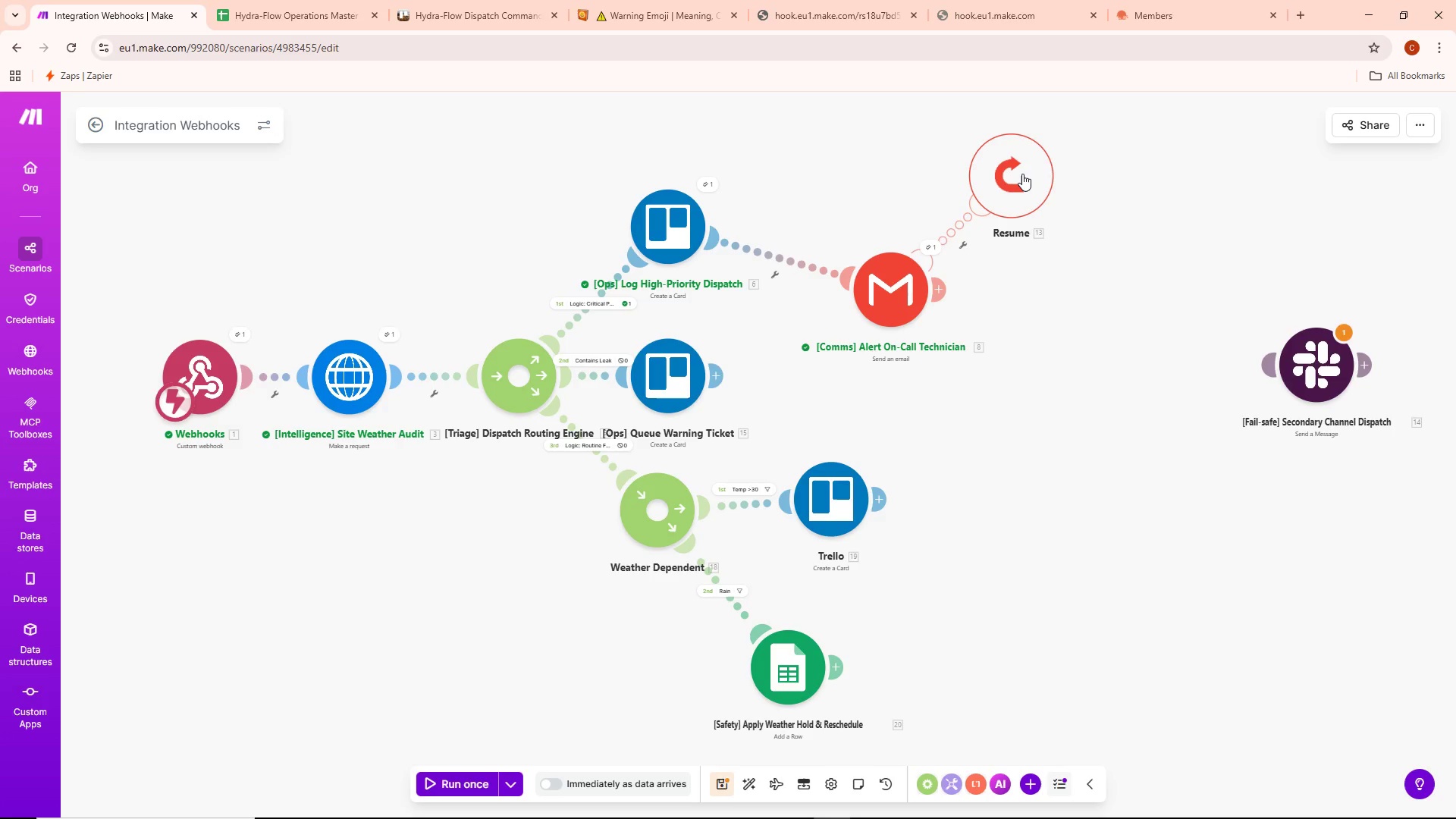 
double_click([1022, 174])
 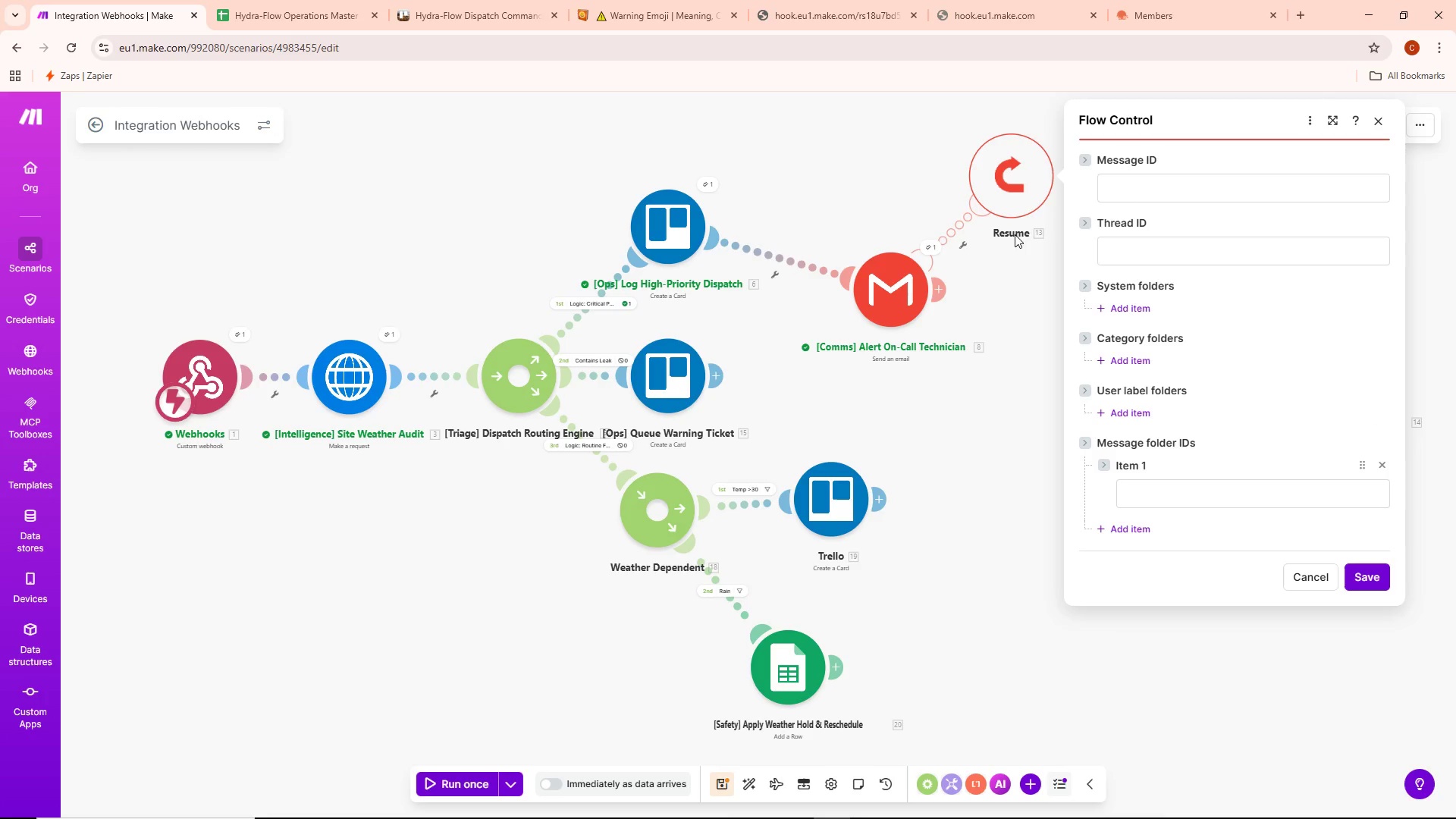 
left_click([1032, 291])
 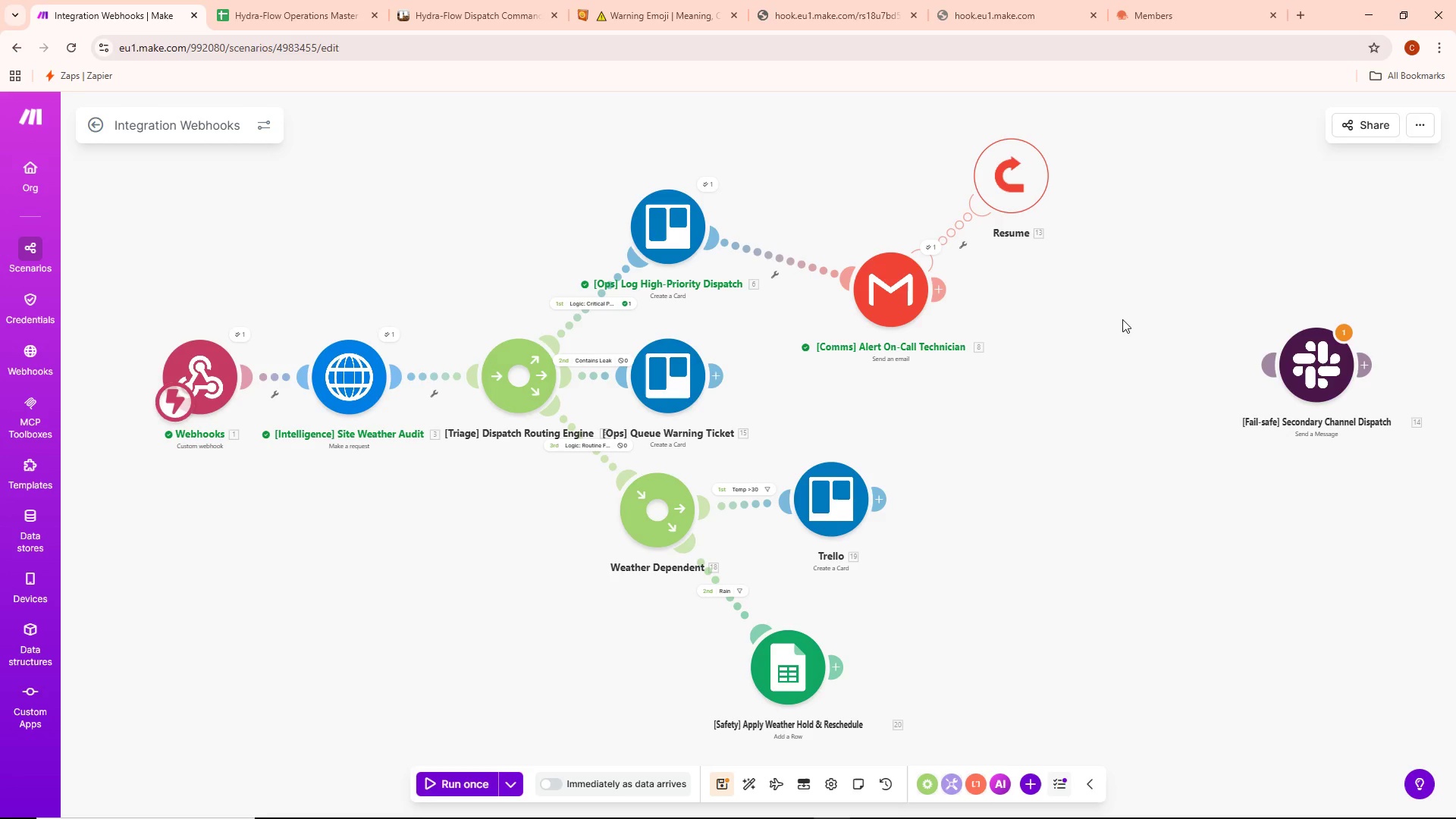 
wait(37.52)
 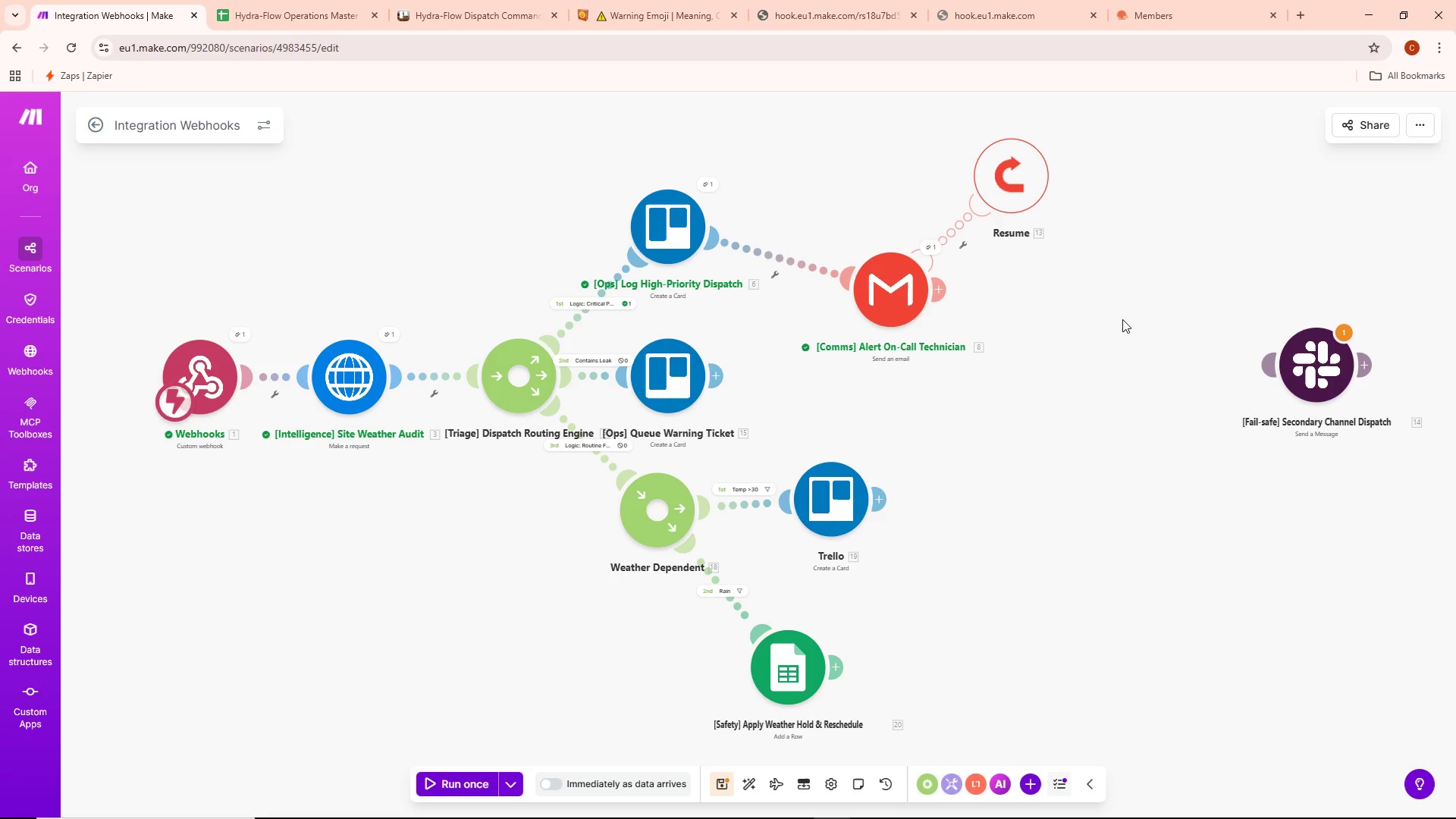 
right_click([1042, 171])
 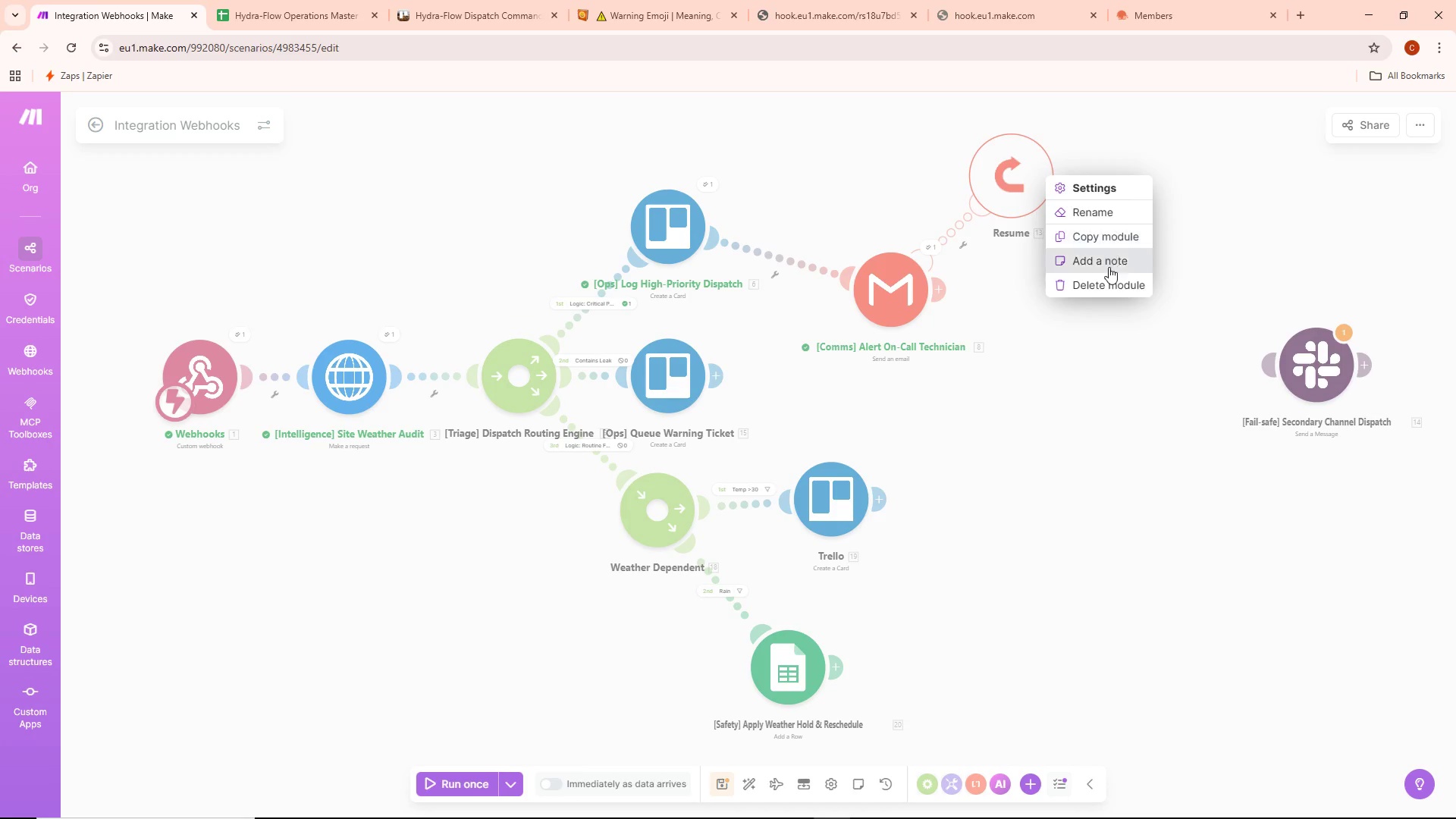 
left_click([1102, 279])
 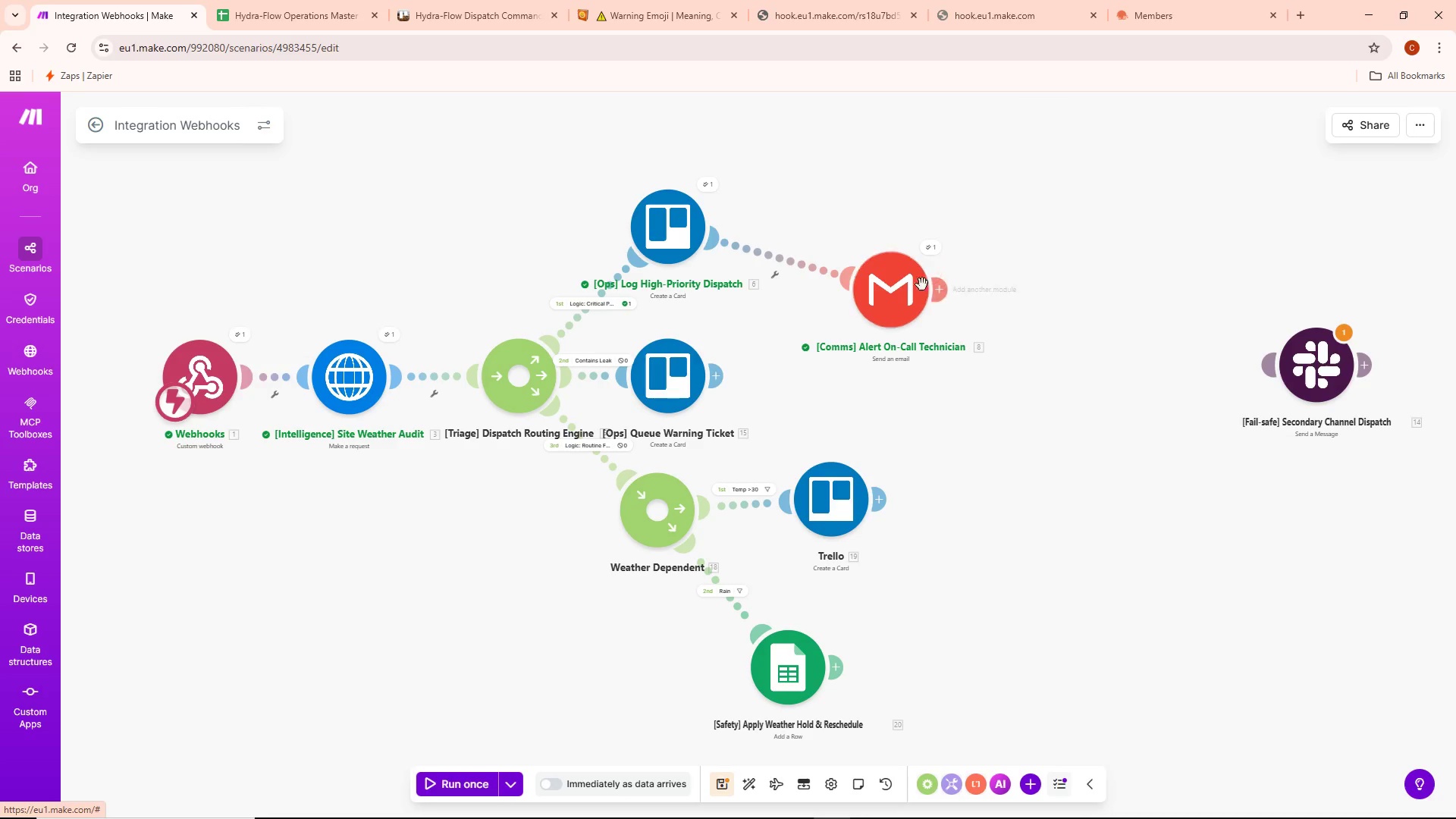 
right_click([902, 280])
 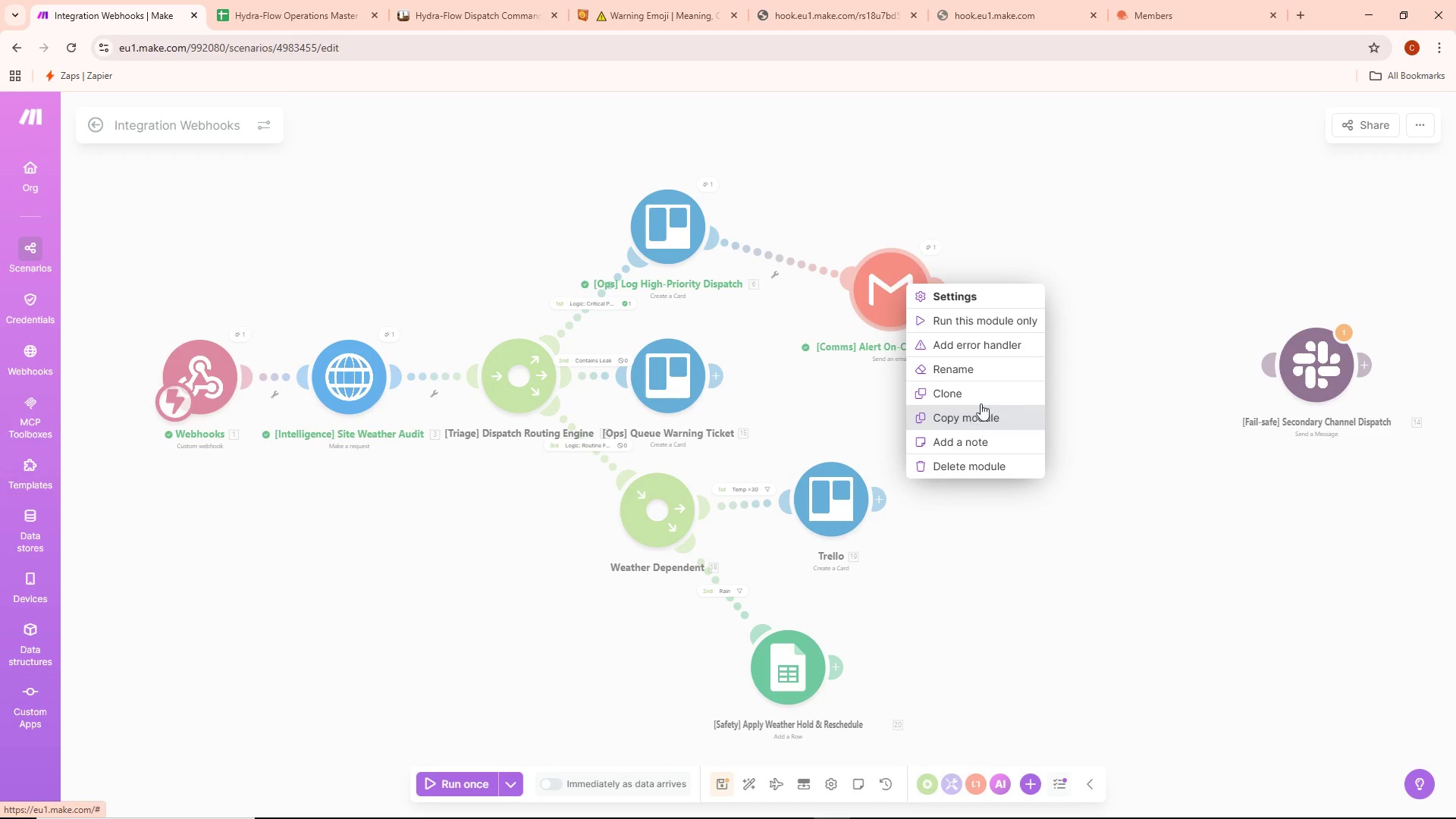 
left_click([1003, 344])
 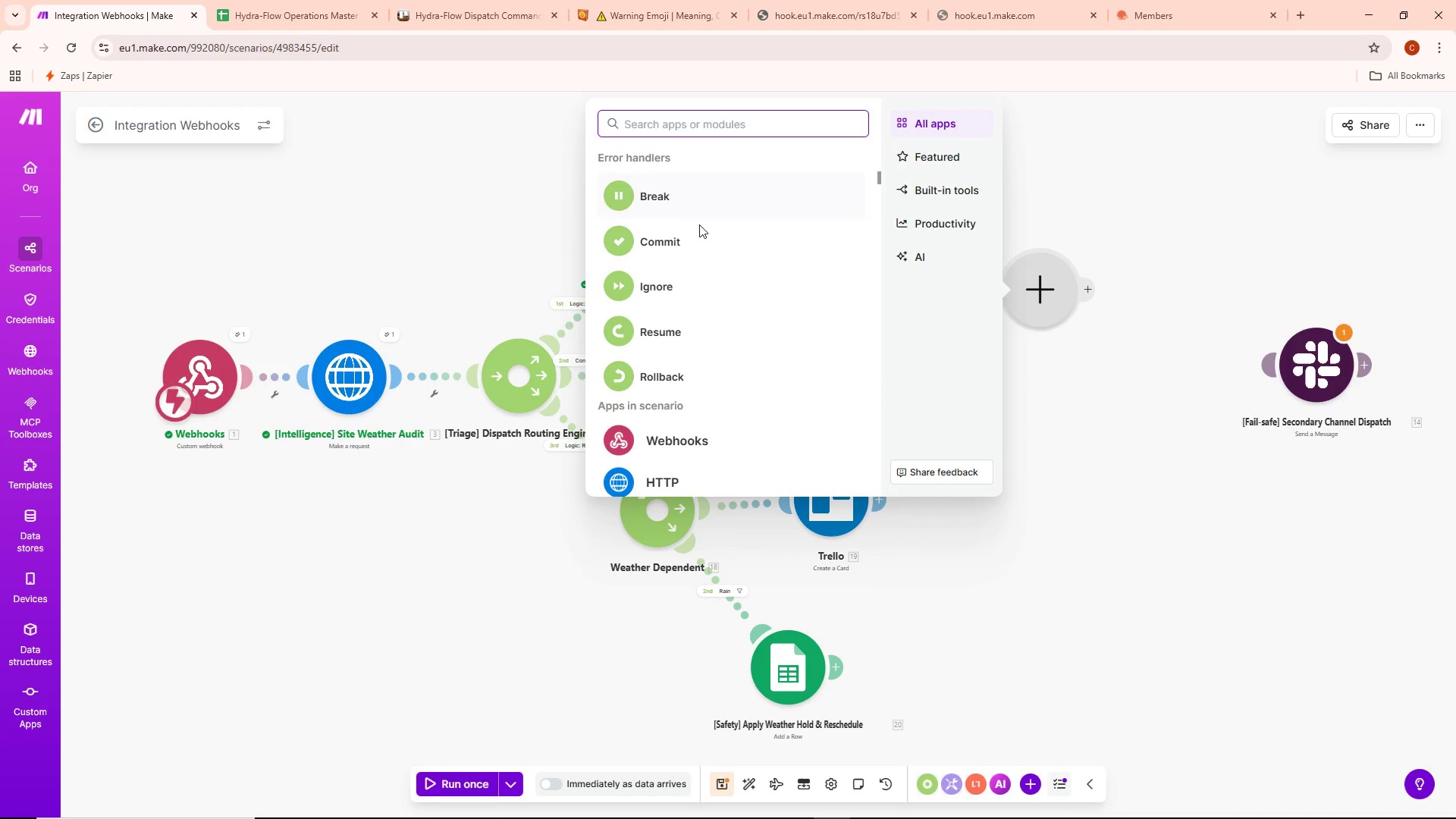 
left_click([679, 290])
 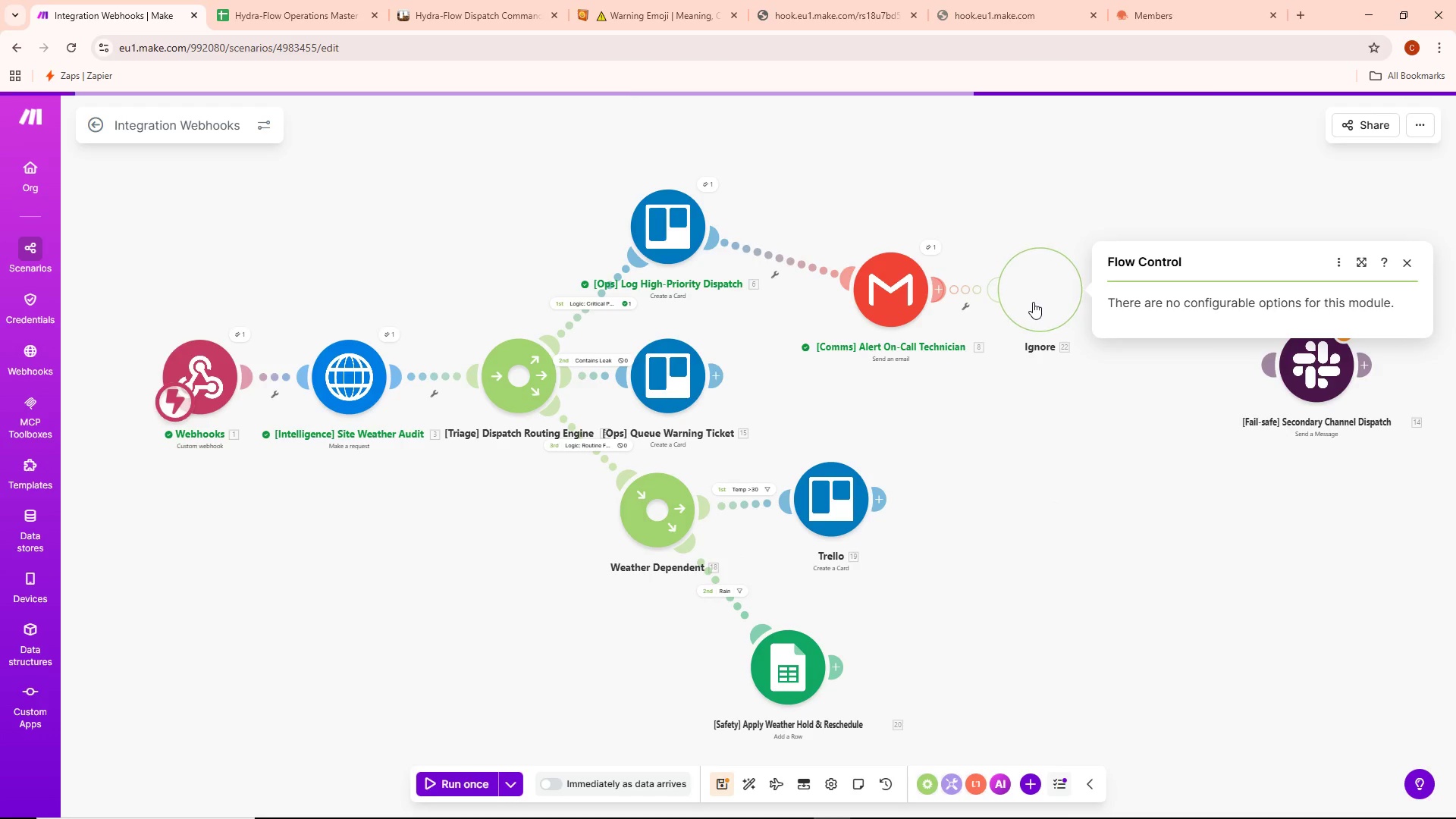 
left_click_drag(start_coordinate=[1033, 302], to_coordinate=[900, 186])
 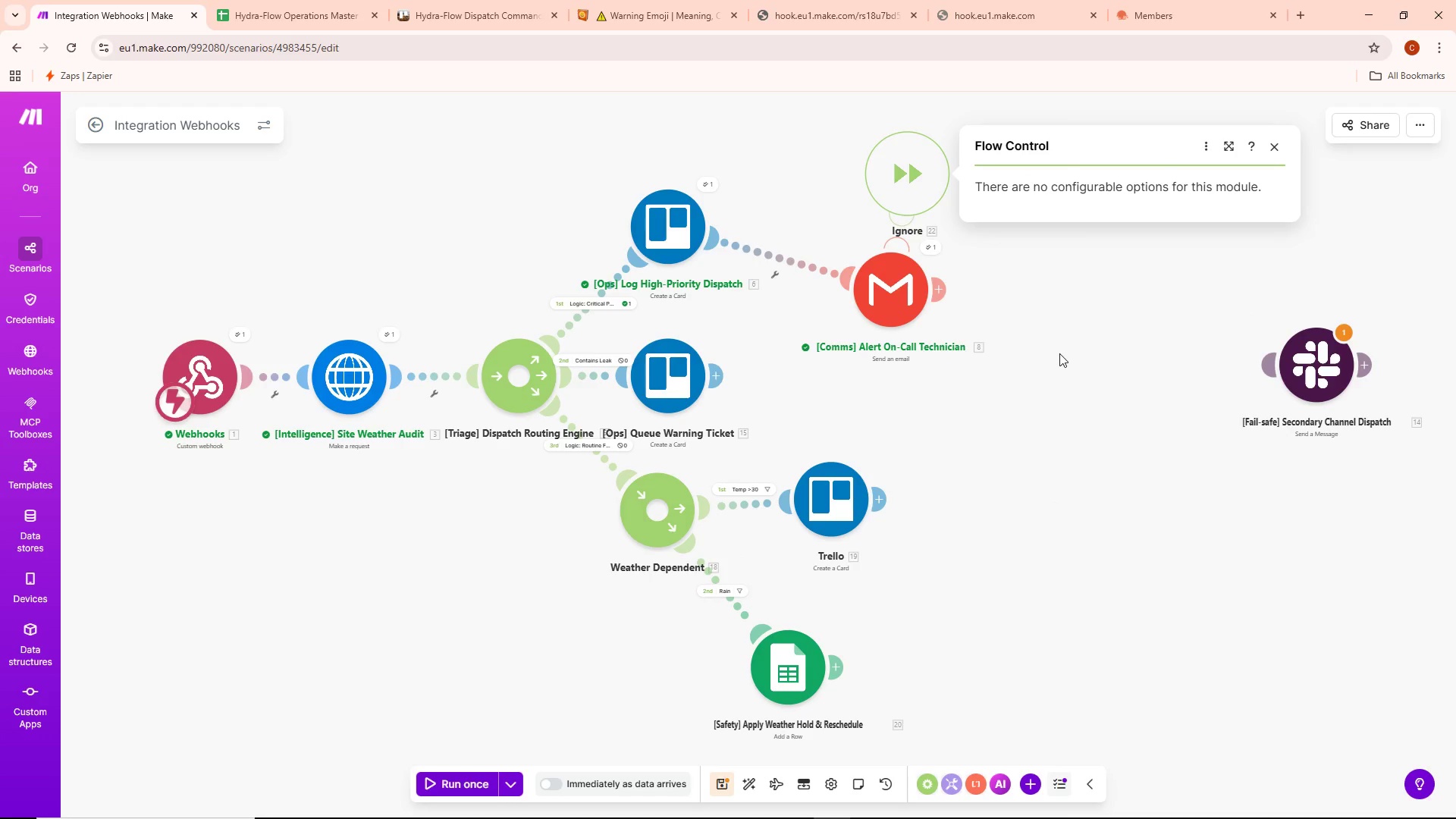 
left_click([1059, 353])
 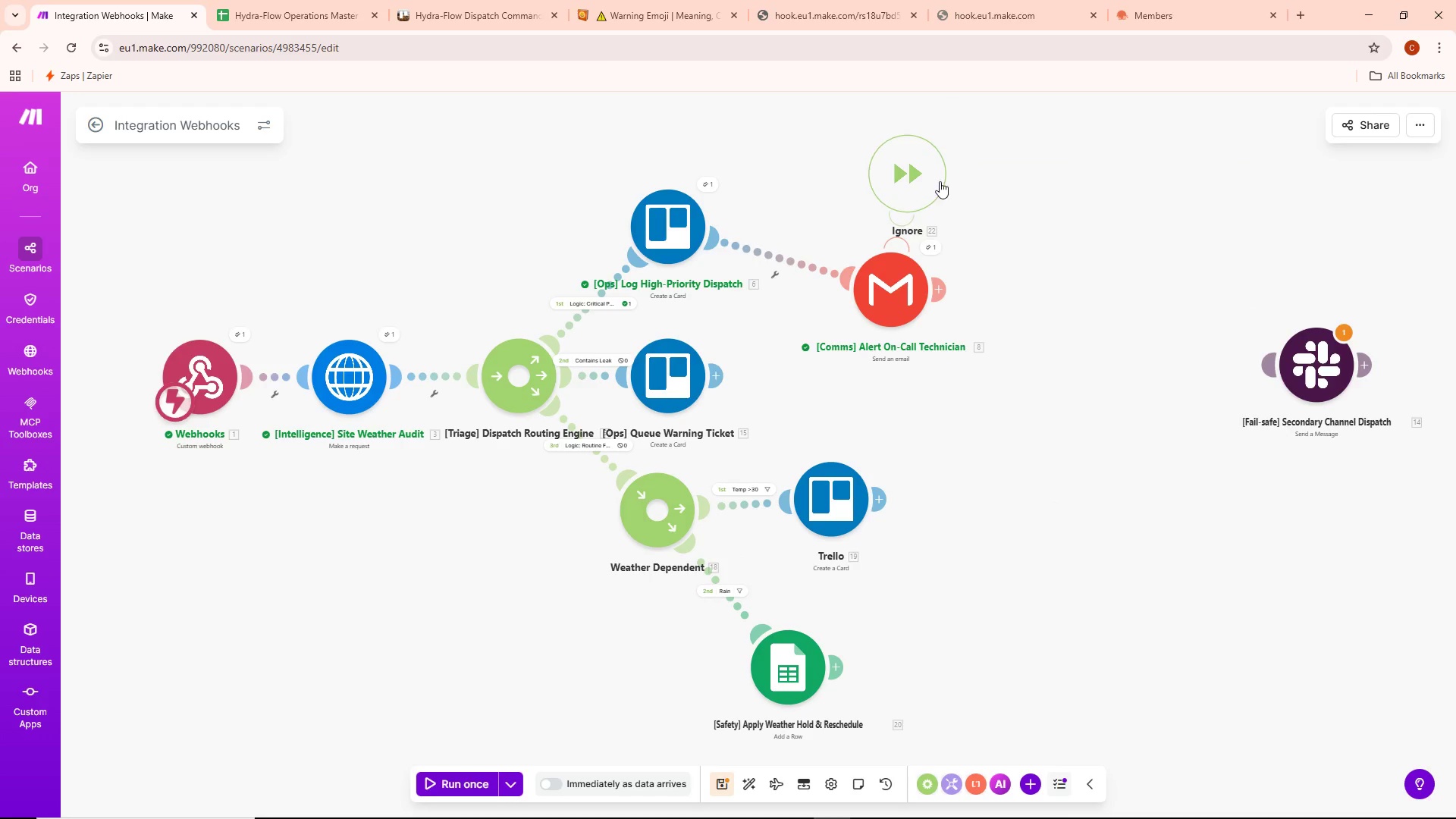 
left_click_drag(start_coordinate=[906, 180], to_coordinate=[911, 157])
 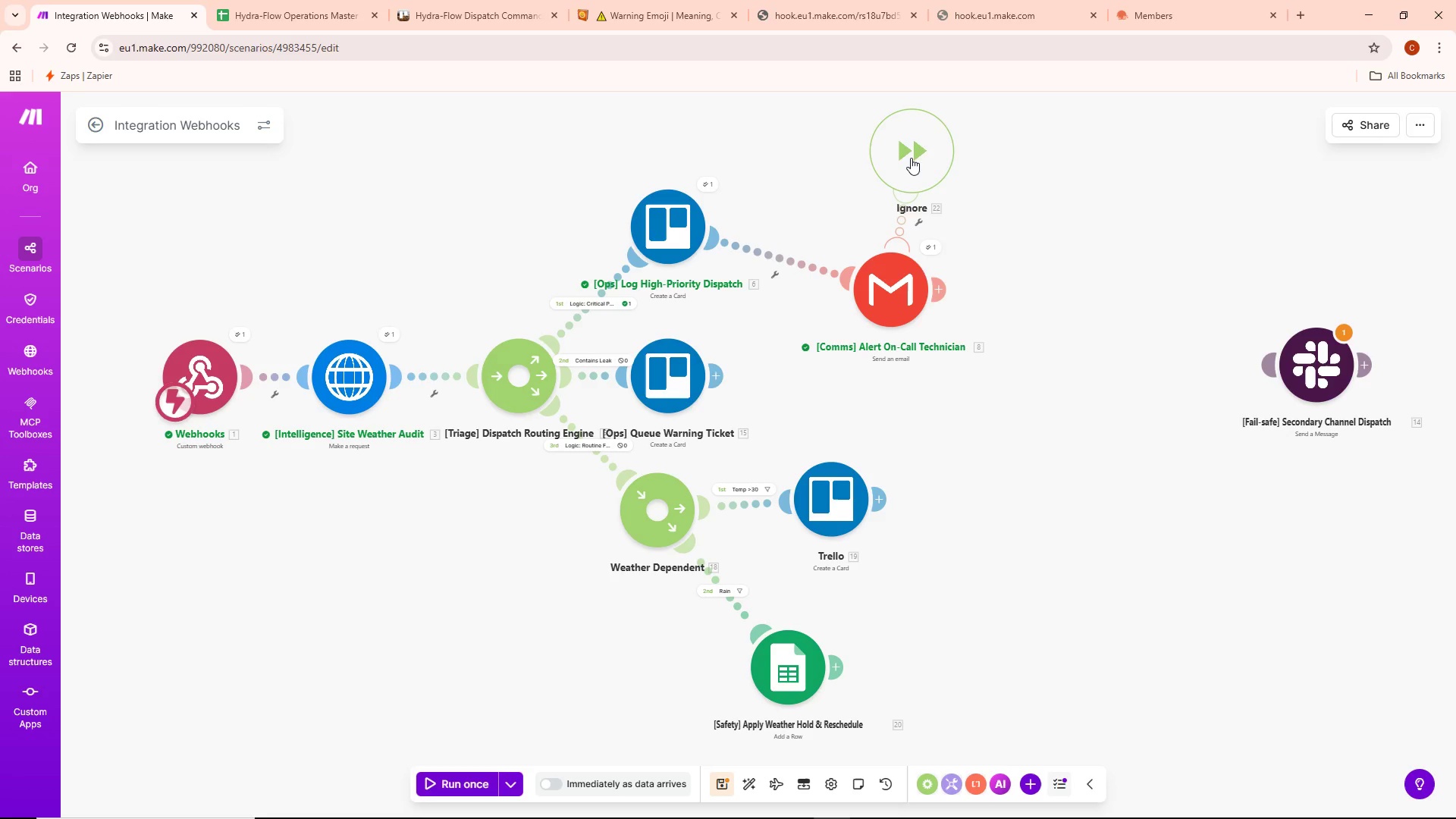 
wait(20.64)
 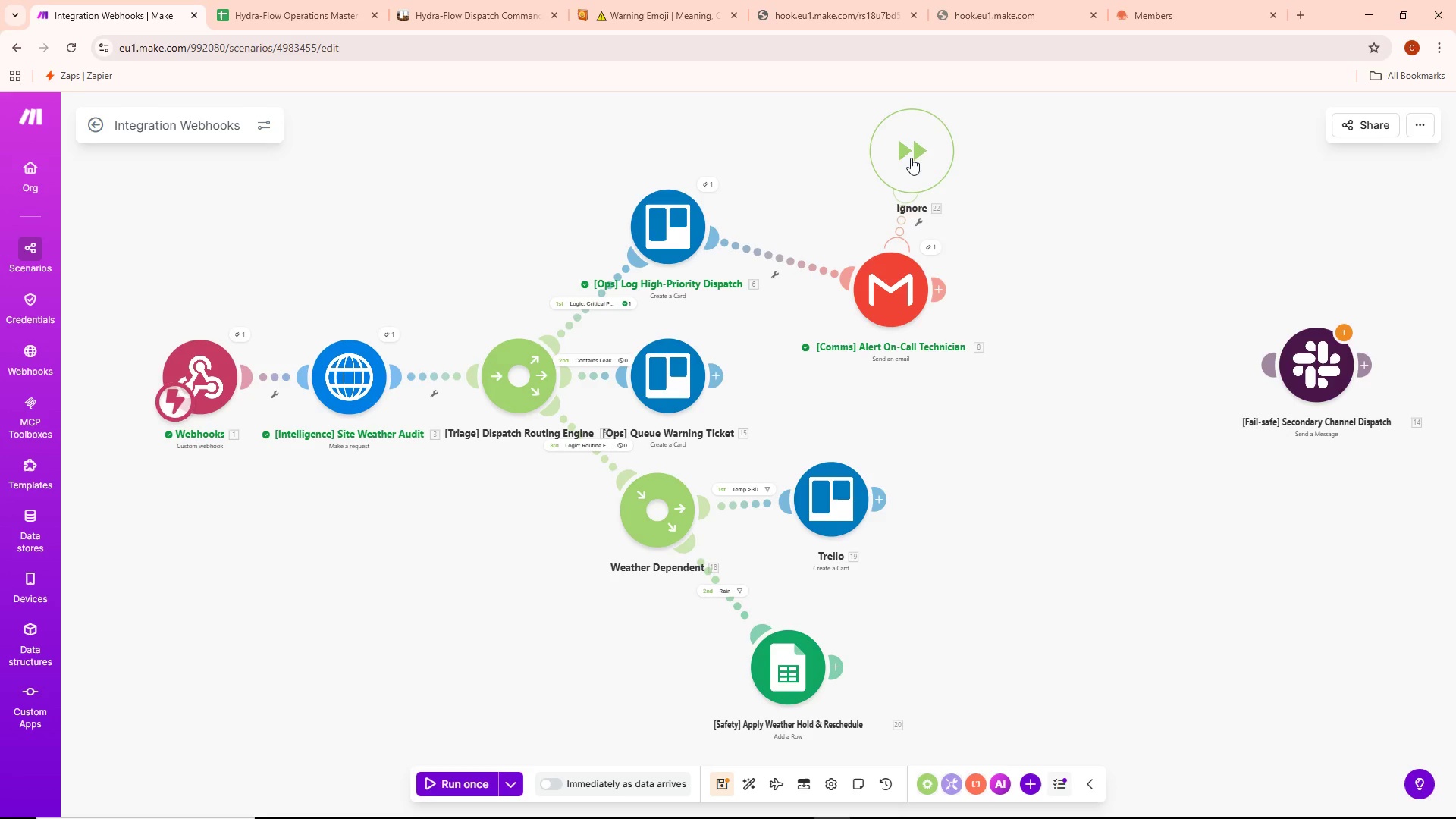 
left_click([917, 143])
 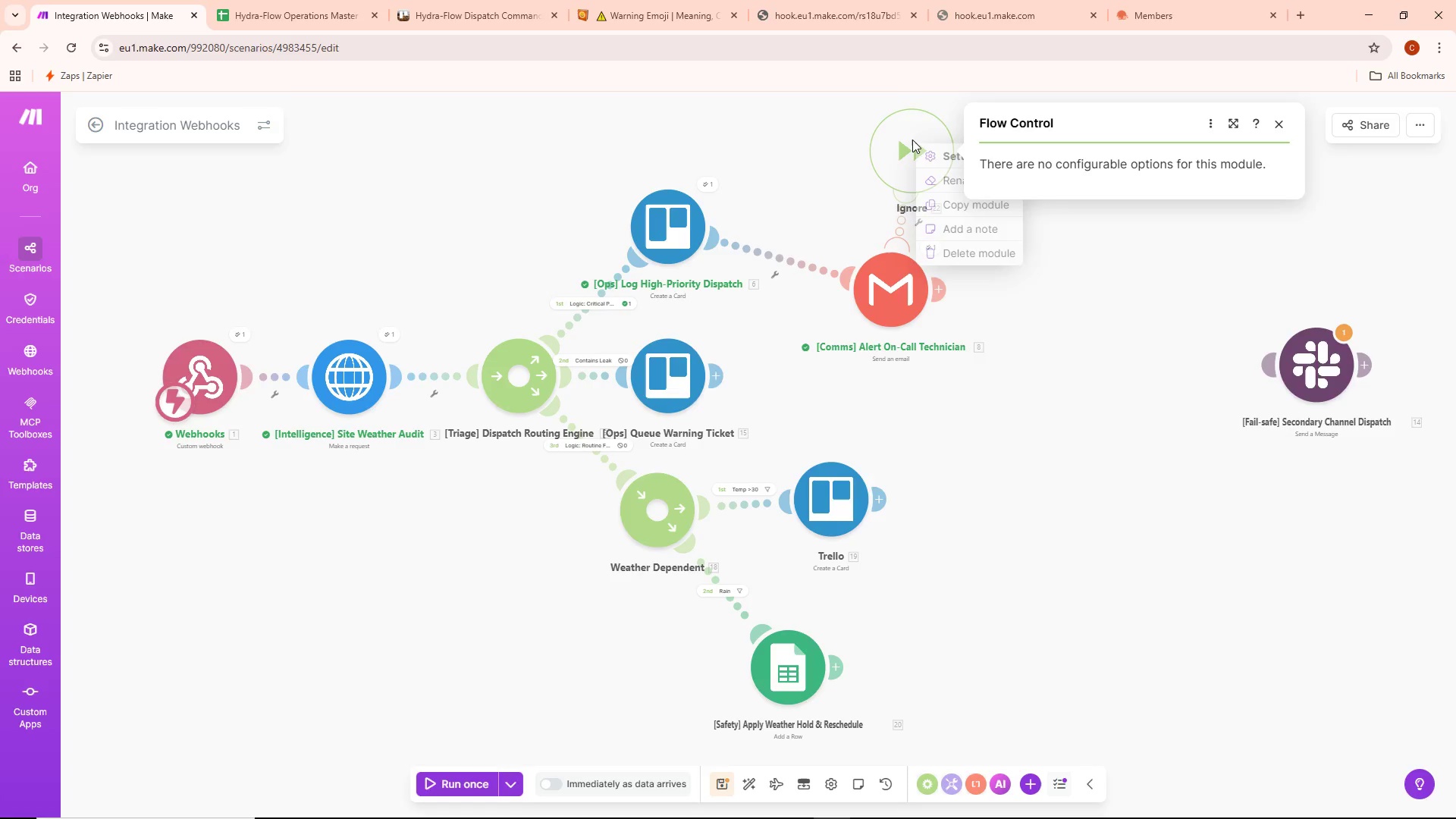 
left_click([912, 140])
 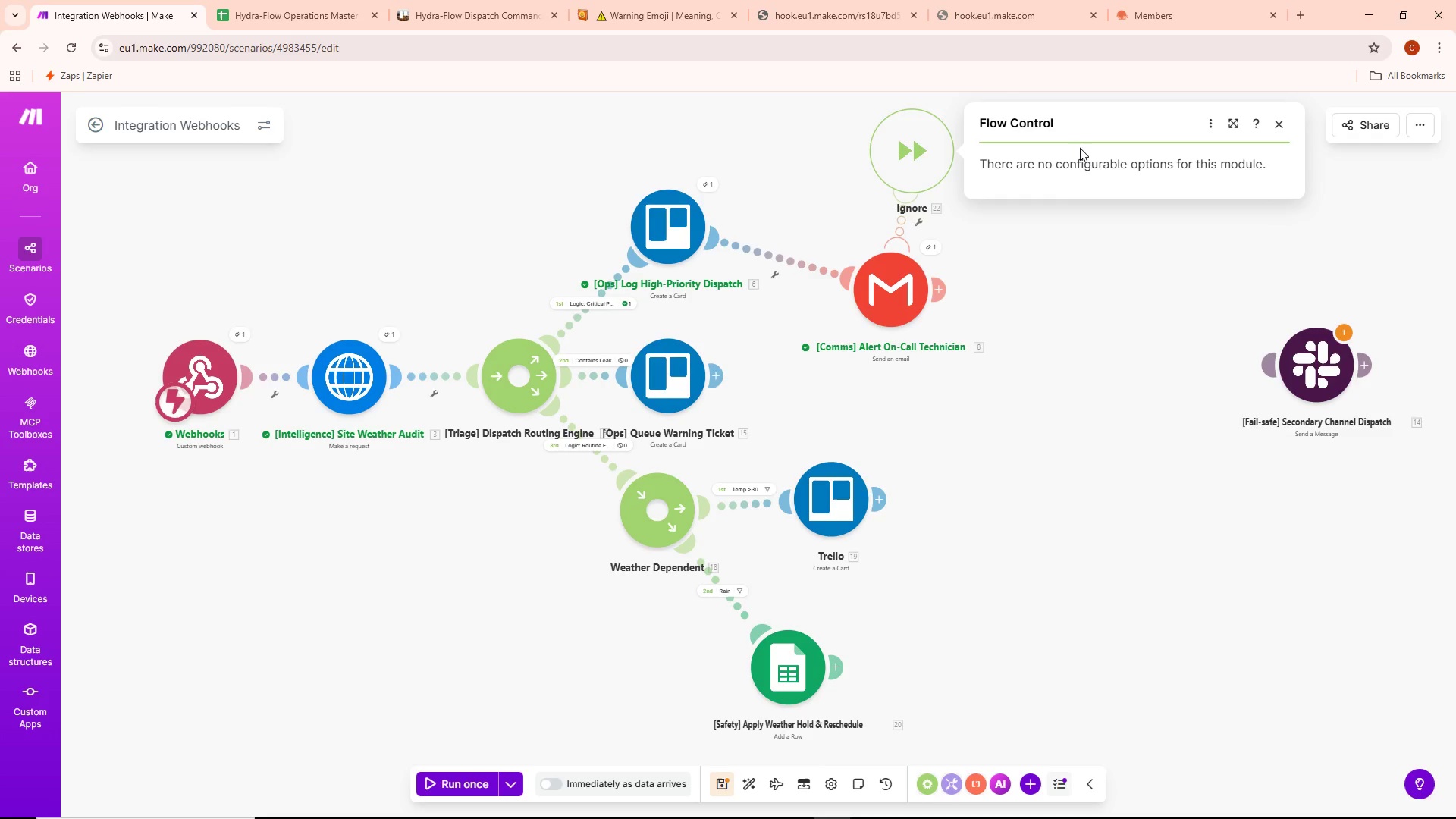 
left_click([1081, 155])
 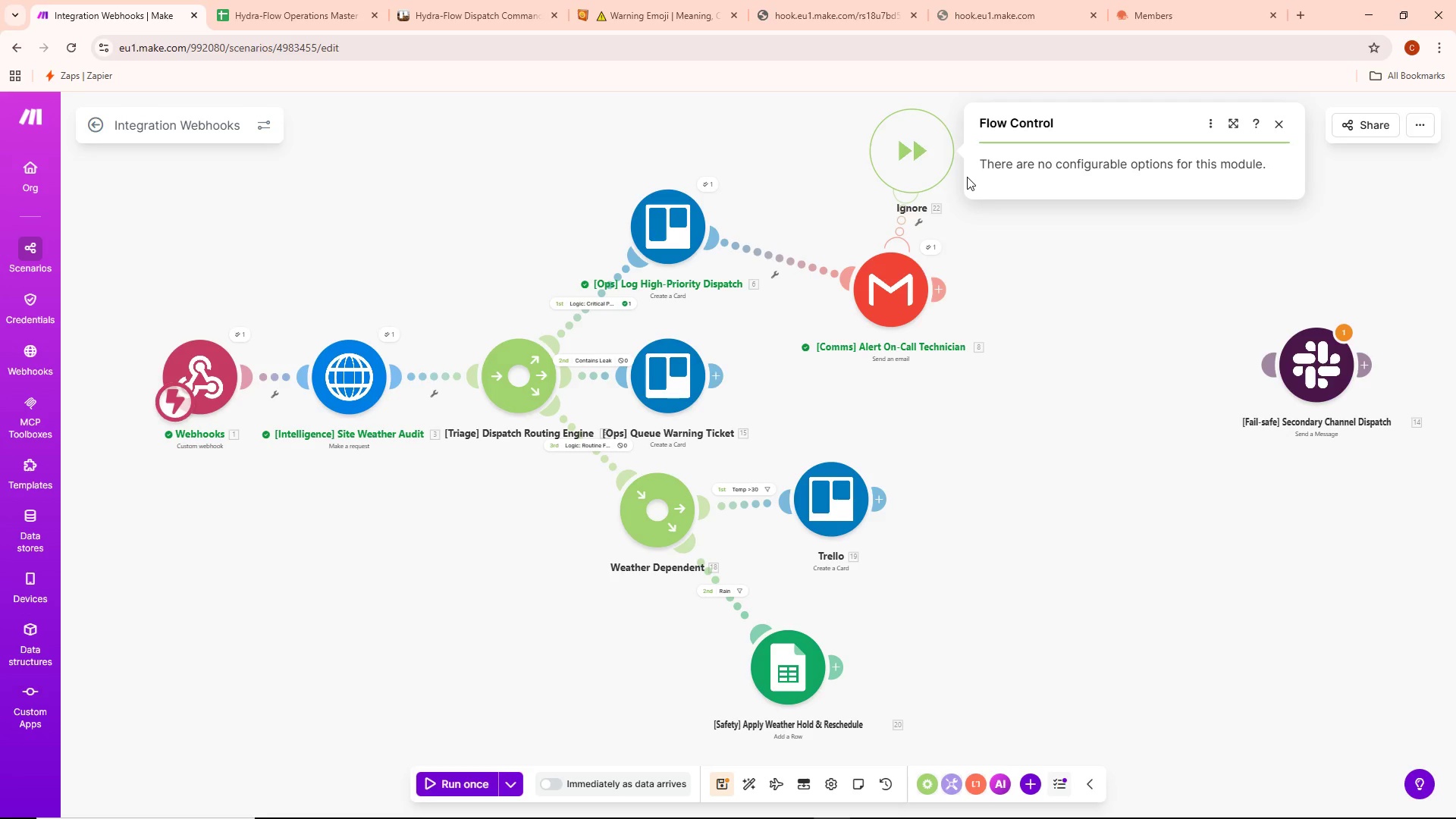 
wait(22.11)
 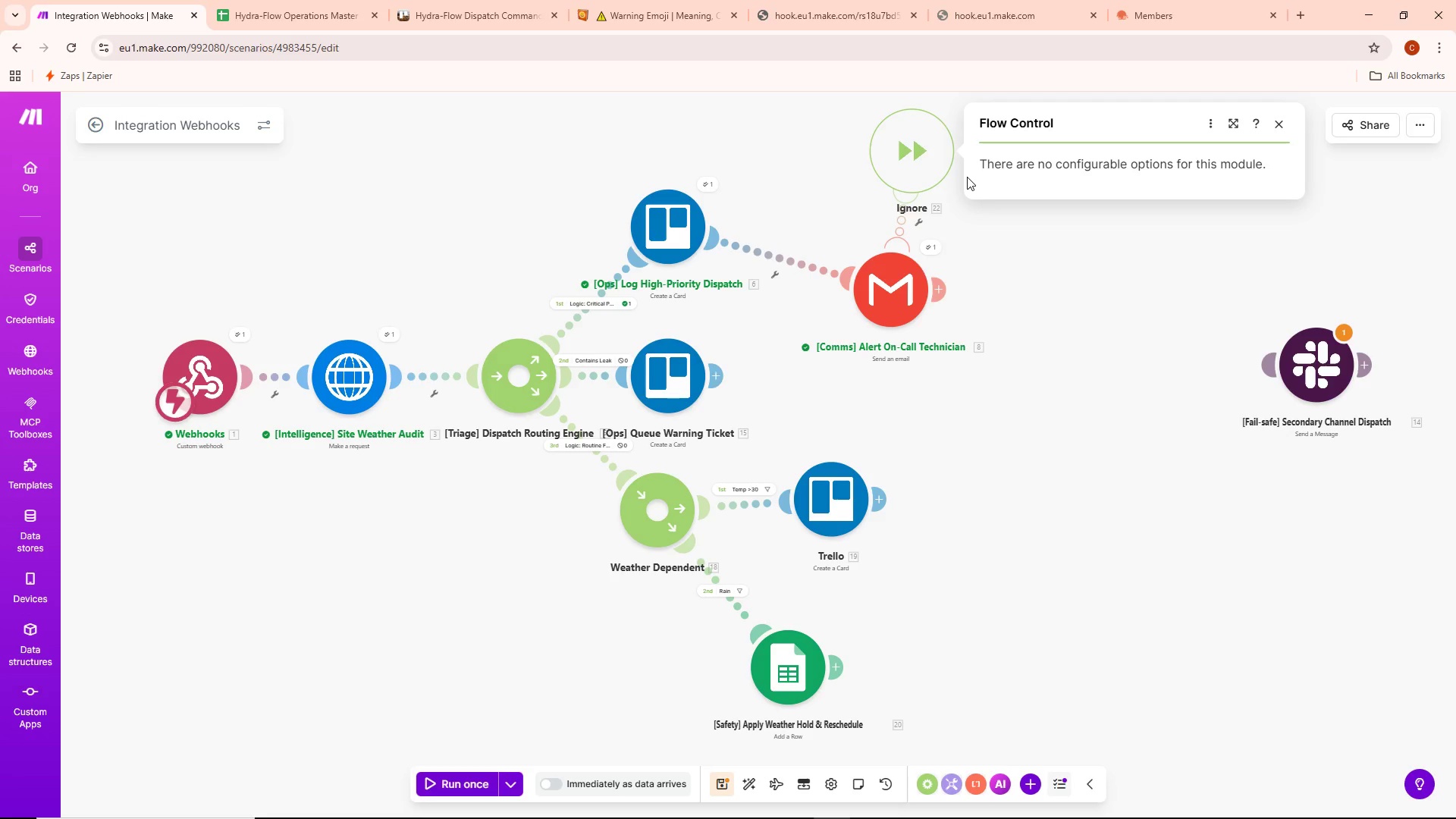 
right_click([923, 161])
 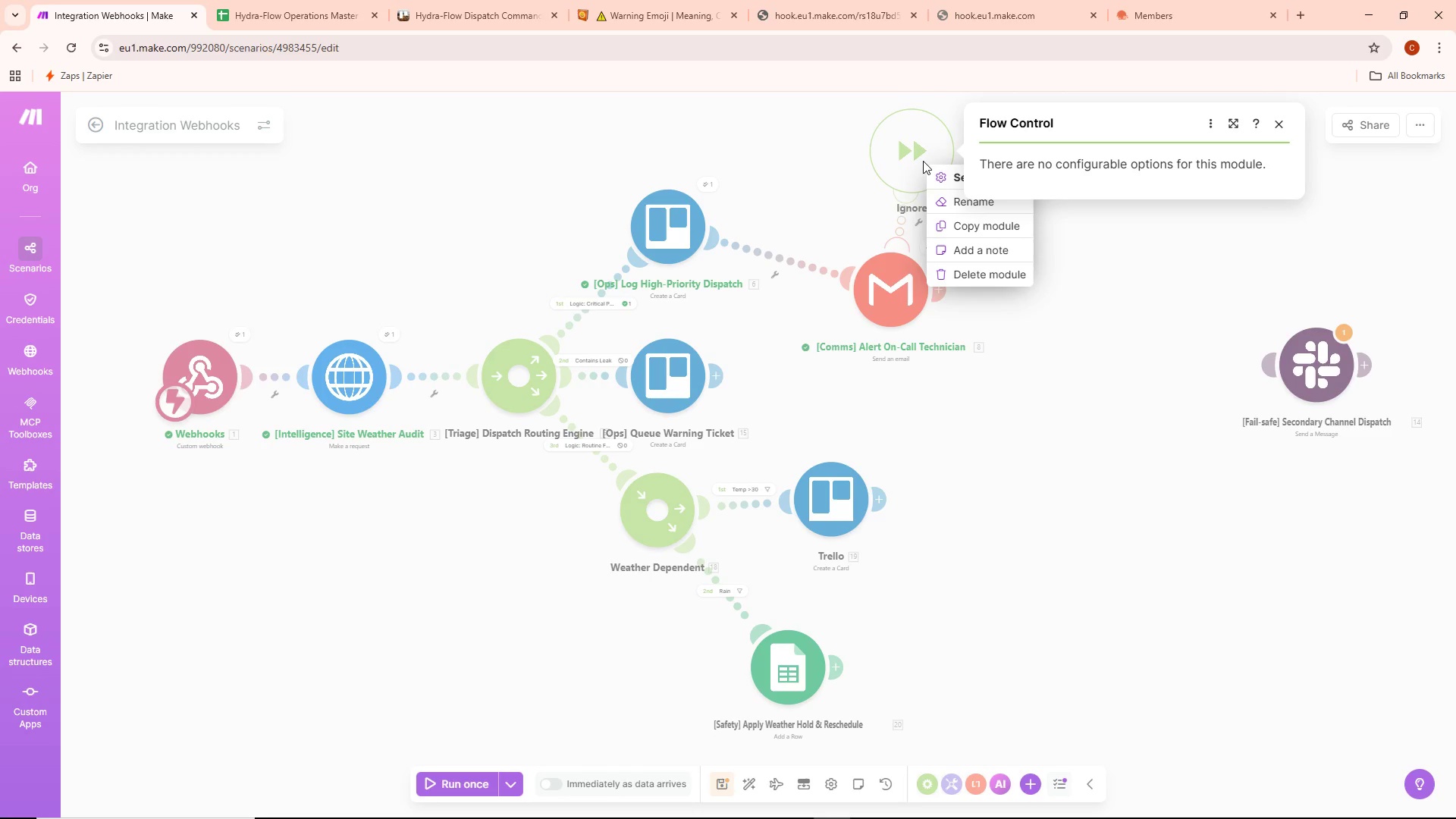 
left_click([923, 161])
 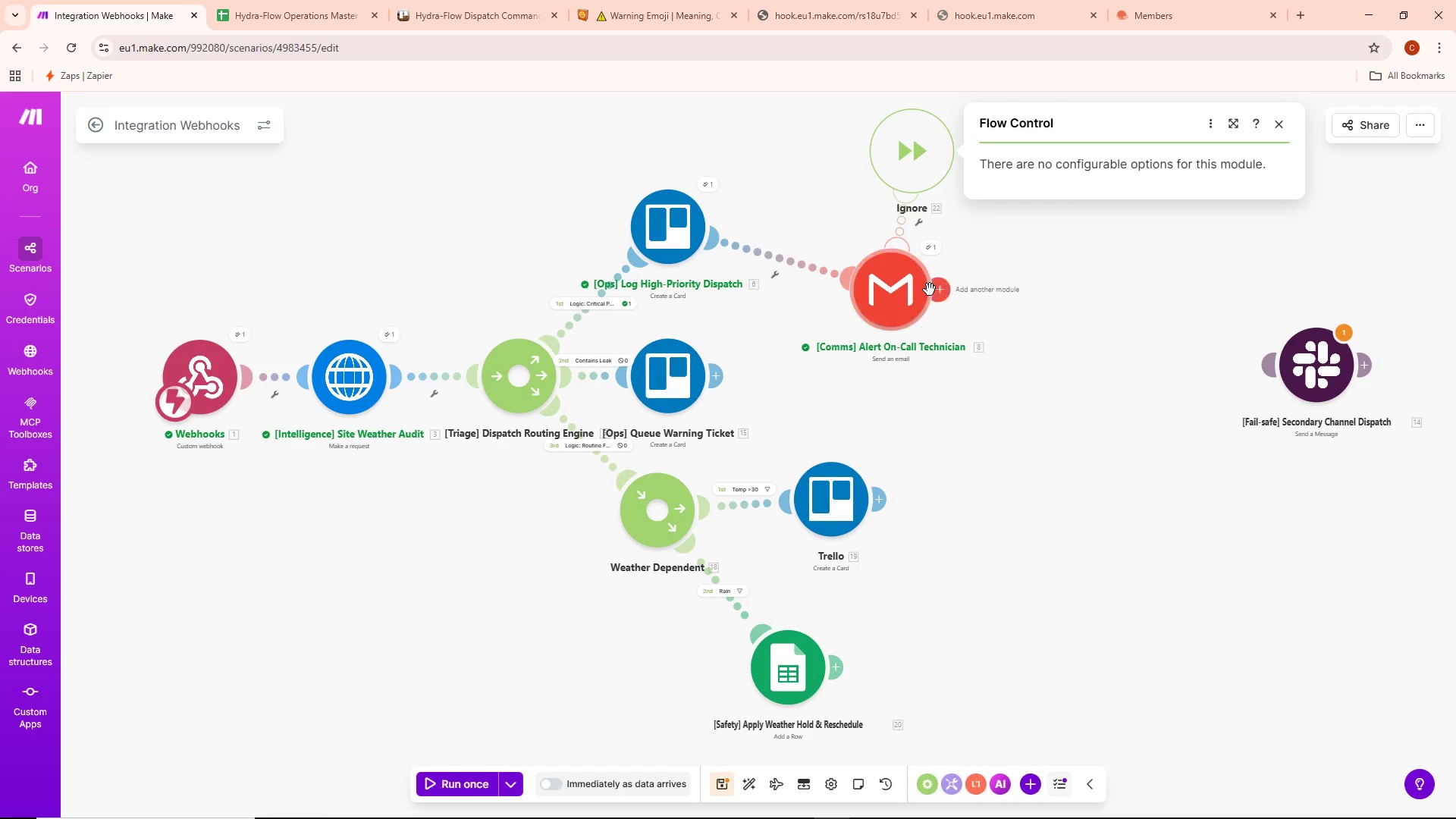 
left_click([915, 300])
 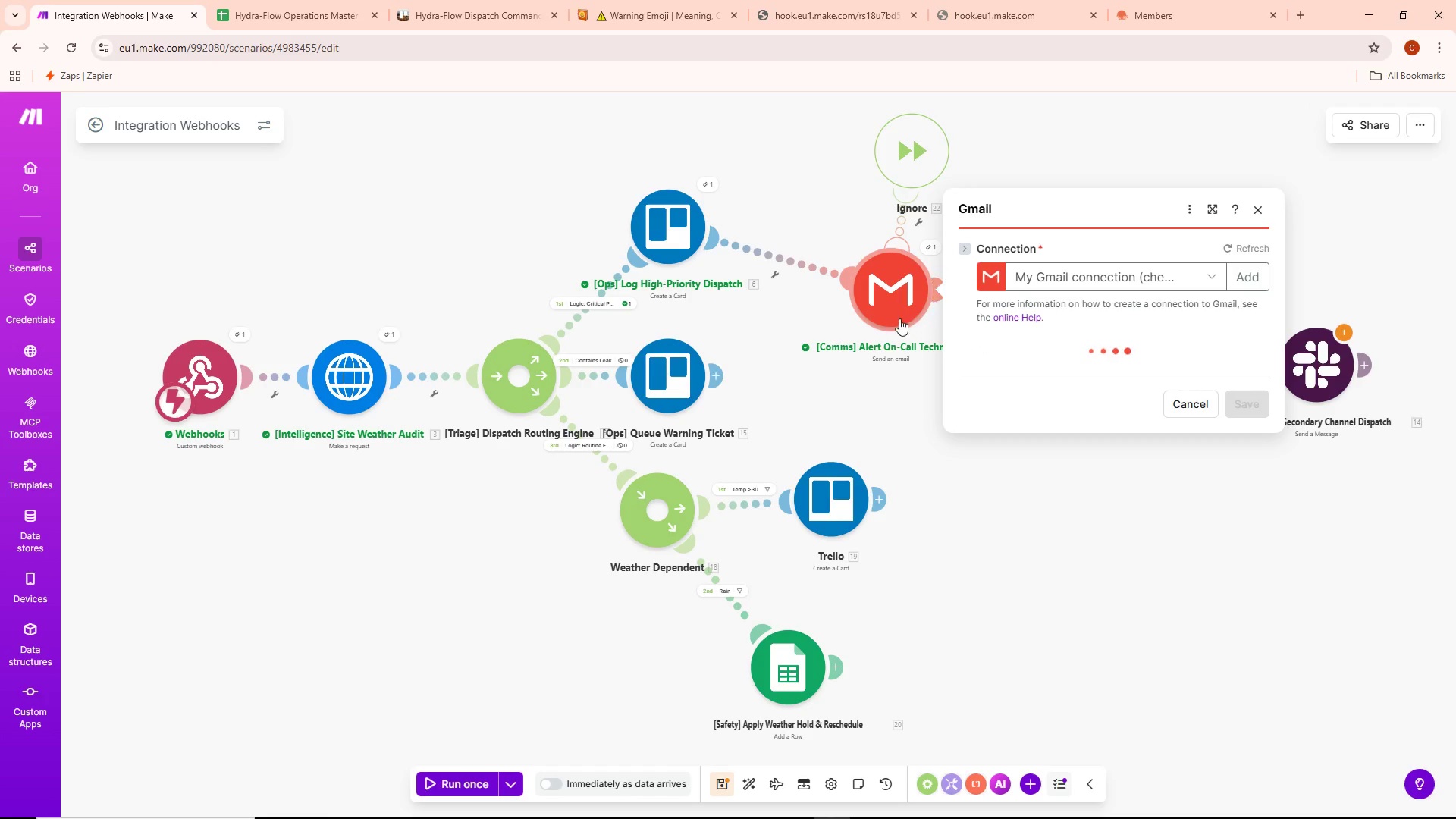 
right_click([943, 154])
 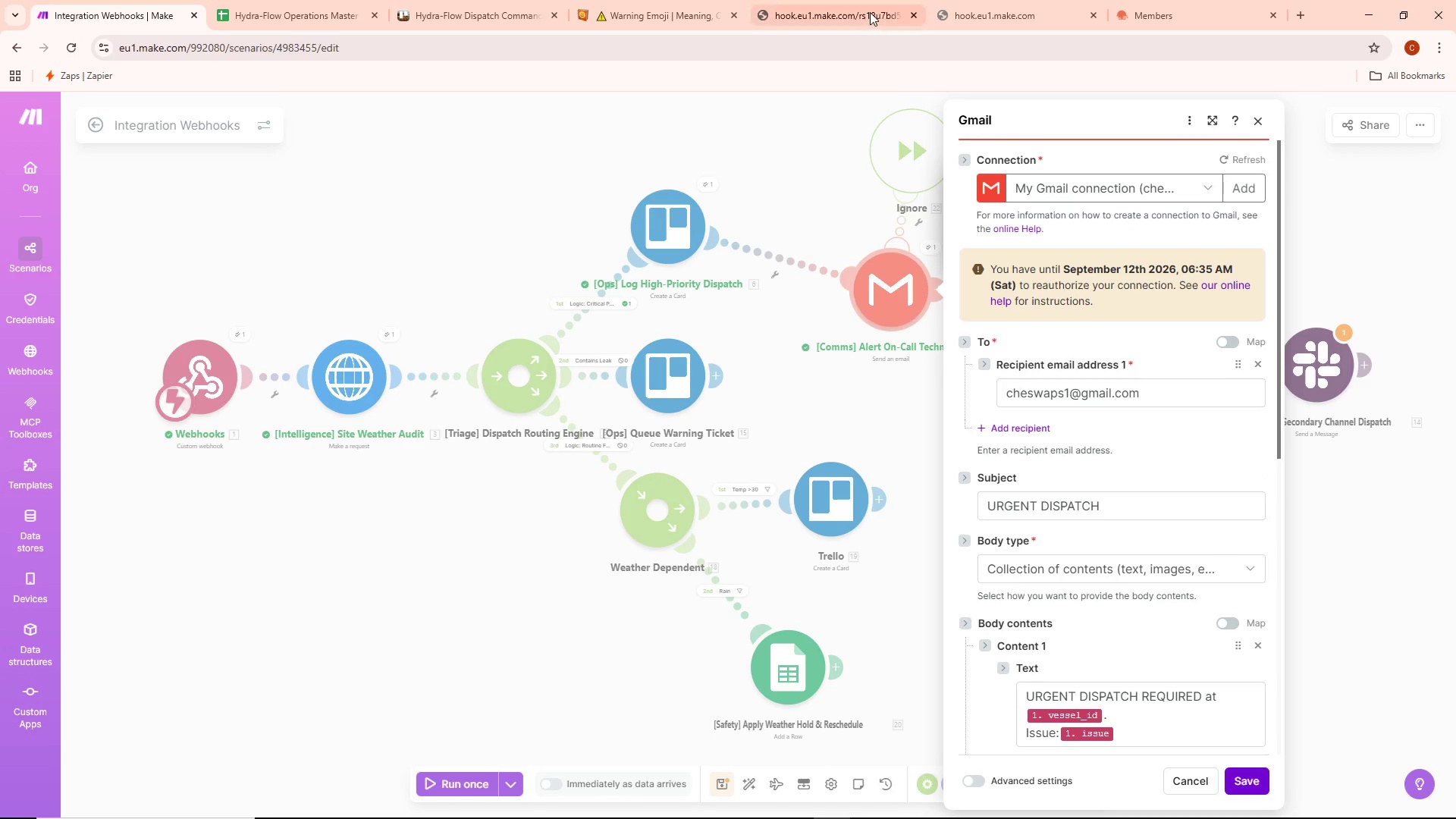 
left_click([844, 149])
 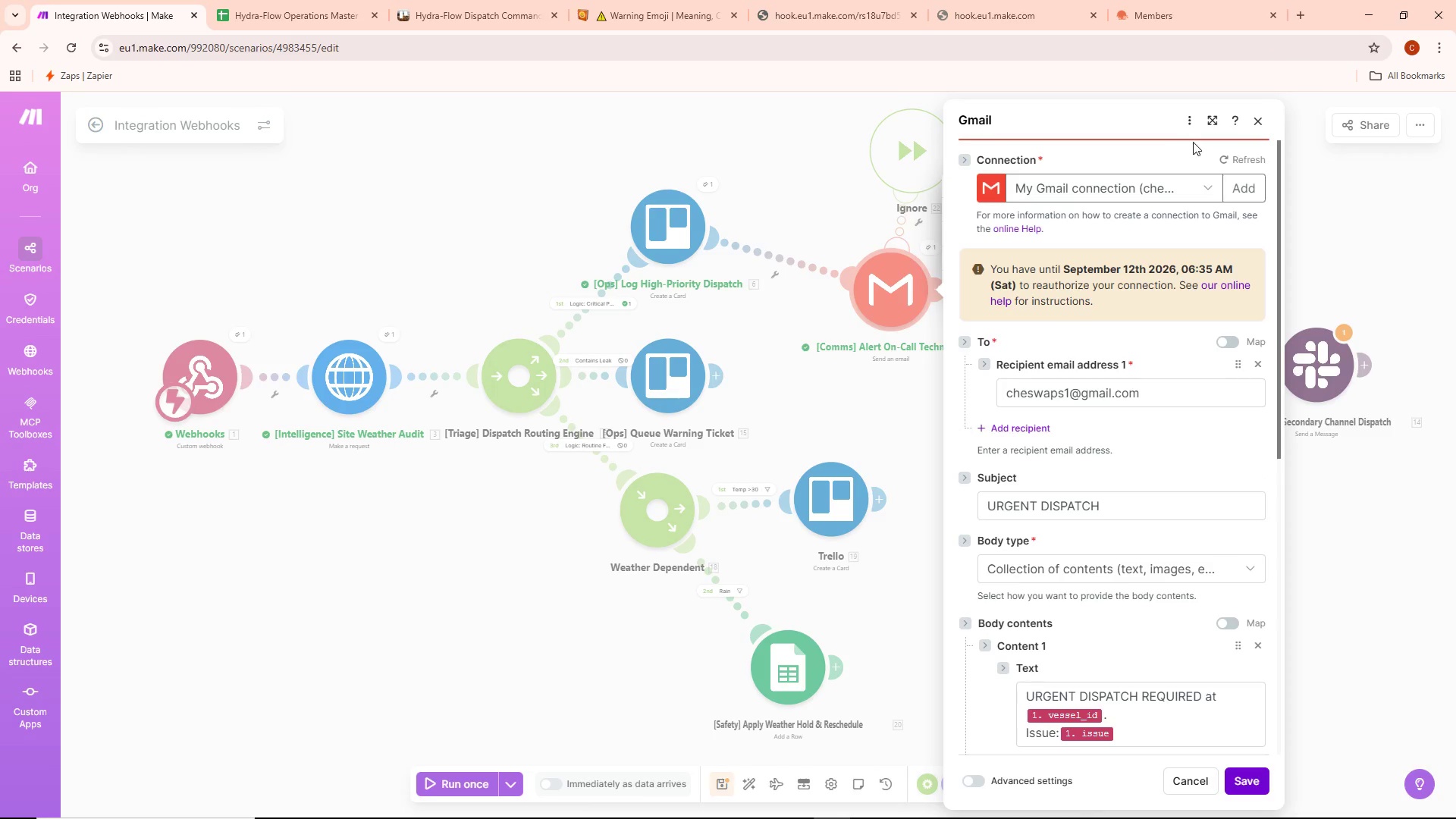 
left_click([1260, 120])
 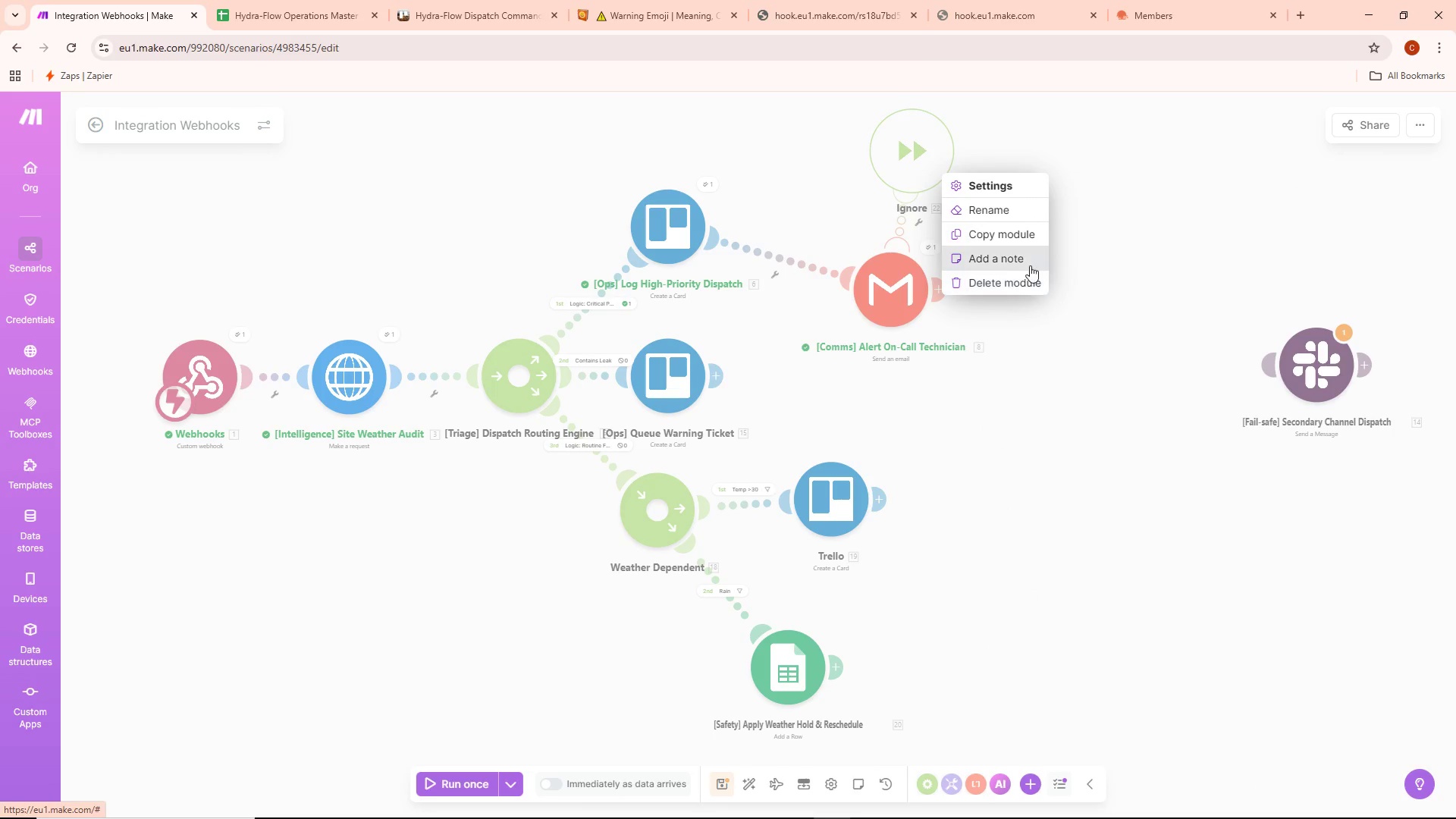 
left_click([1016, 278])
 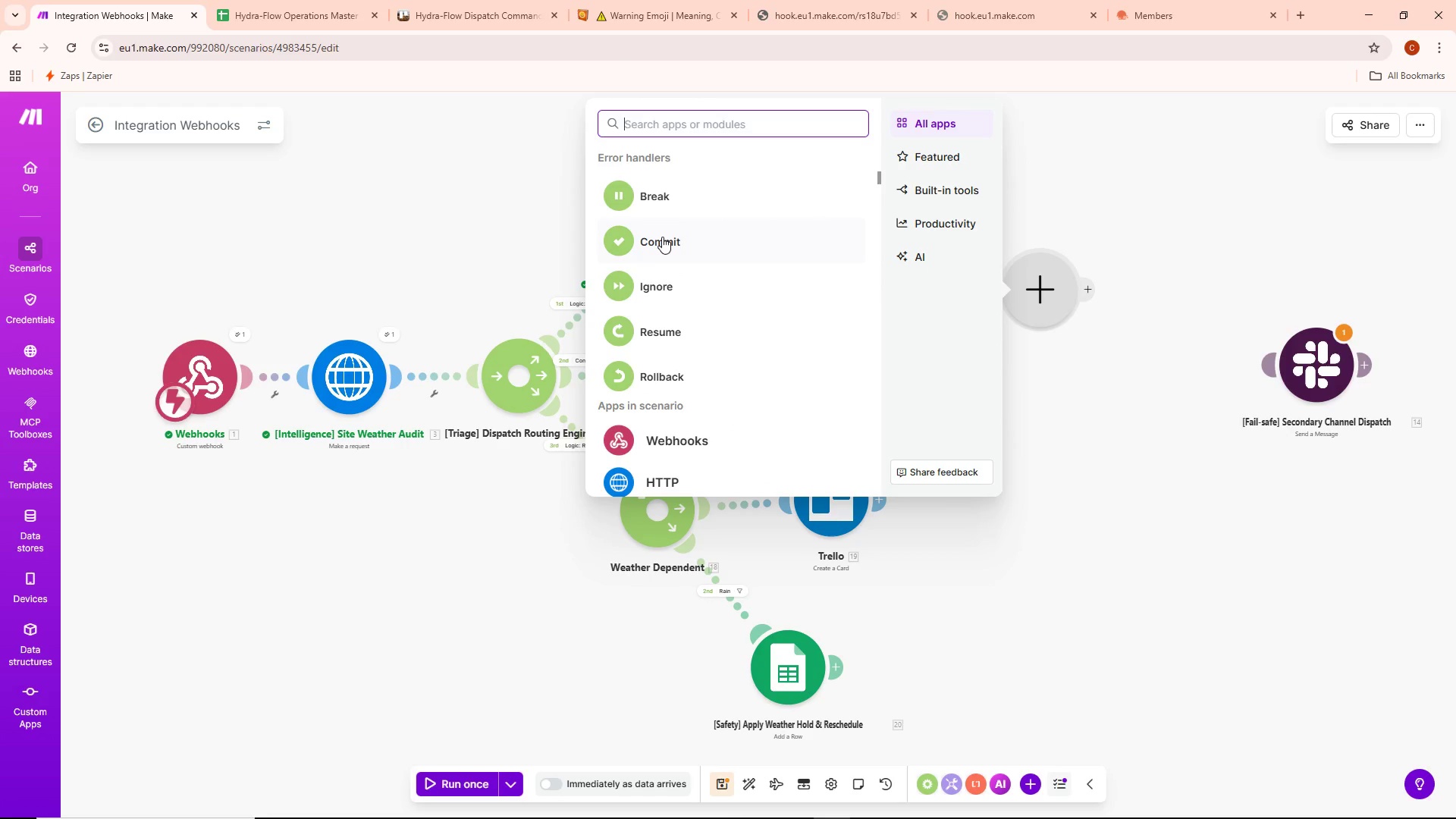 
wait(13.22)
 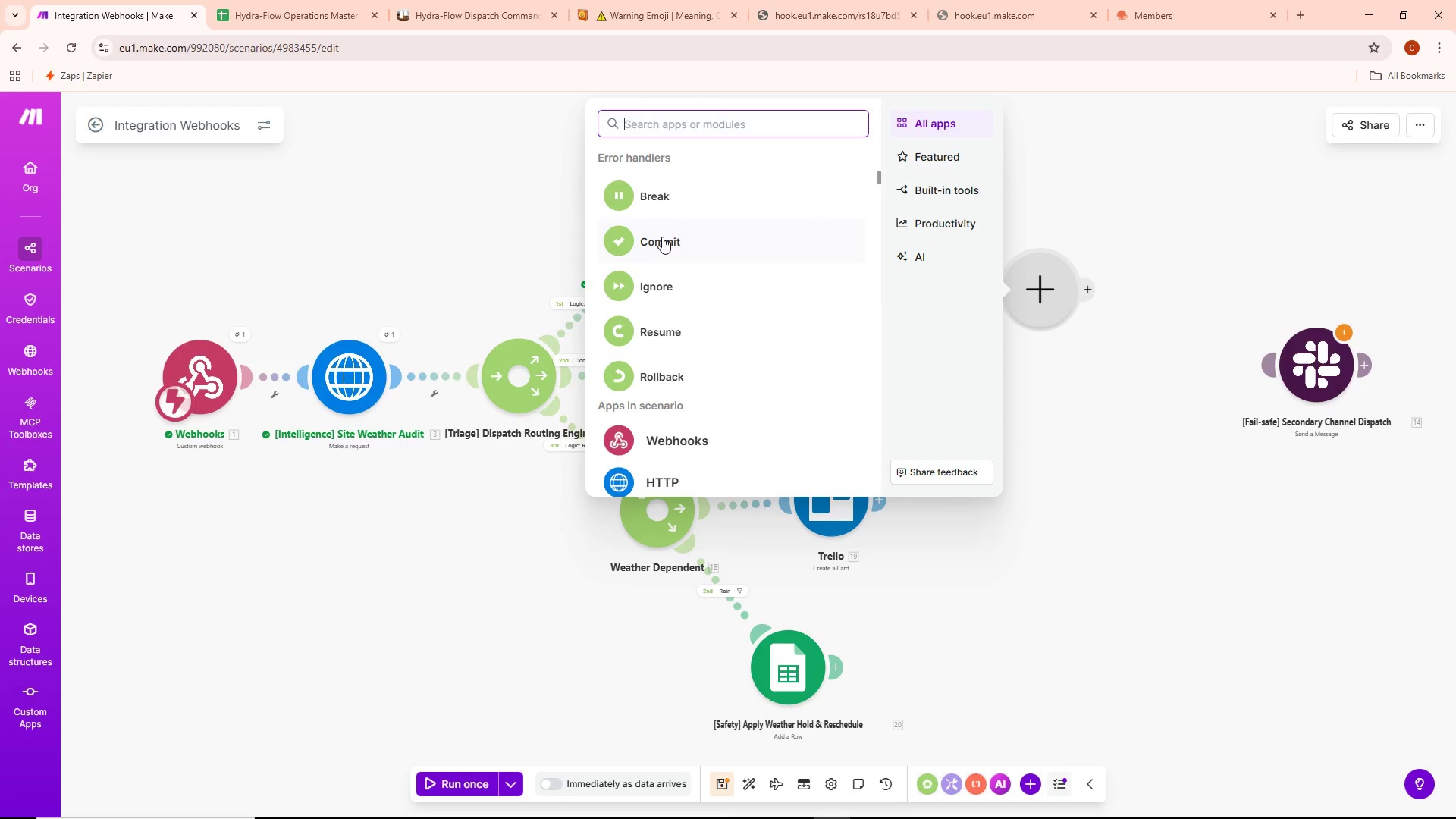 
left_click_drag(start_coordinate=[1036, 297], to_coordinate=[1015, 187])
 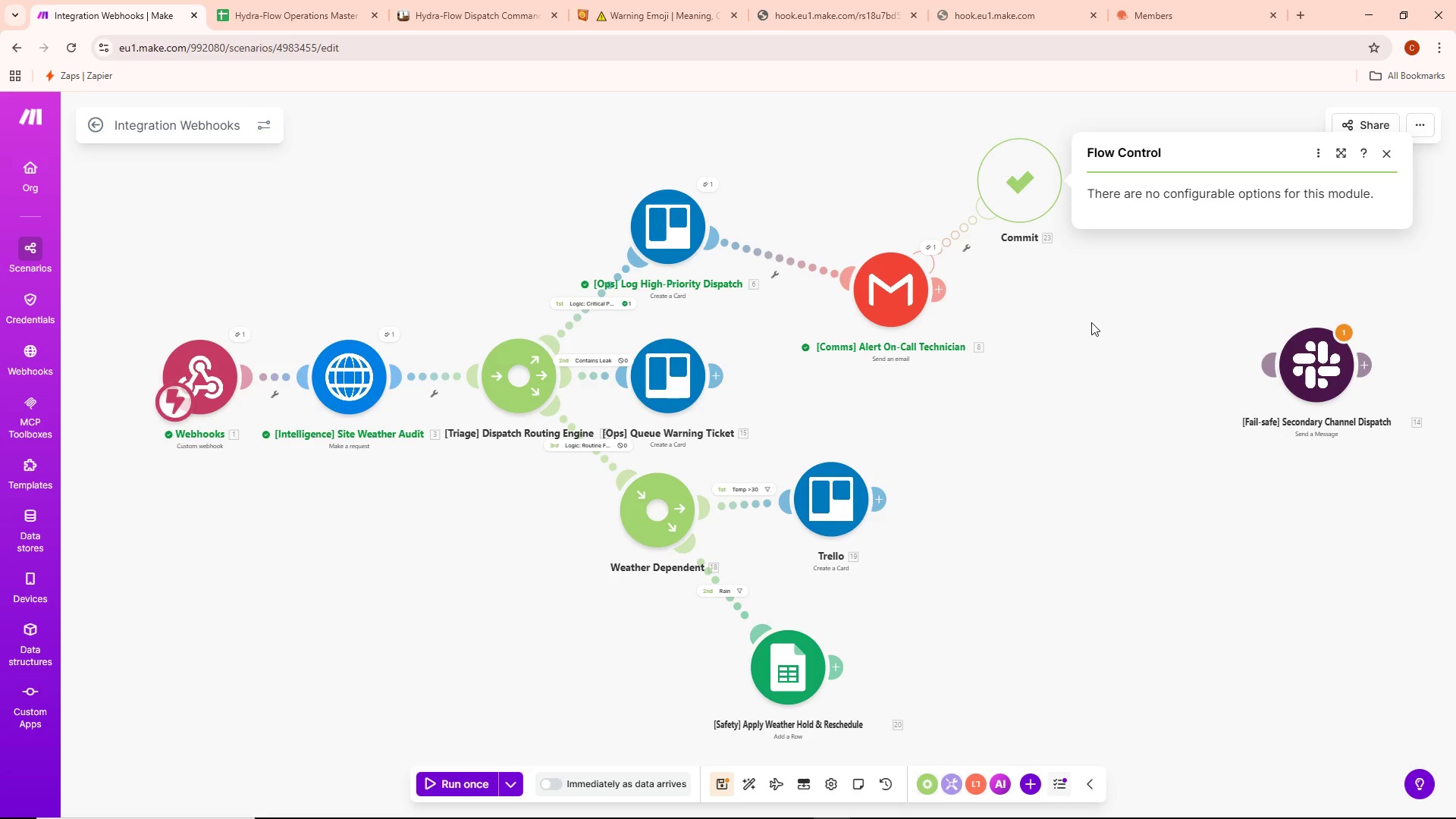 
left_click([1091, 322])
 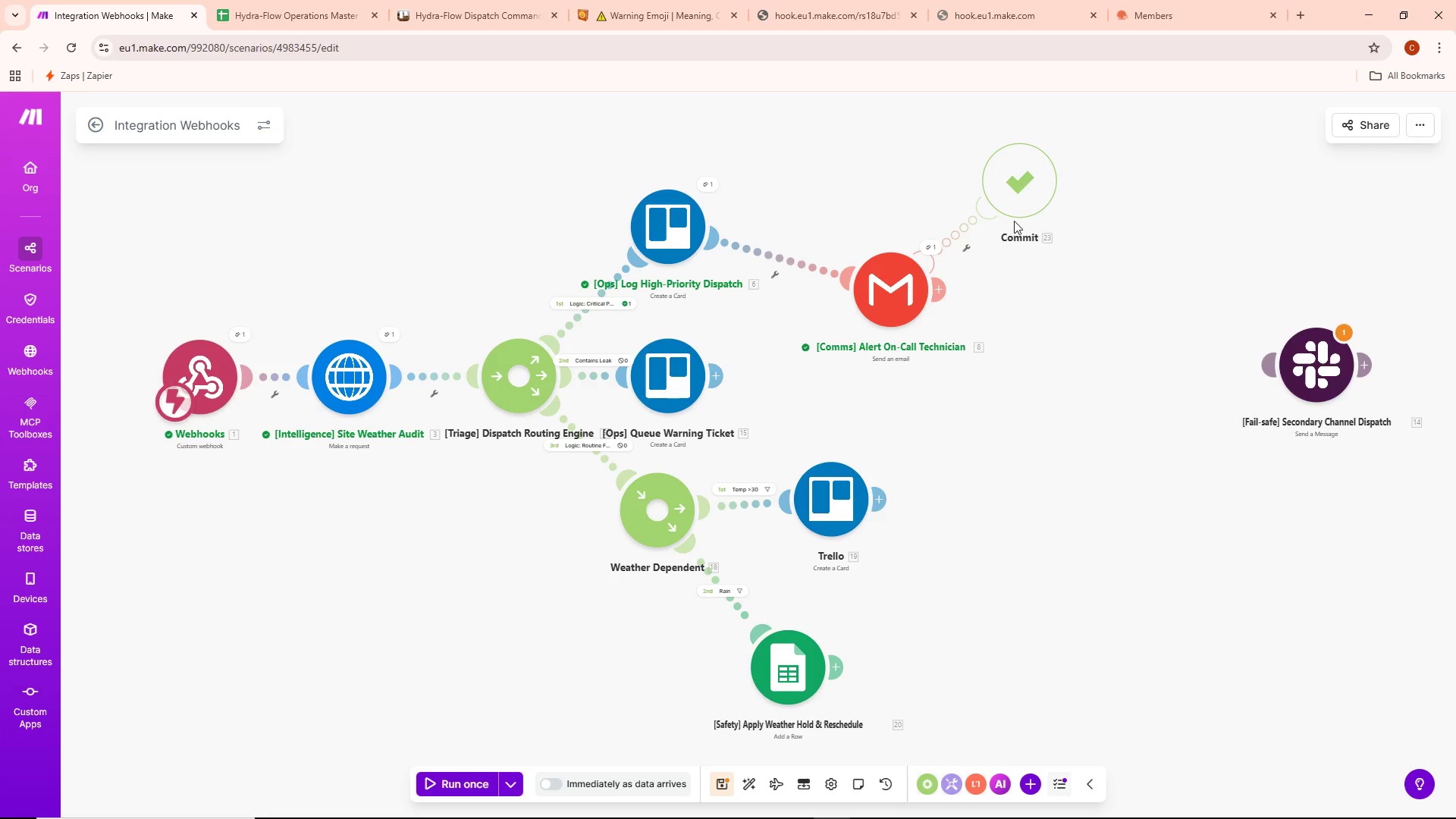 
left_click([999, 204])
 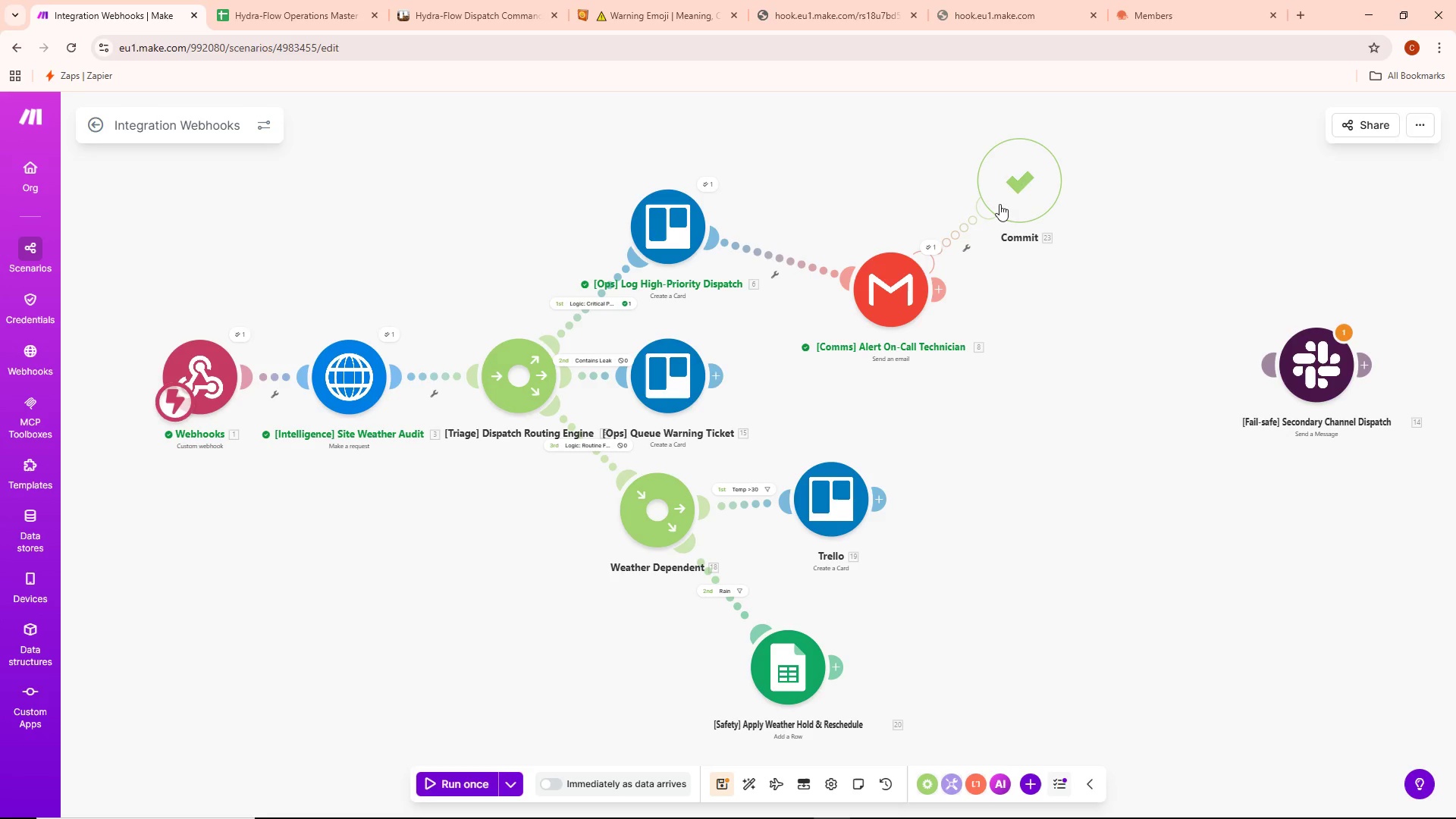 
mouse_move([1003, 187])
 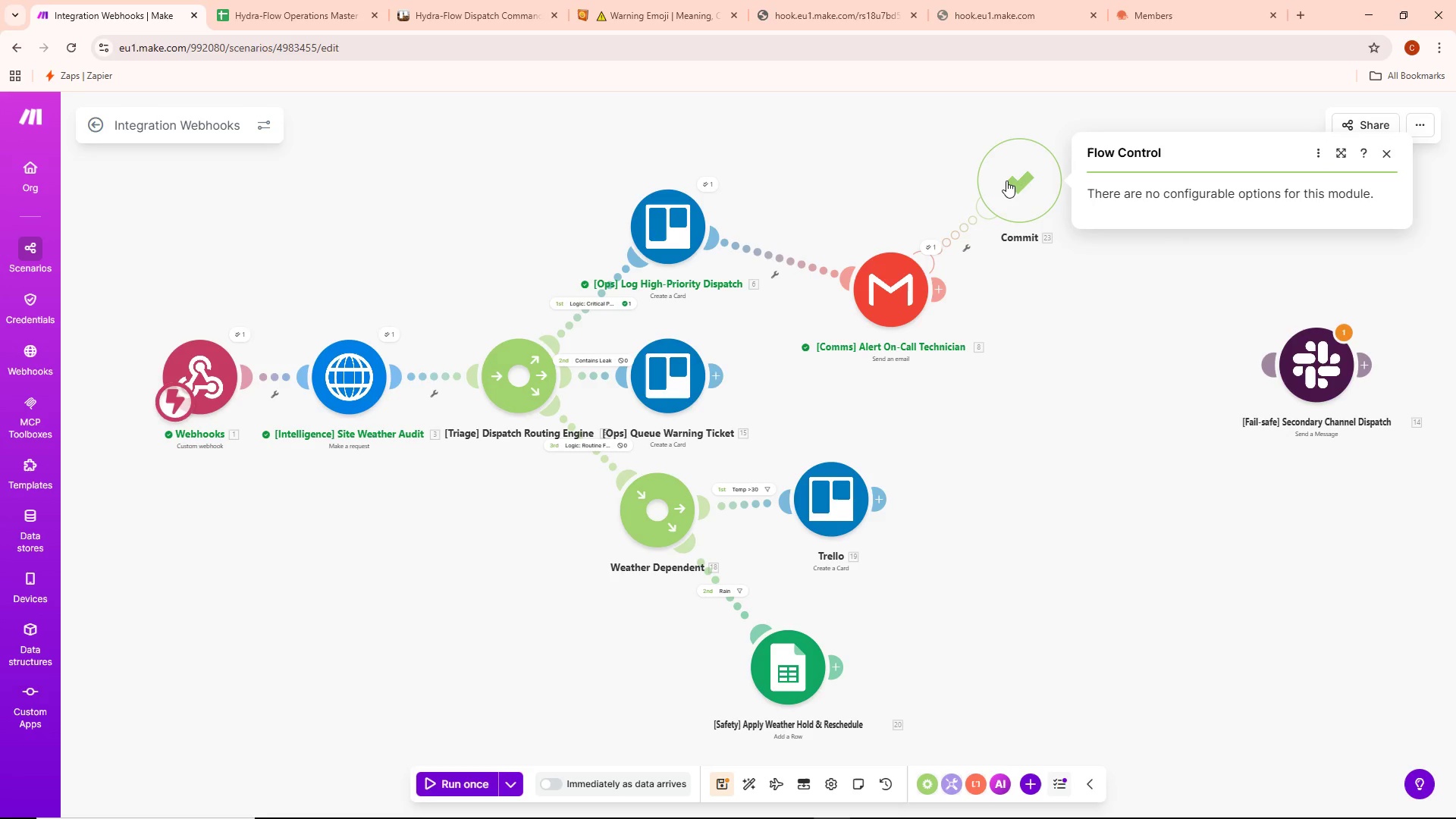 
left_click([1006, 179])
 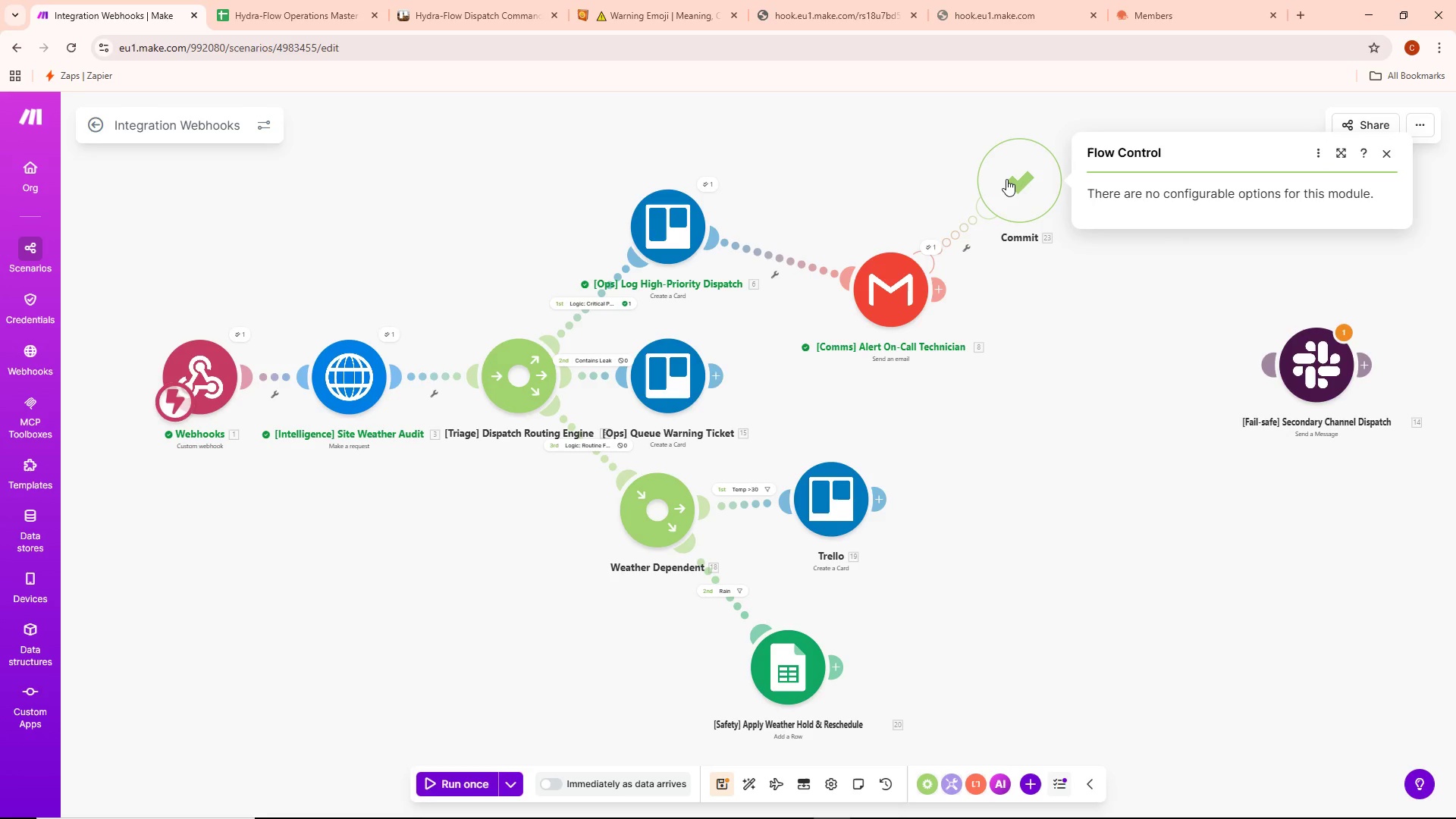 
right_click([1006, 179])
 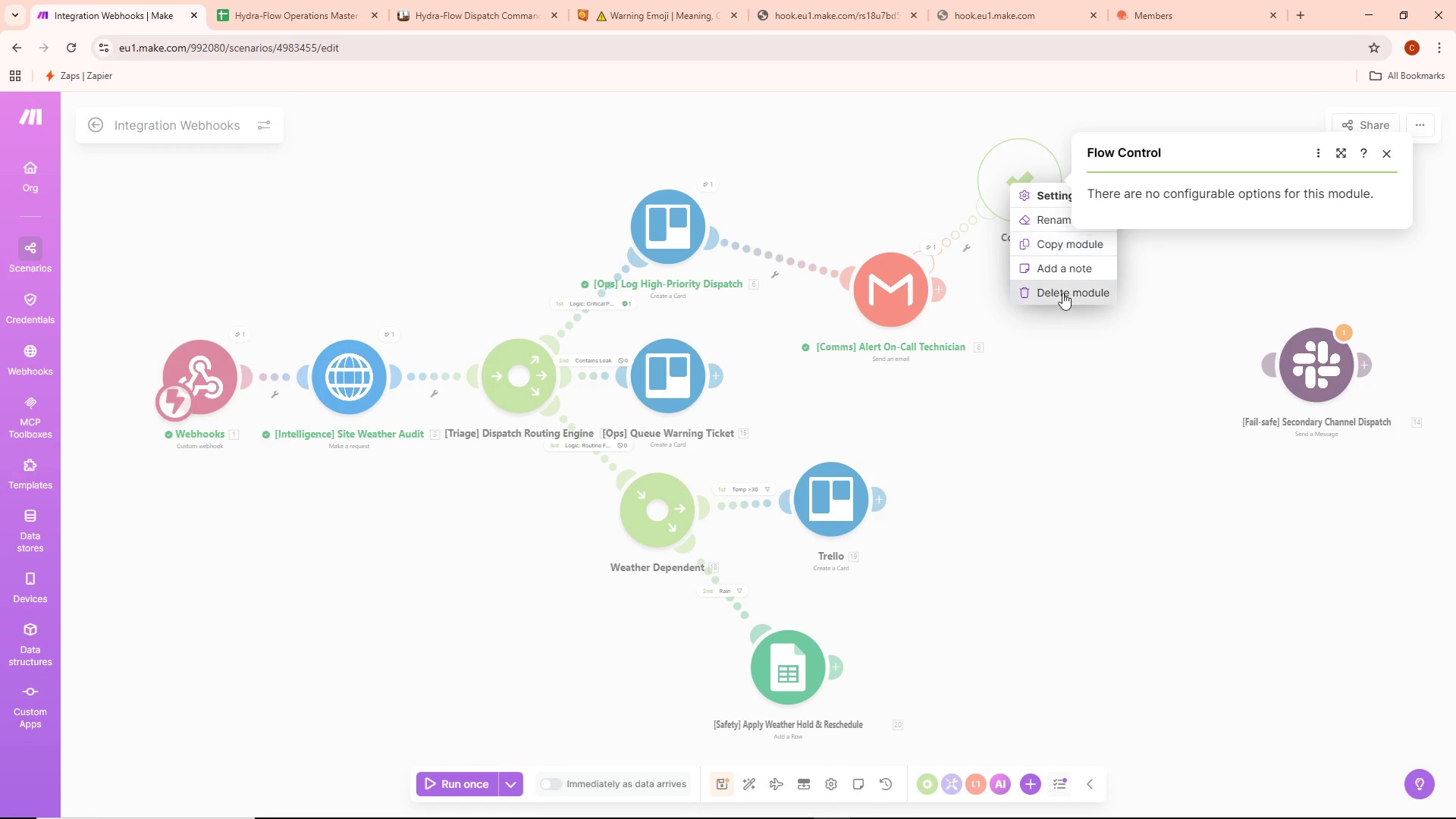 
left_click([1066, 295])
 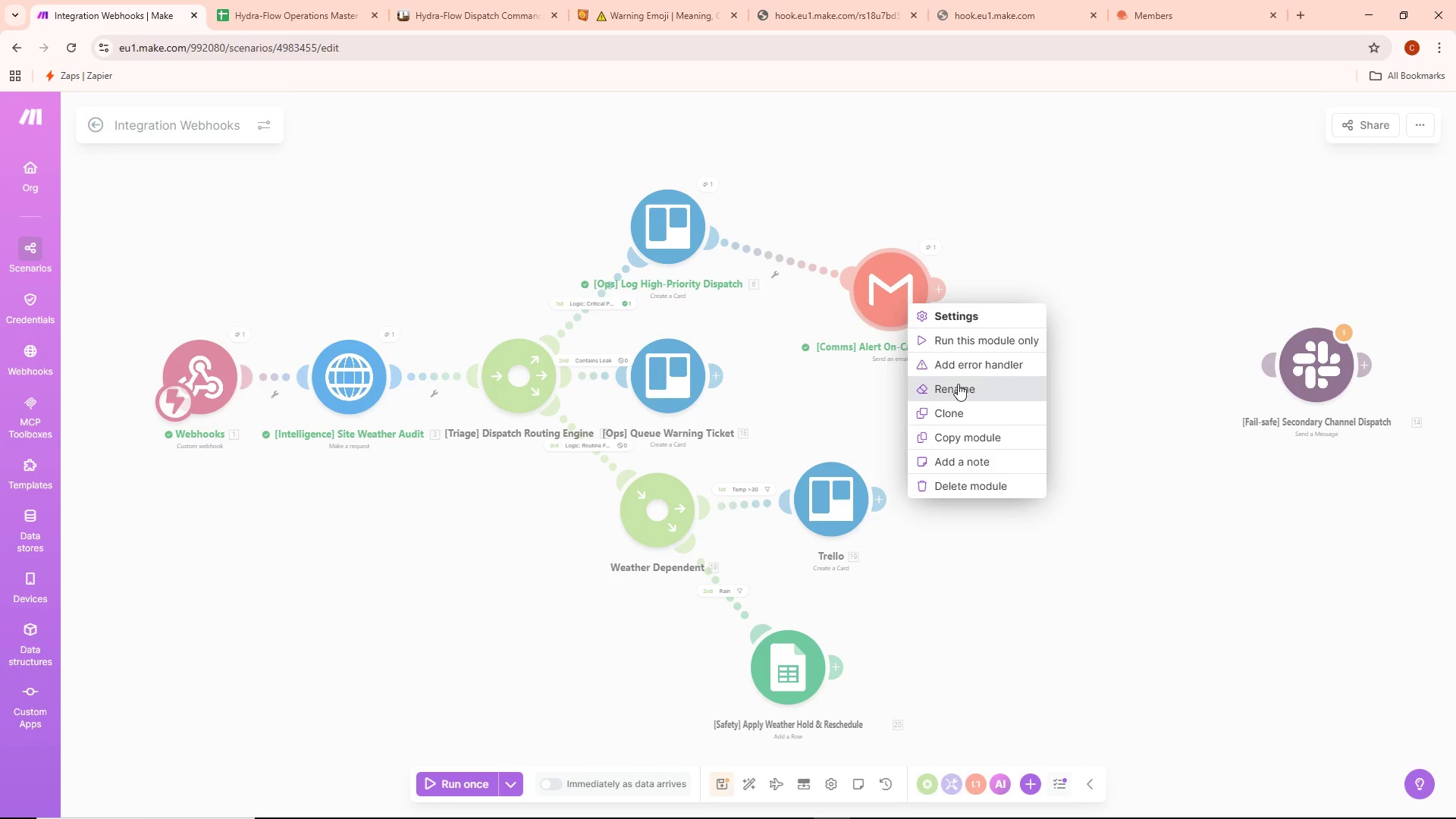 
left_click([968, 362])
 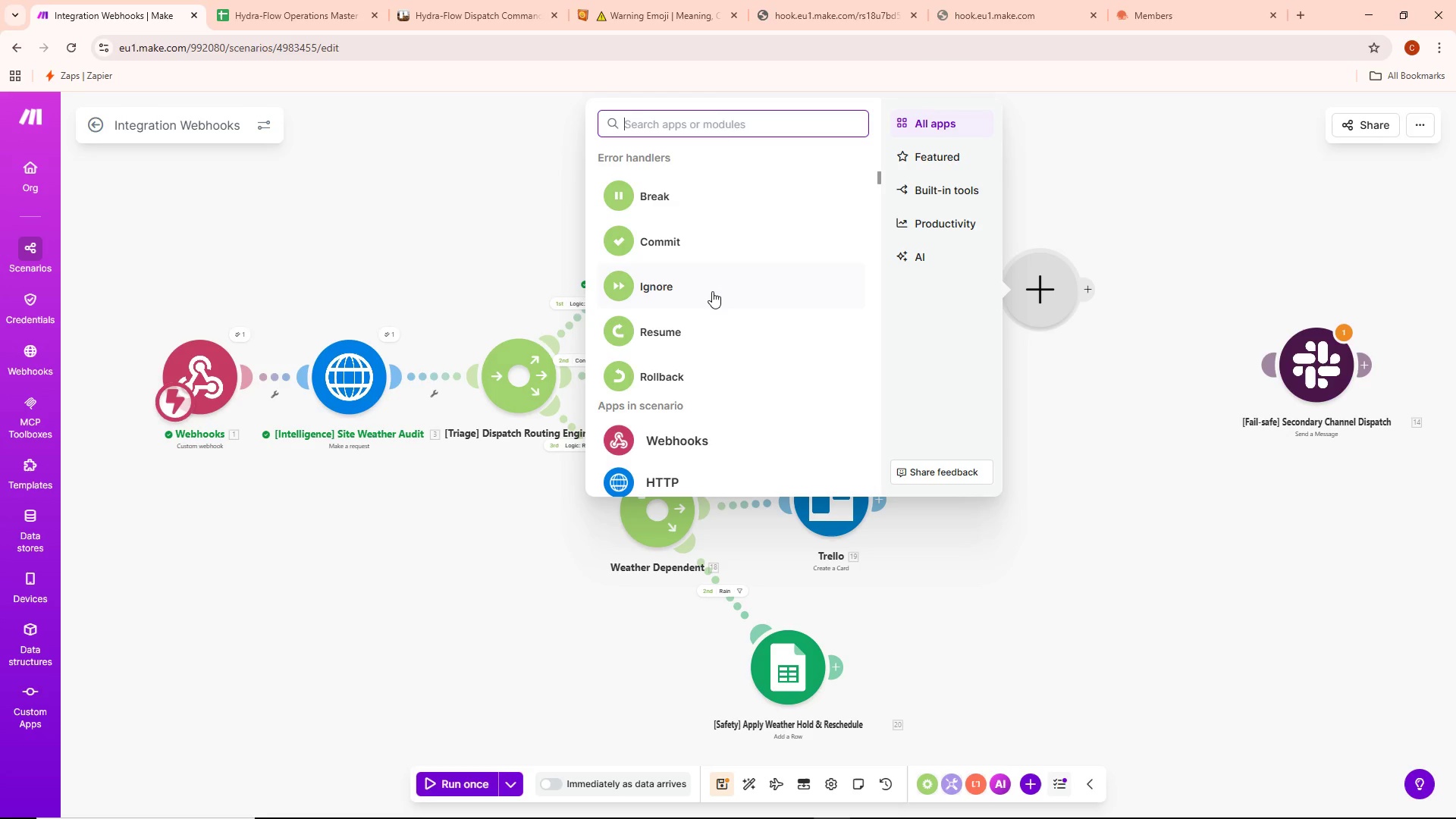 
wait(7.08)
 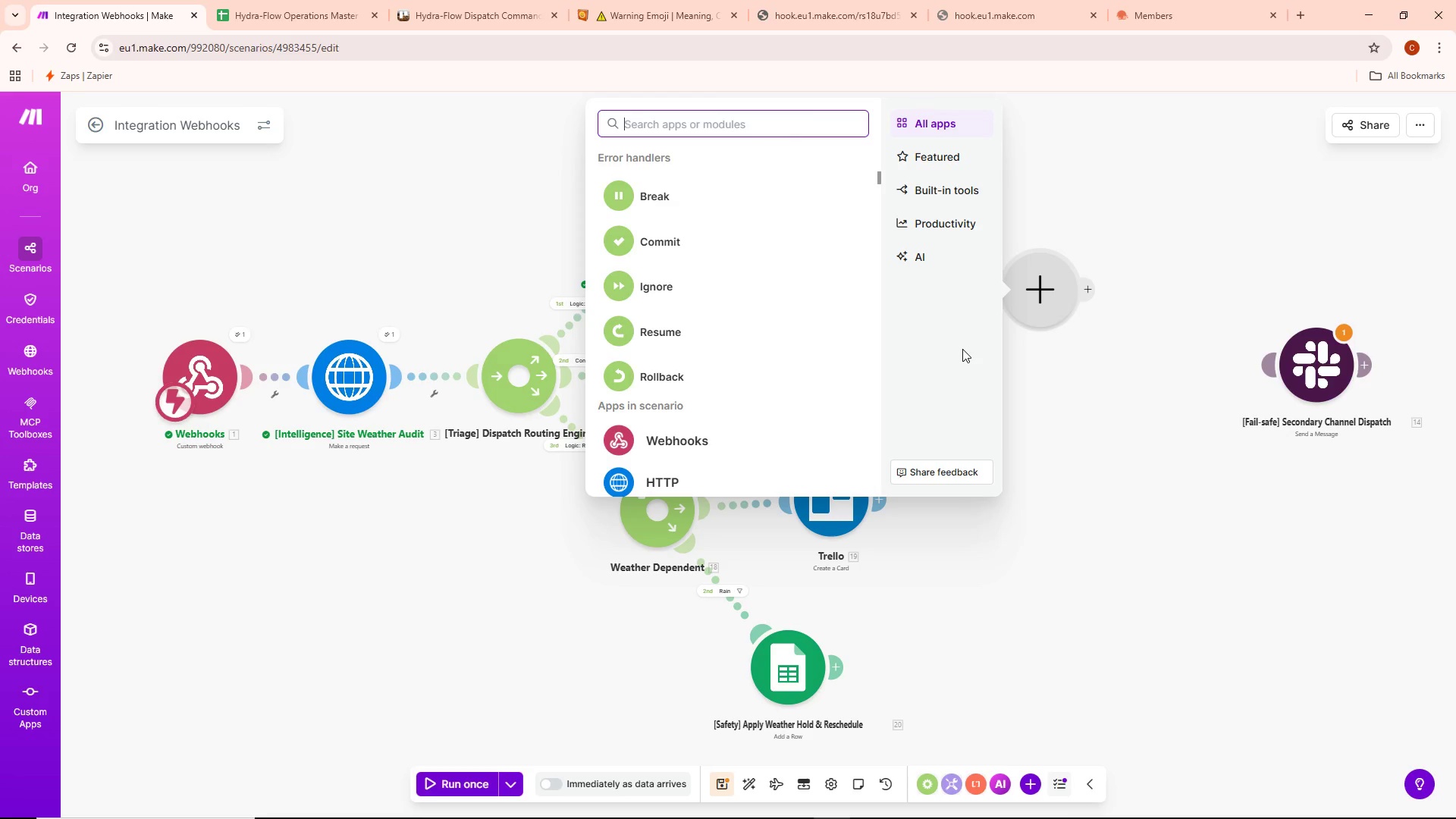 
left_click([672, 198])
 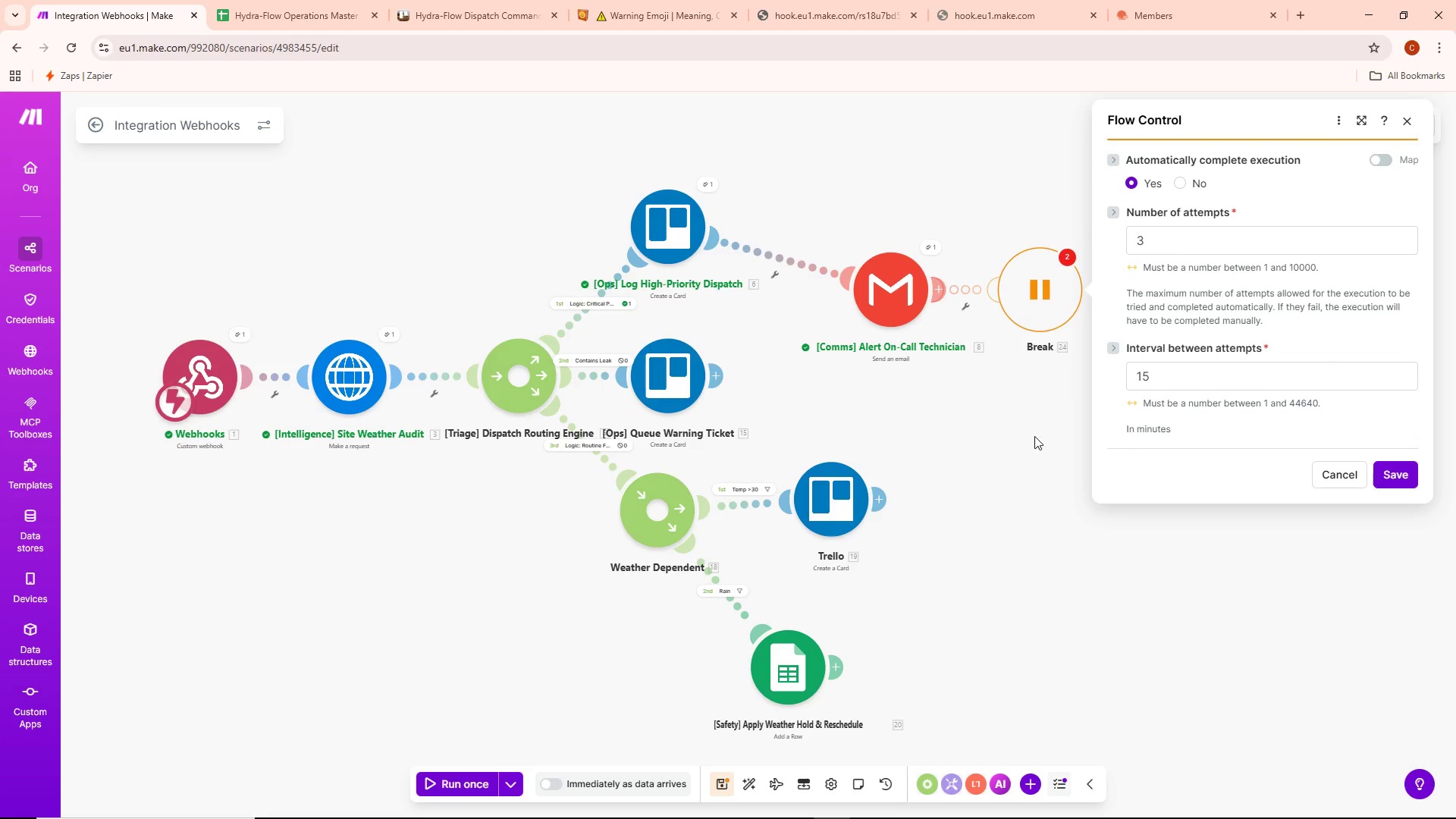 
left_click([1040, 422])
 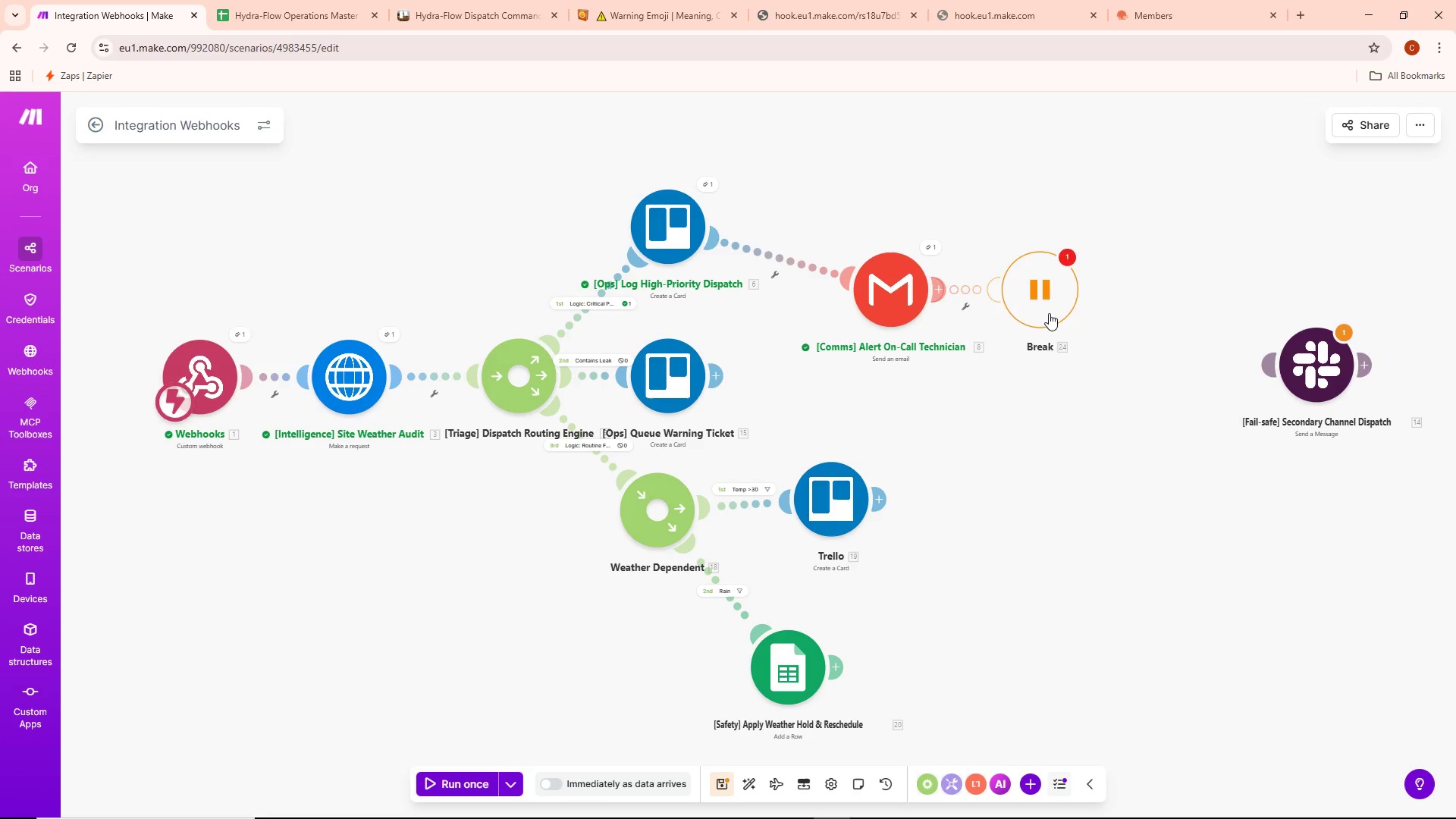 
left_click_drag(start_coordinate=[1043, 293], to_coordinate=[830, 173])
 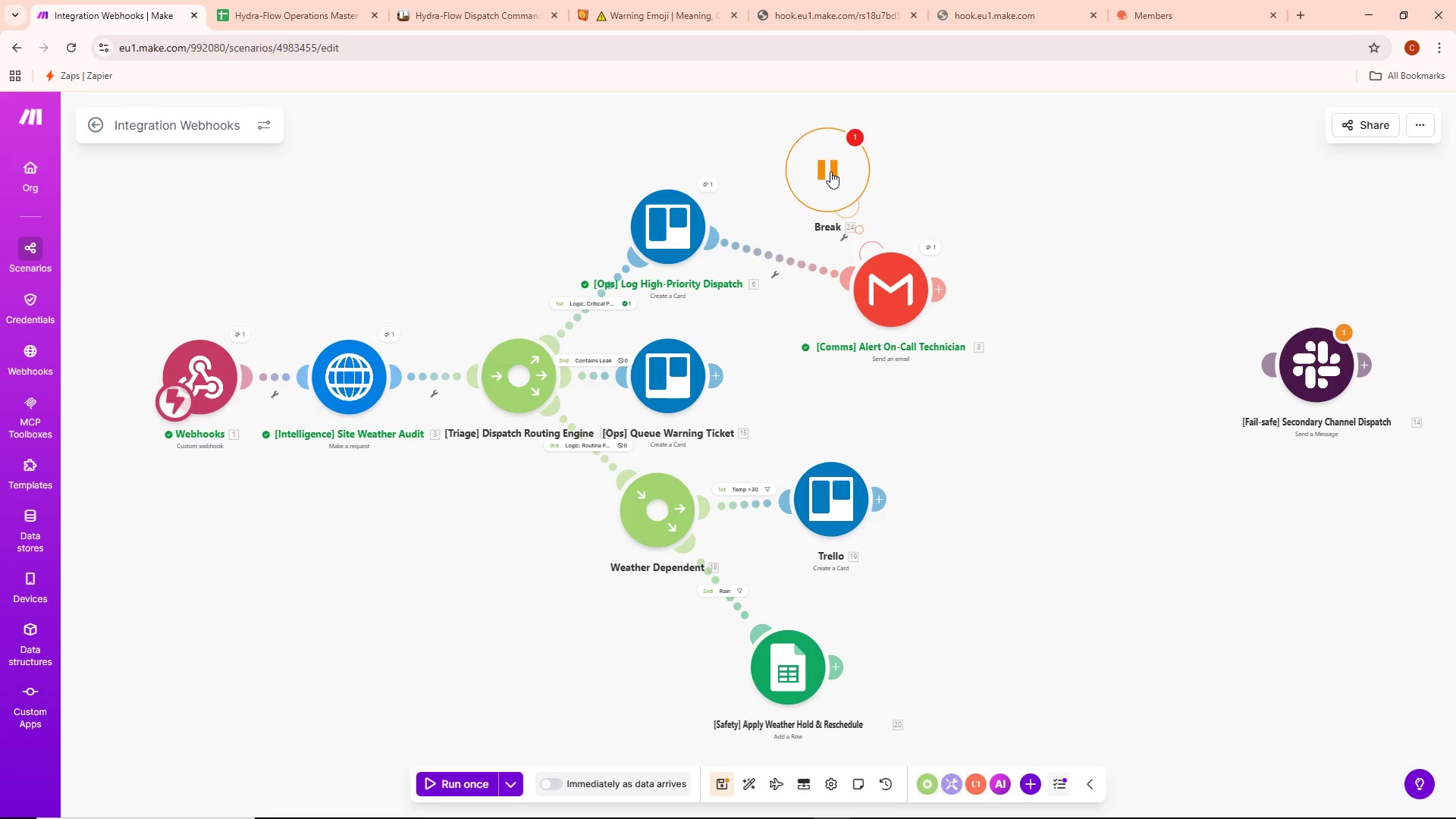 
left_click([830, 171])
 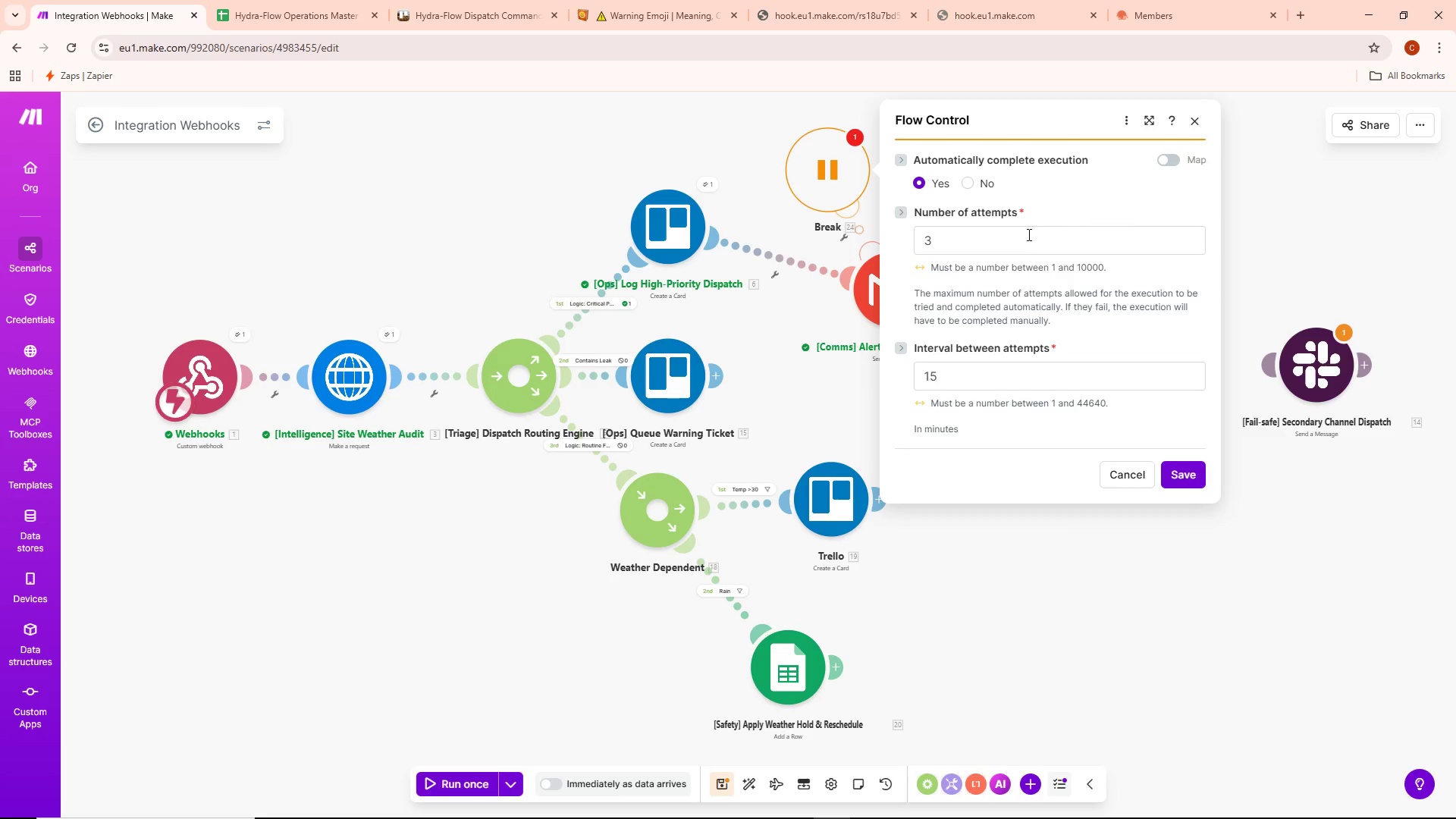 
scroll: coordinate [1030, 234], scroll_direction: down, amount: 5.0
 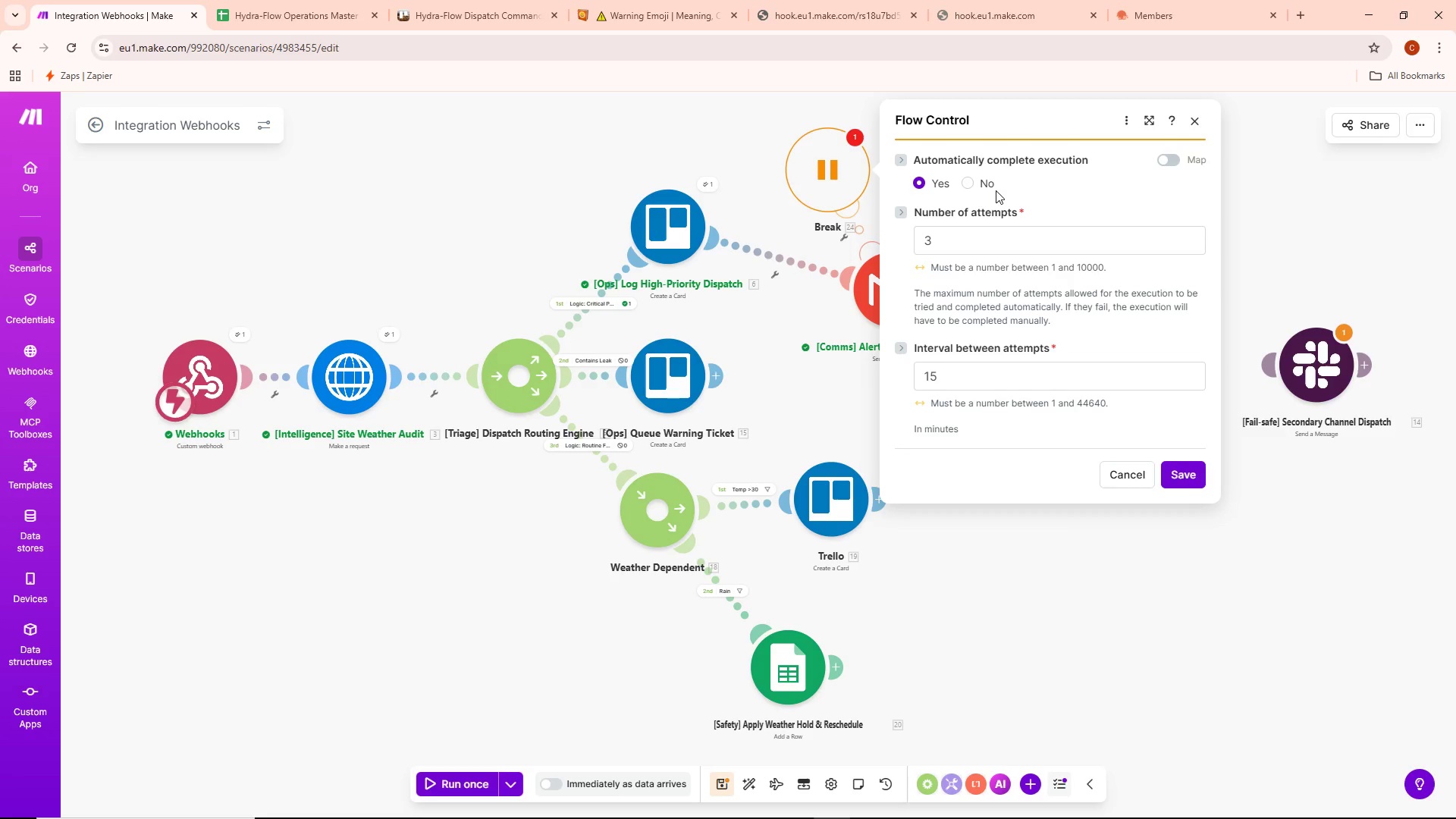 
left_click([759, 135])
 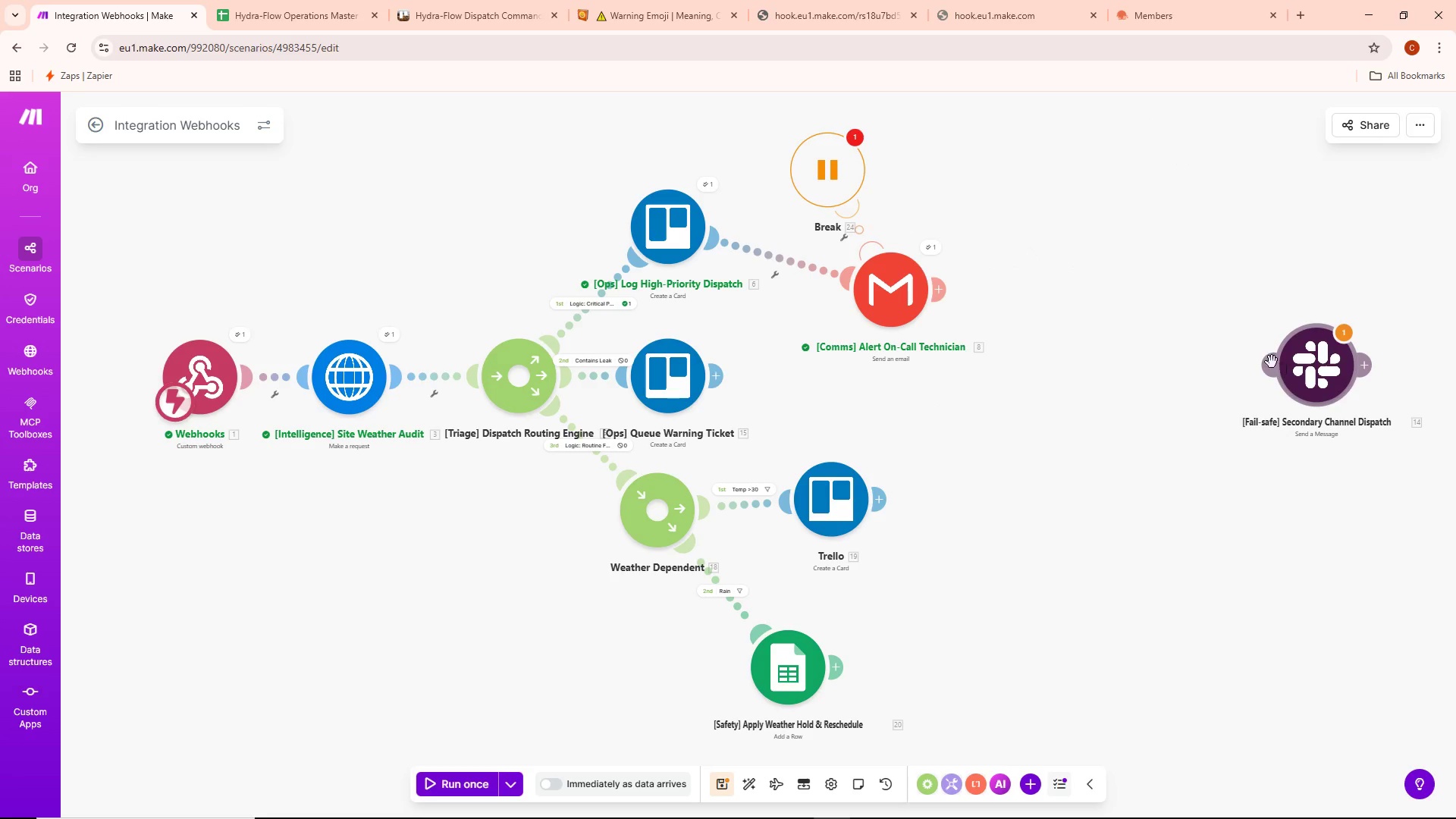 
left_click_drag(start_coordinate=[1266, 362], to_coordinate=[820, 165])
 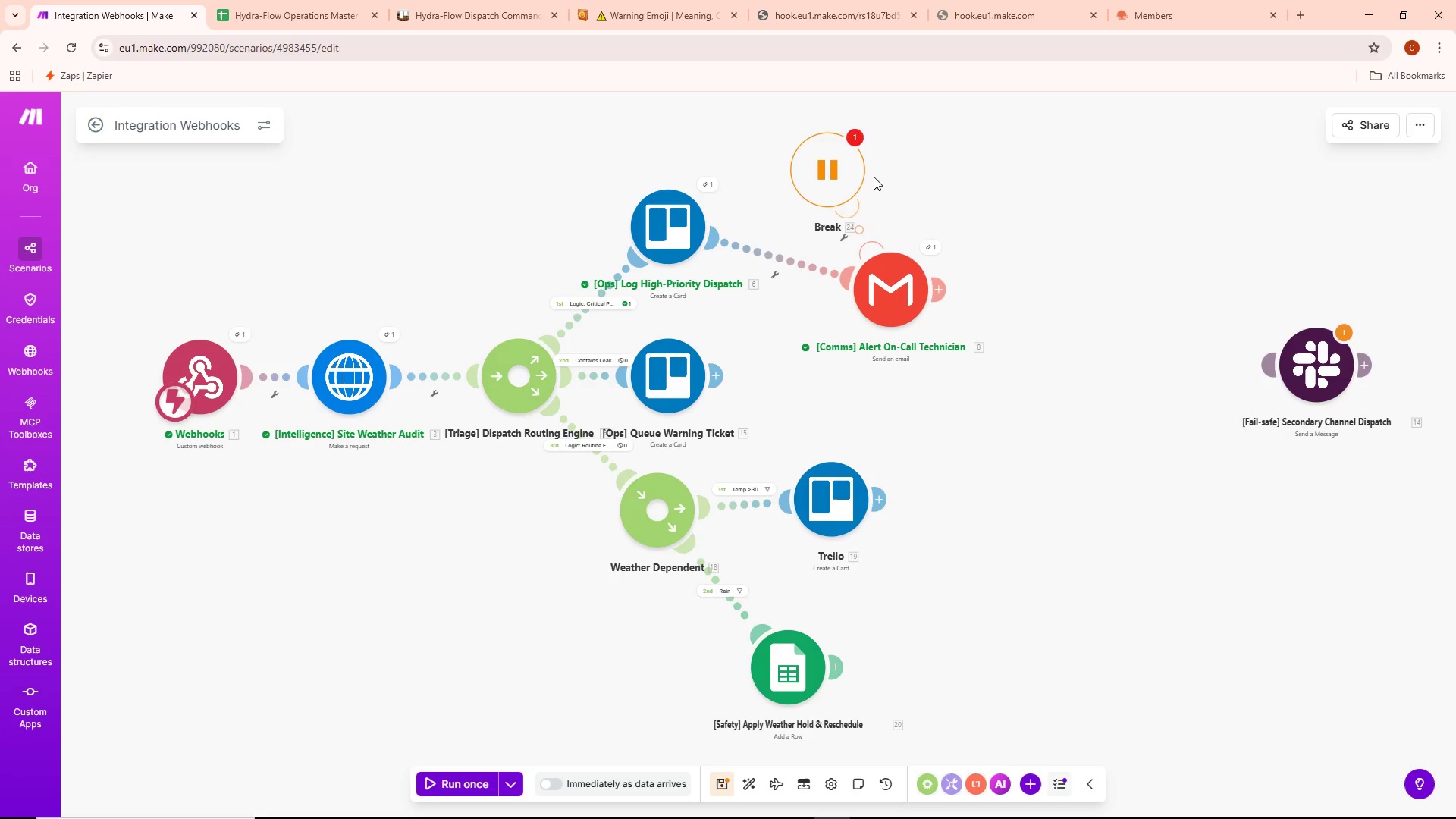 
left_click_drag(start_coordinate=[845, 171], to_coordinate=[1046, 183])
 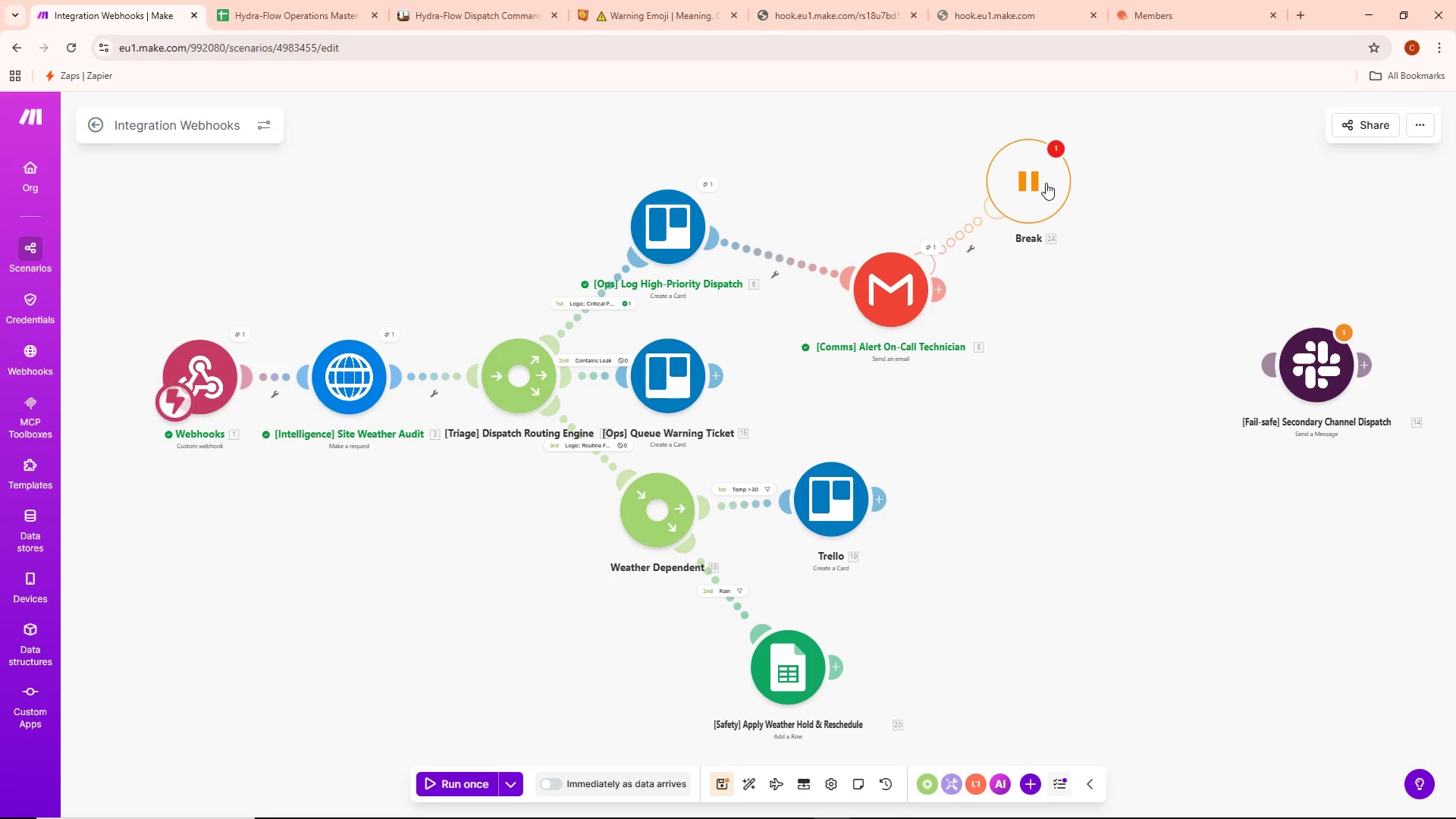 
left_click([1046, 183])
 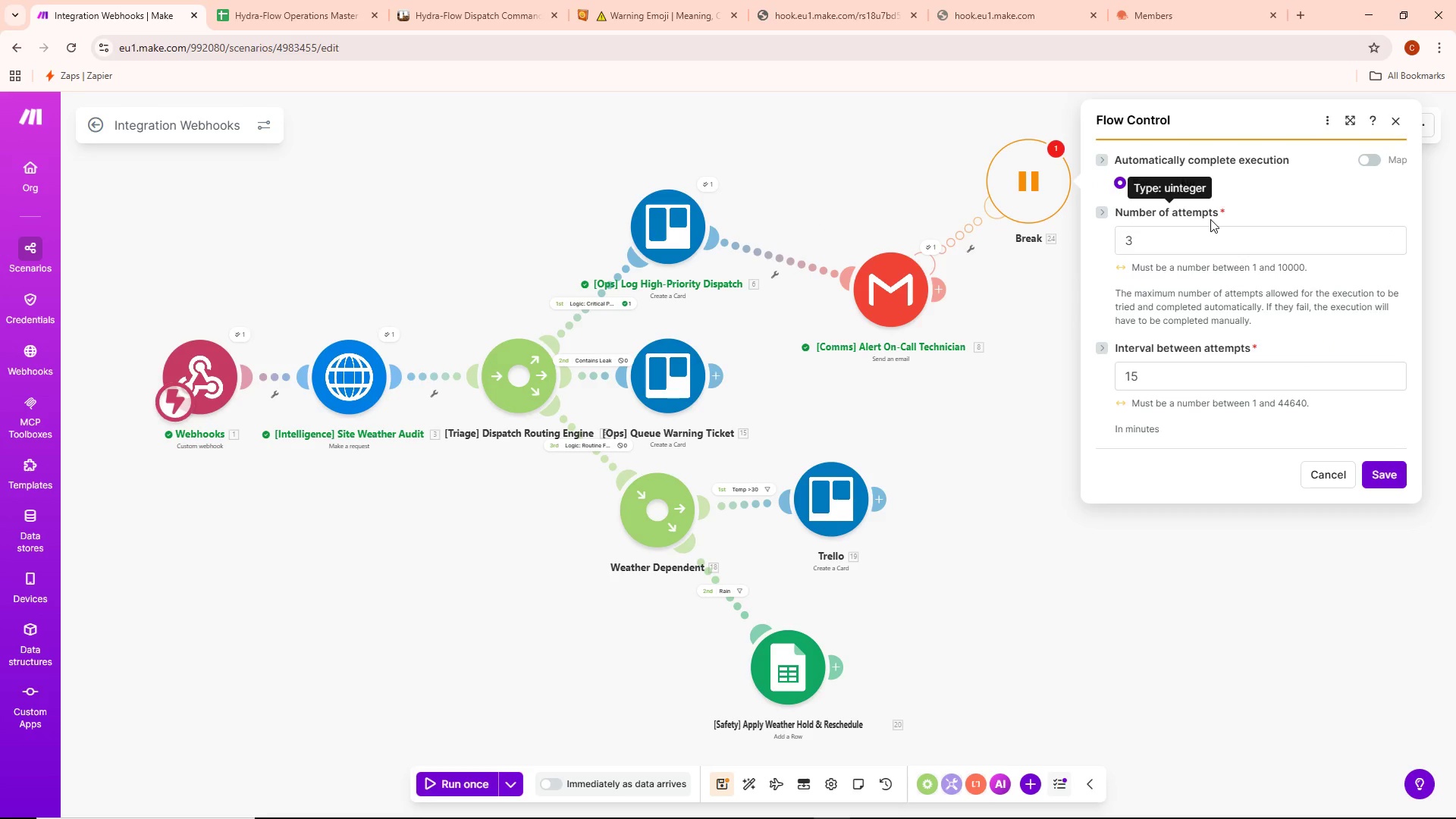 
double_click([1171, 234])
 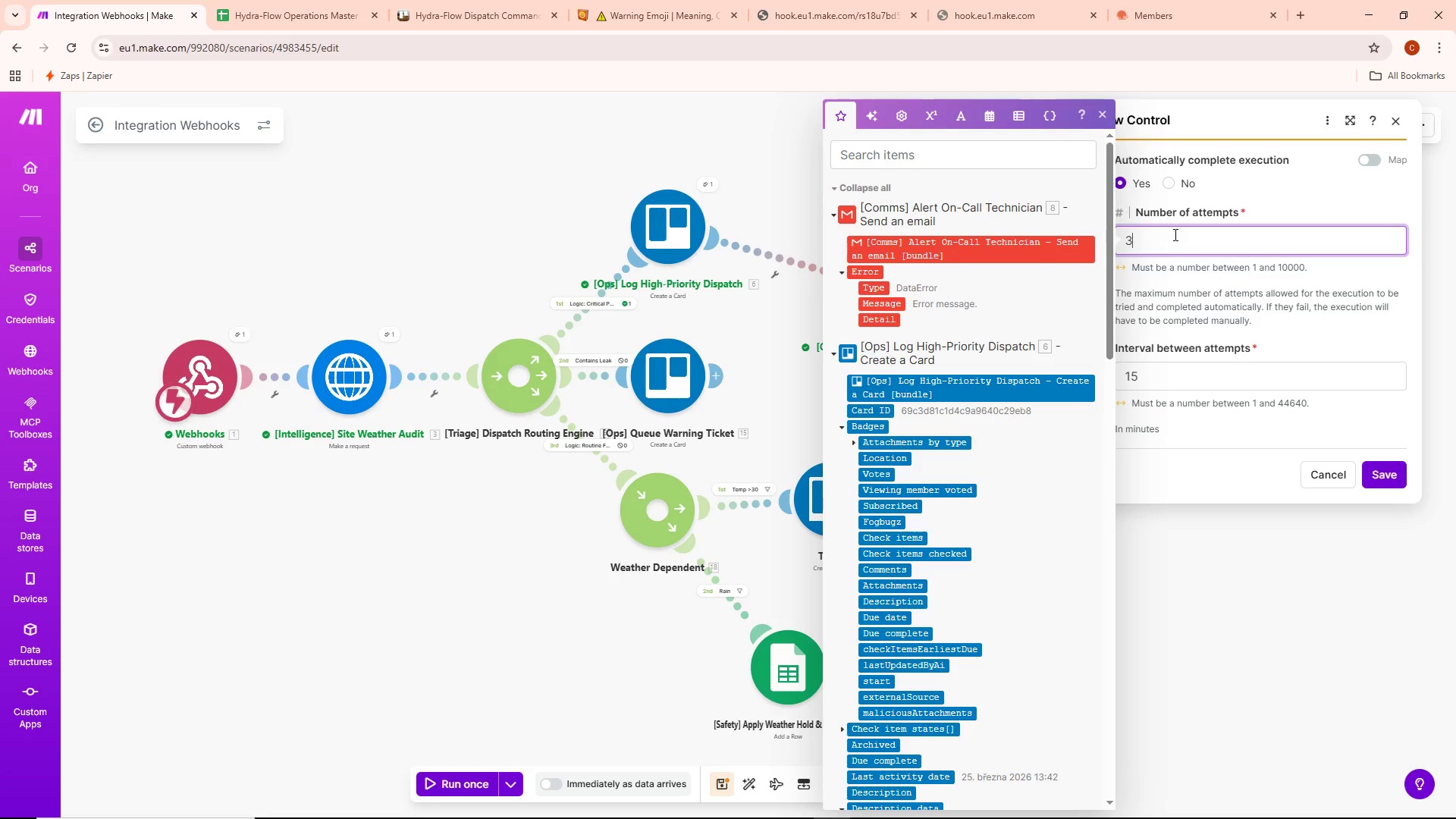 
left_click([1178, 234])
 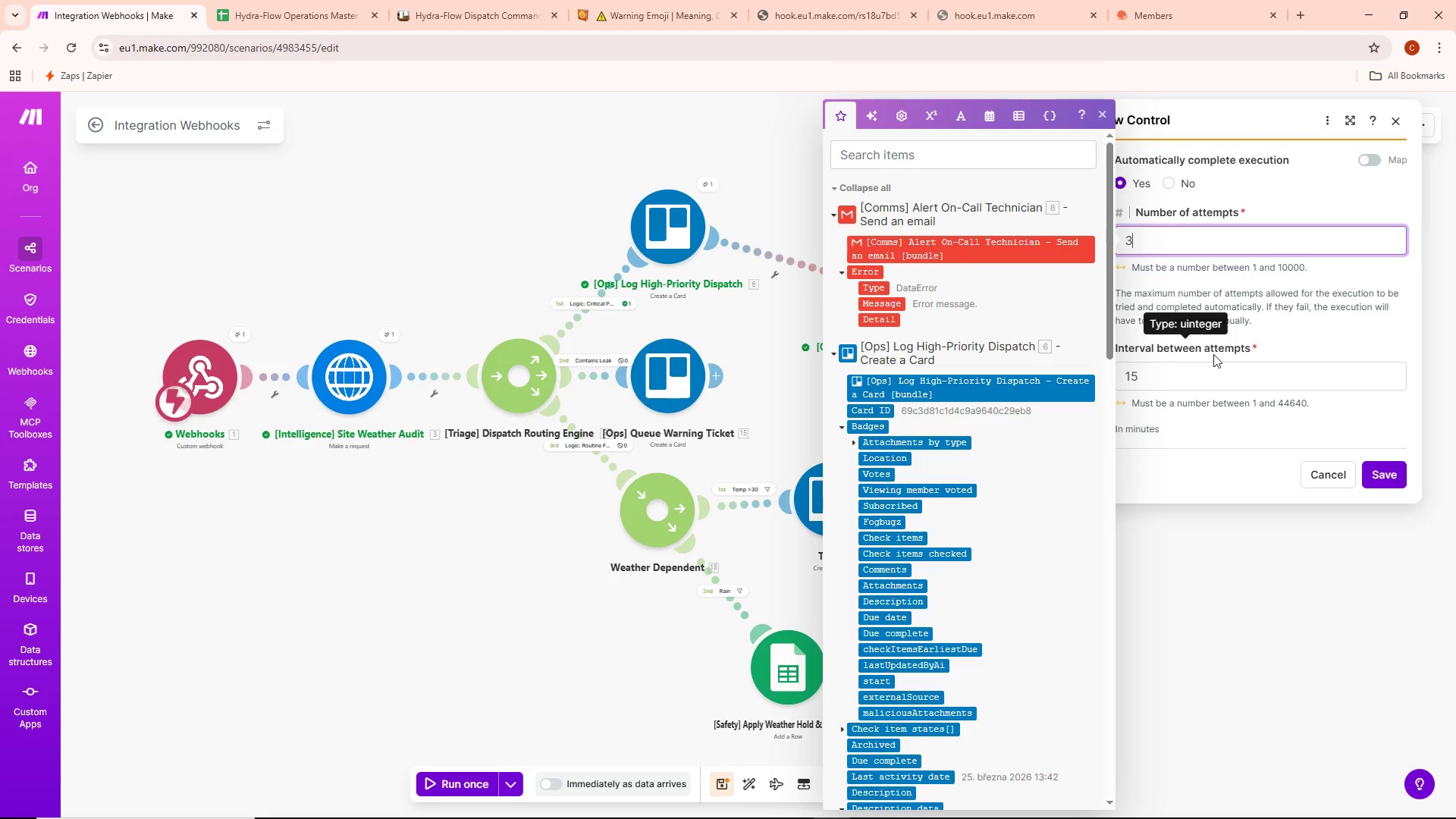 
left_click([1280, 309])
 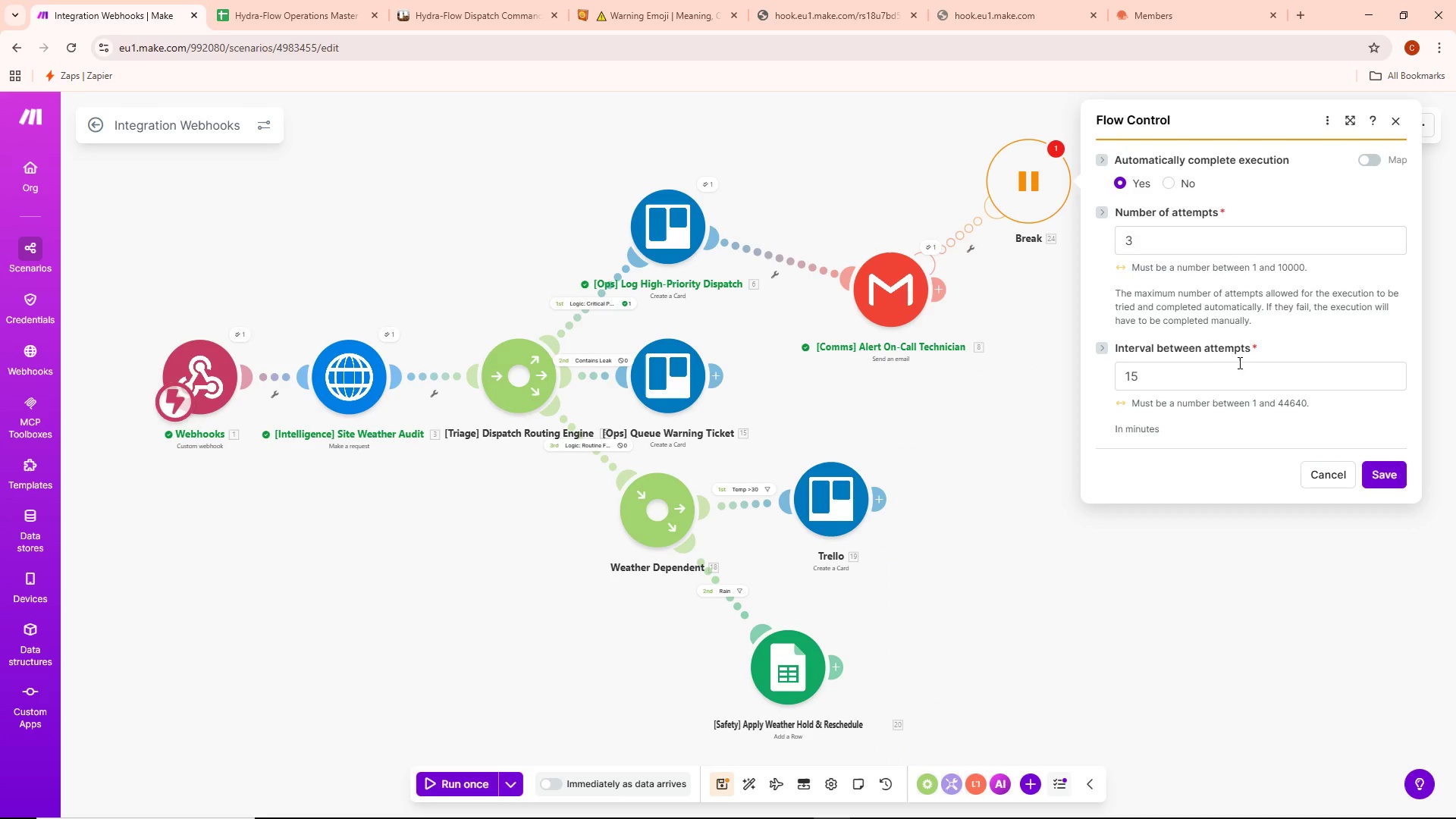 
left_click([1203, 388])
 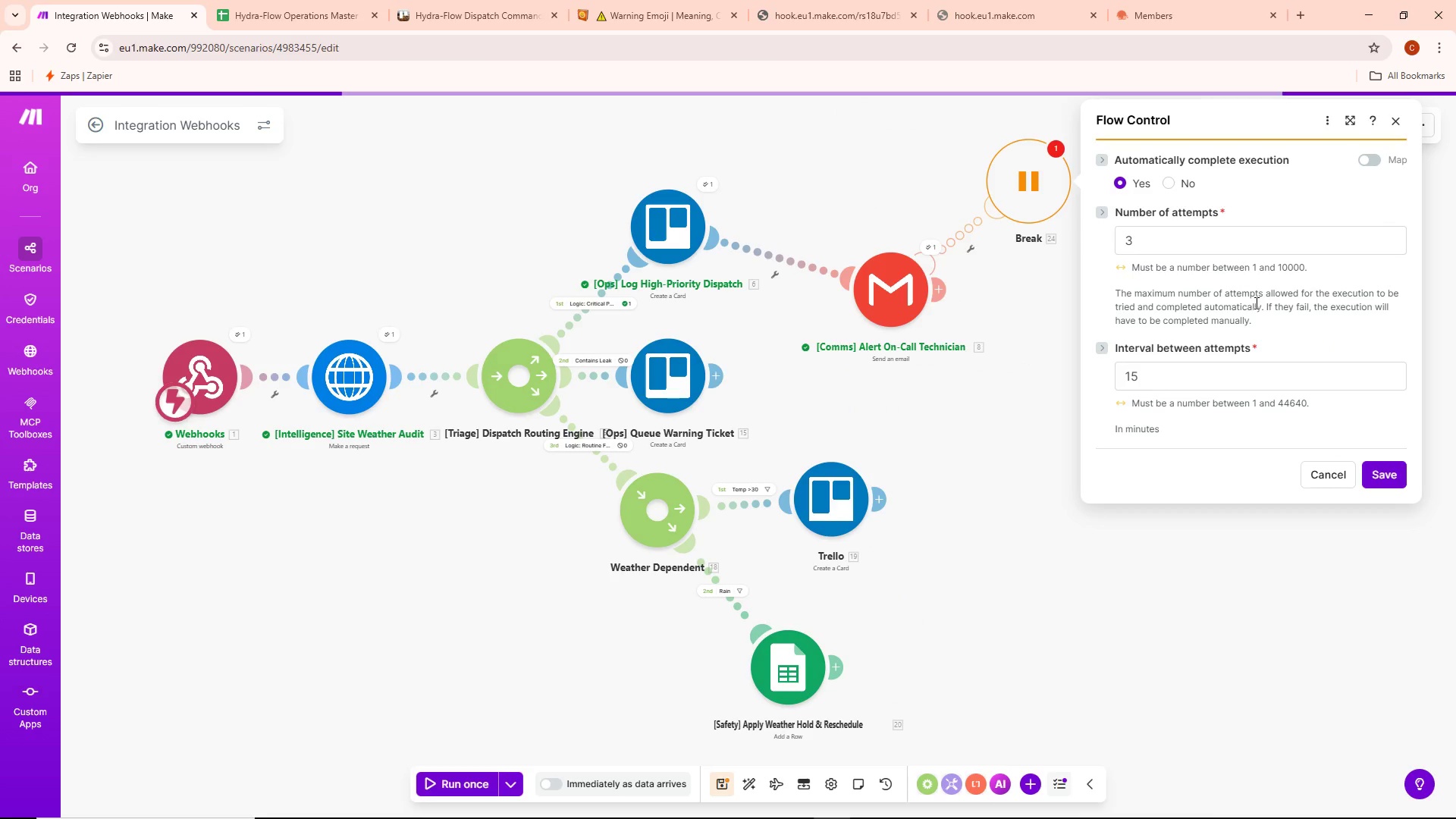 
right_click([1023, 150])
 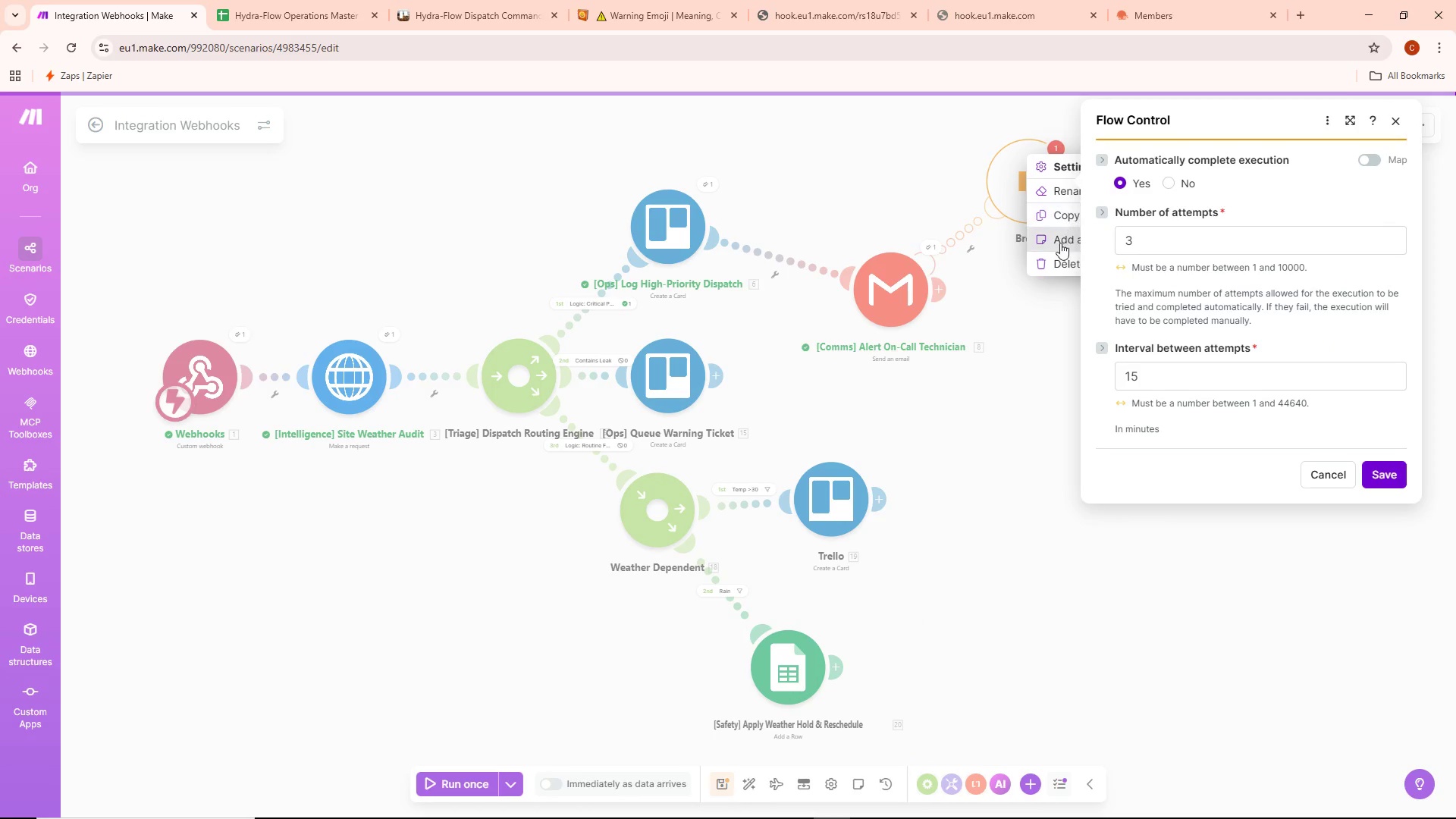 
left_click([1052, 263])
 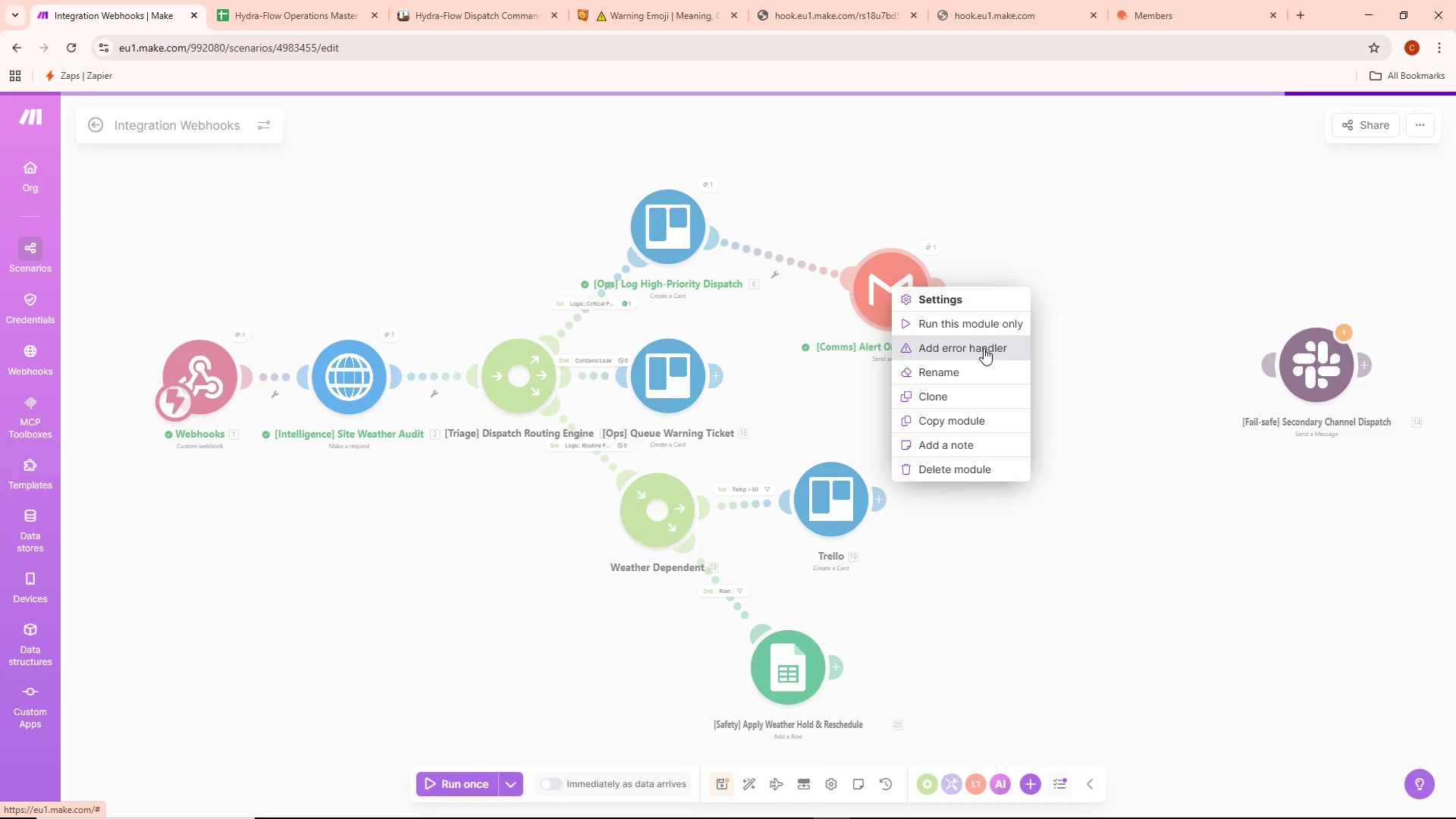 
left_click([984, 347])
 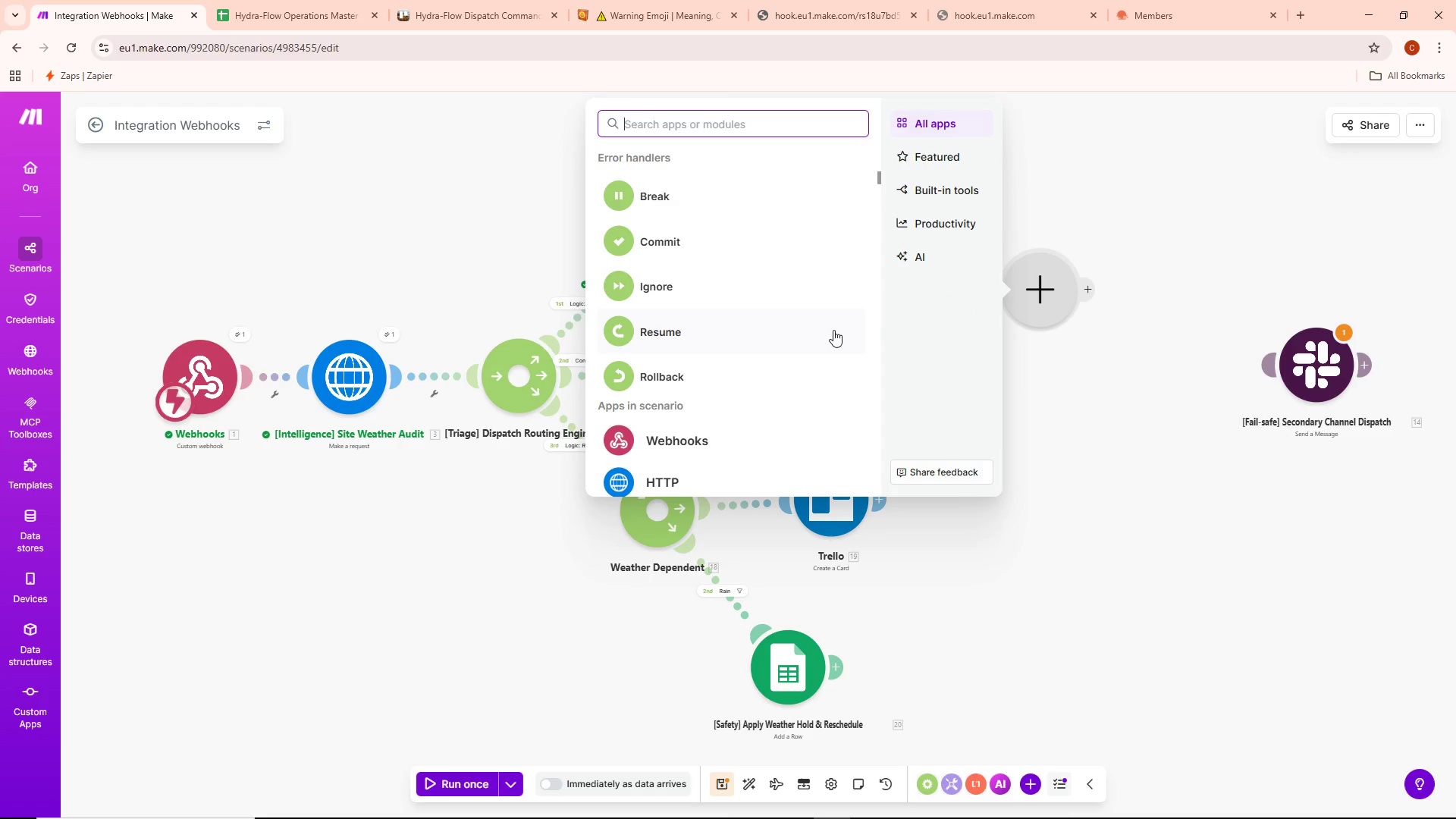 
left_click([665, 374])
 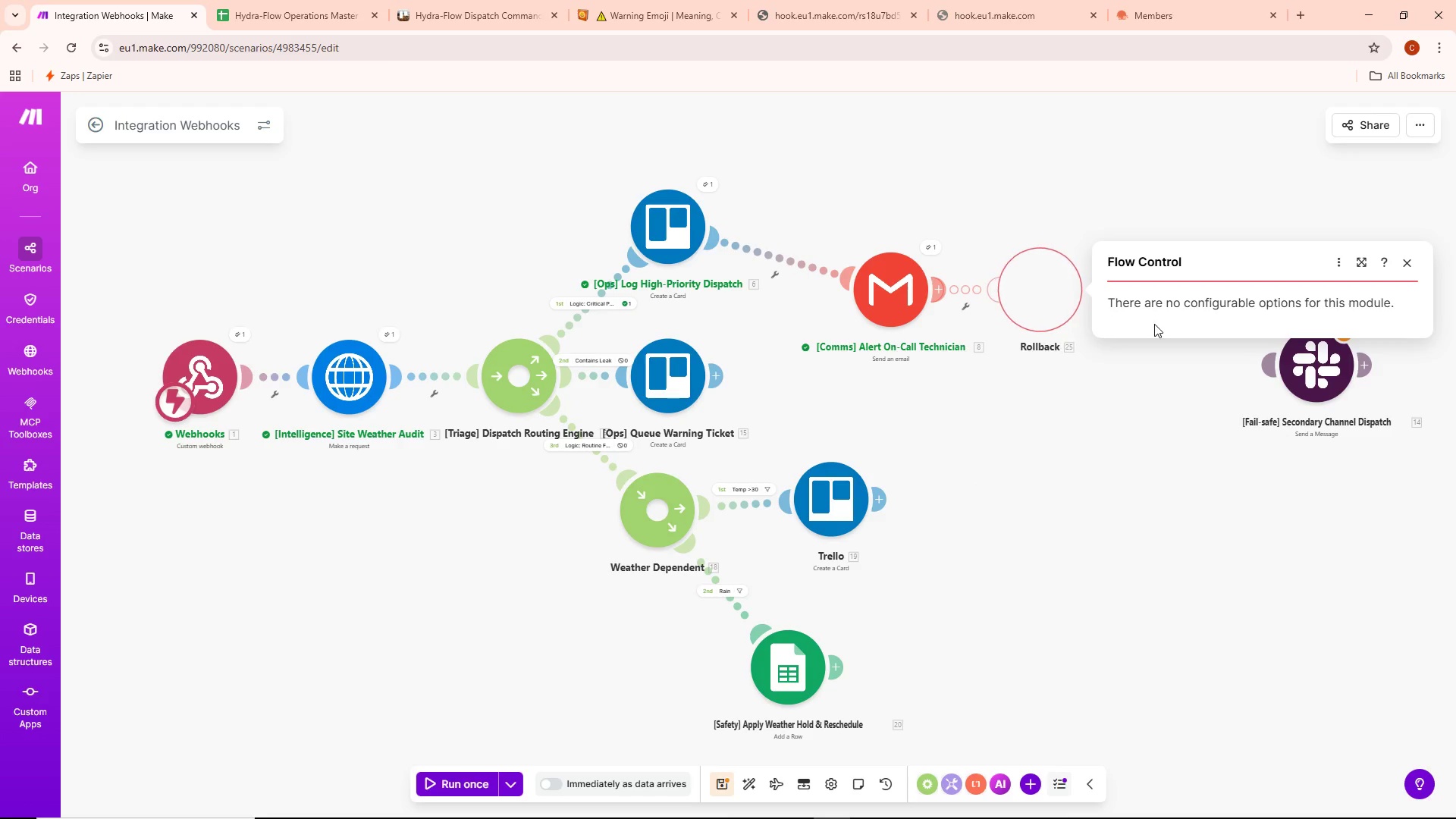 
left_click([1097, 439])
 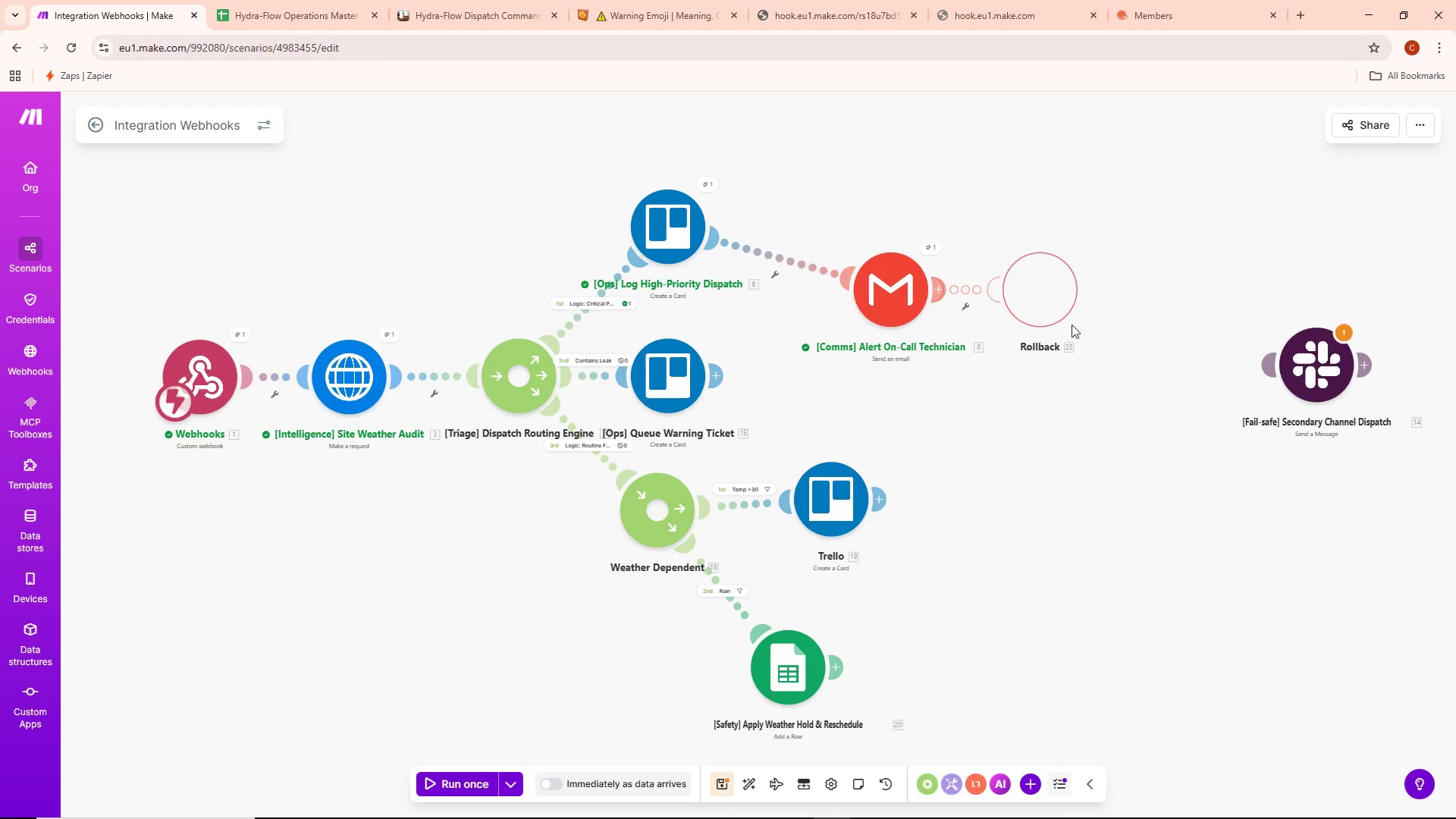 
left_click([1027, 288])
 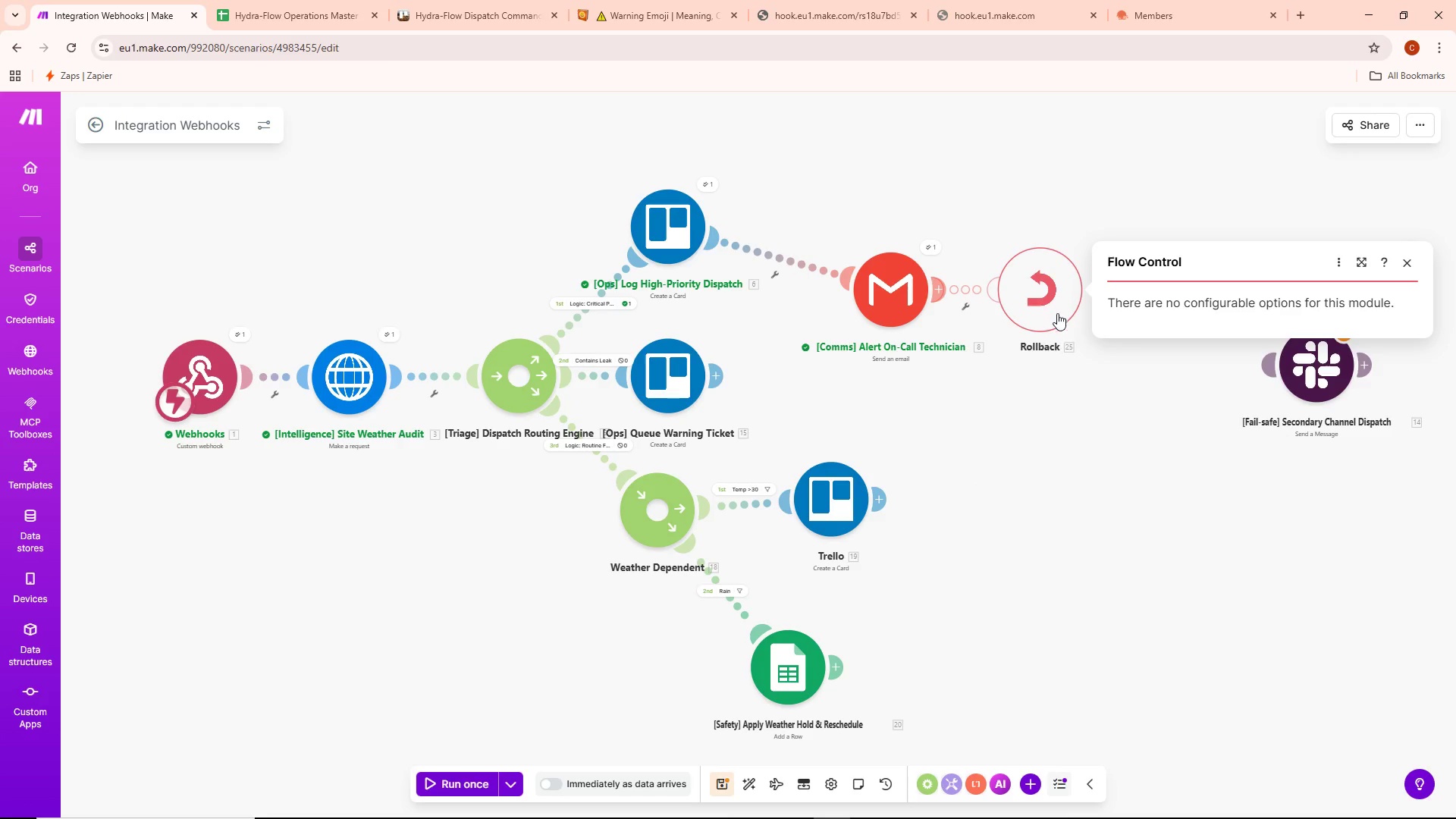 
right_click([1030, 286])
 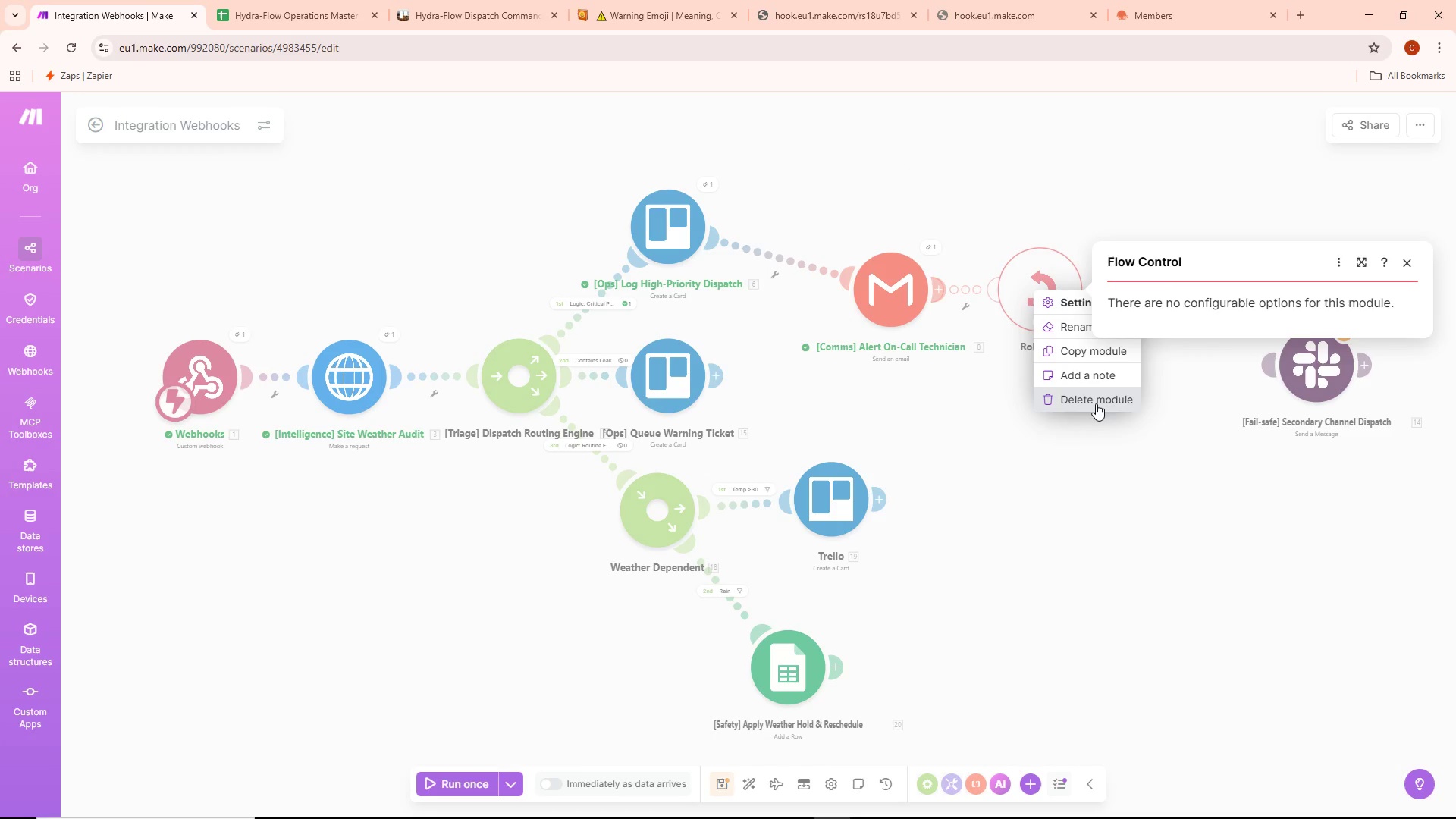 
left_click([1097, 401])
 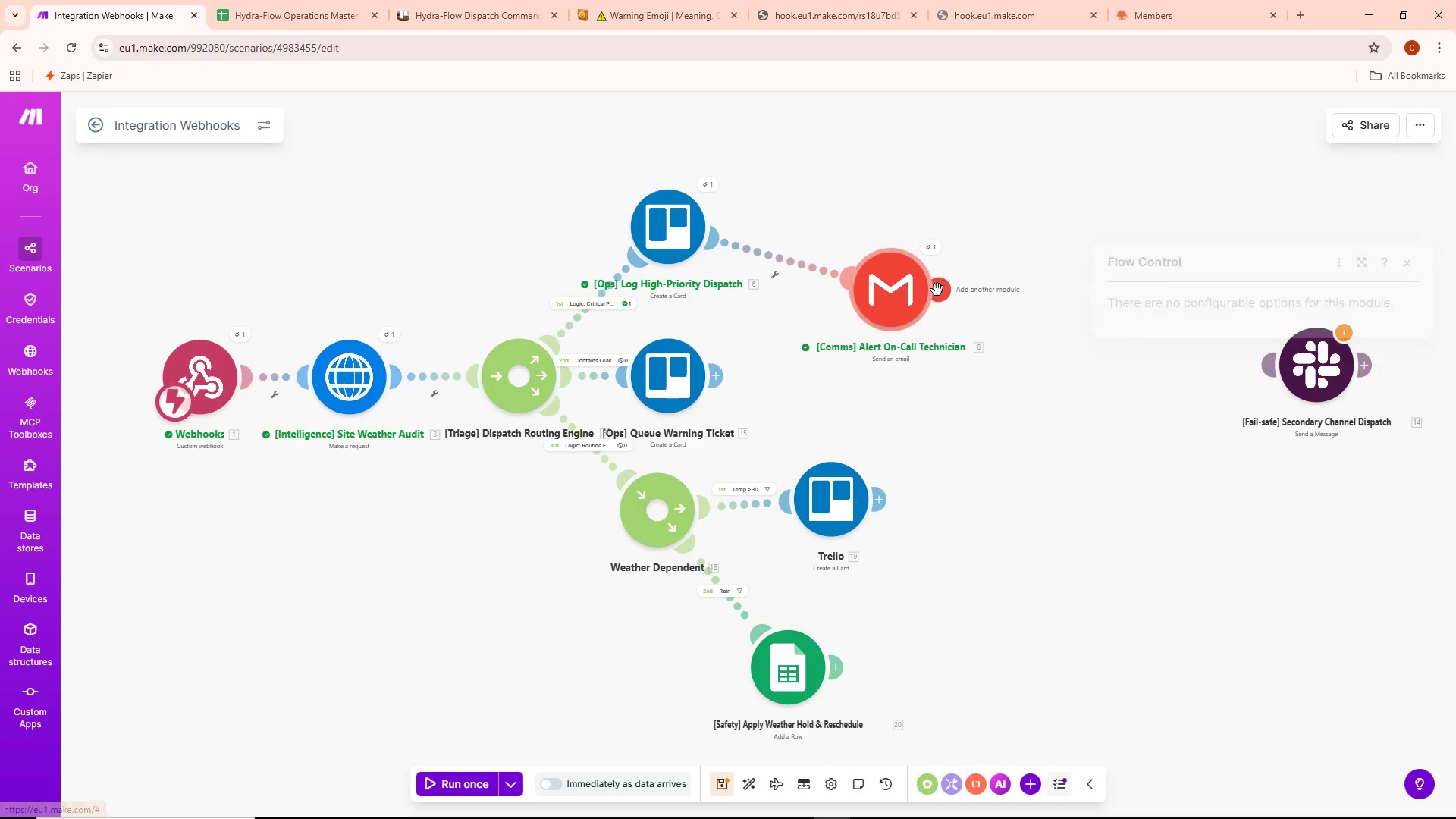 
right_click([902, 289])
 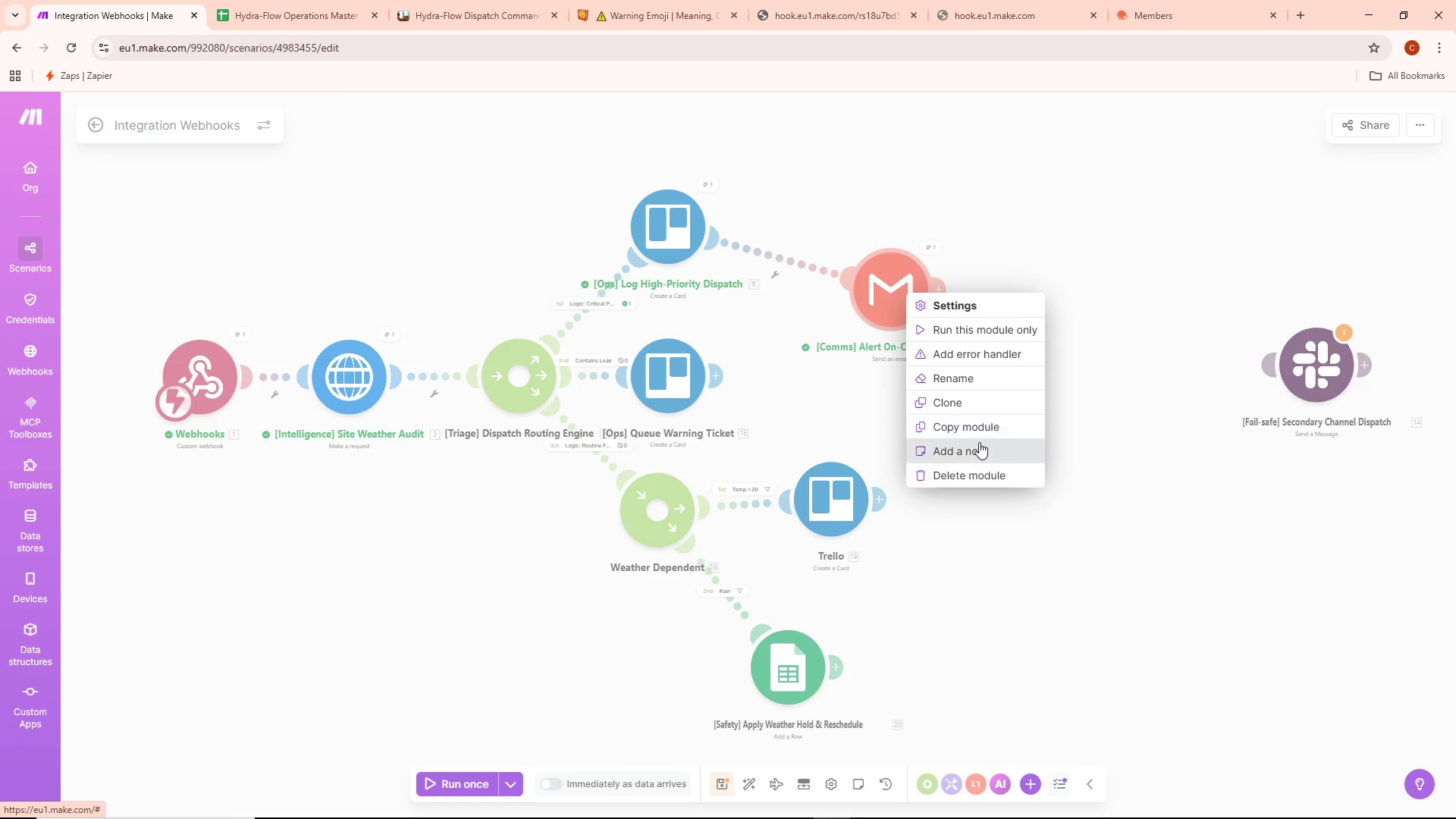 
left_click([991, 348])
 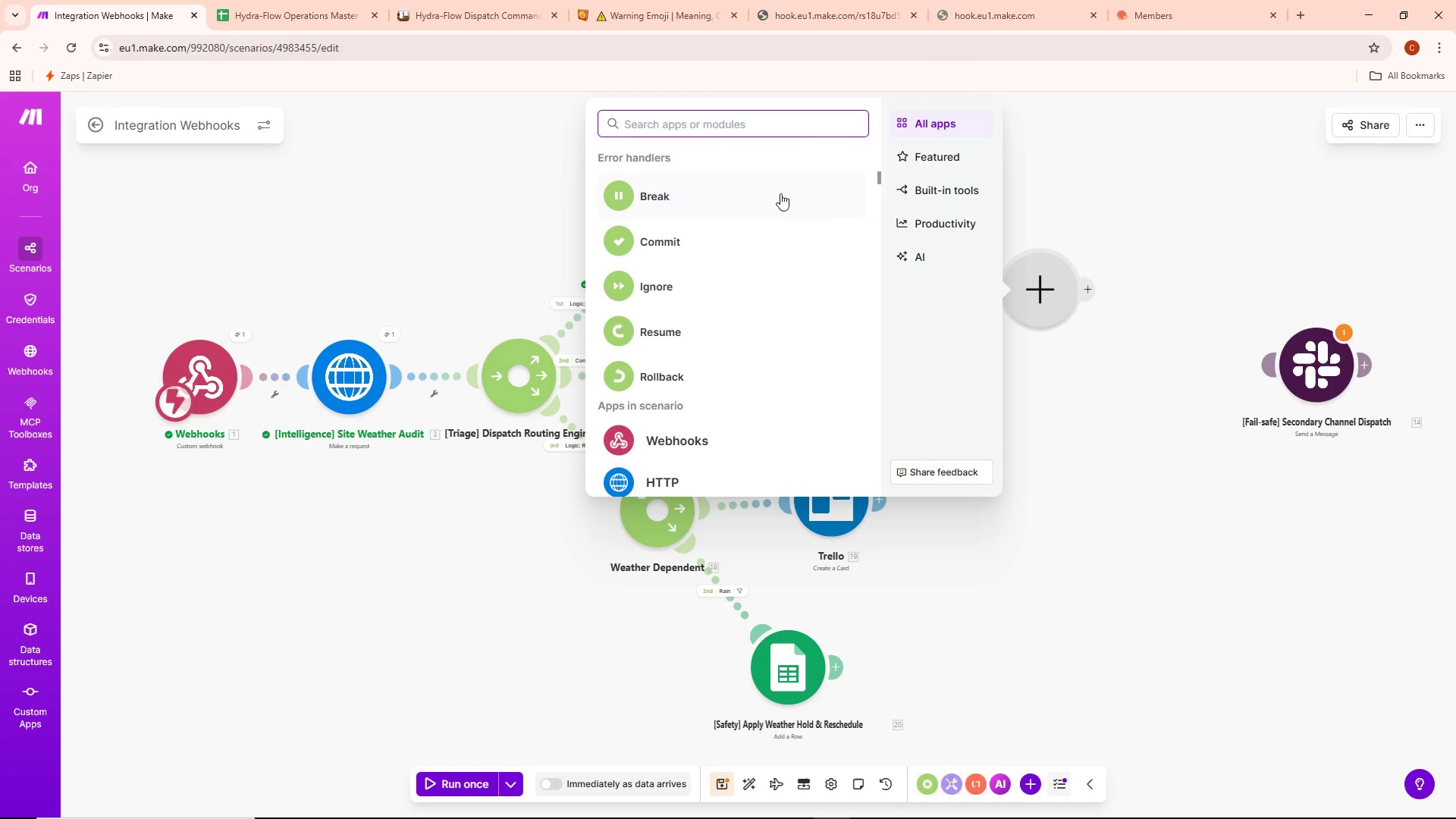 
wait(5.08)
 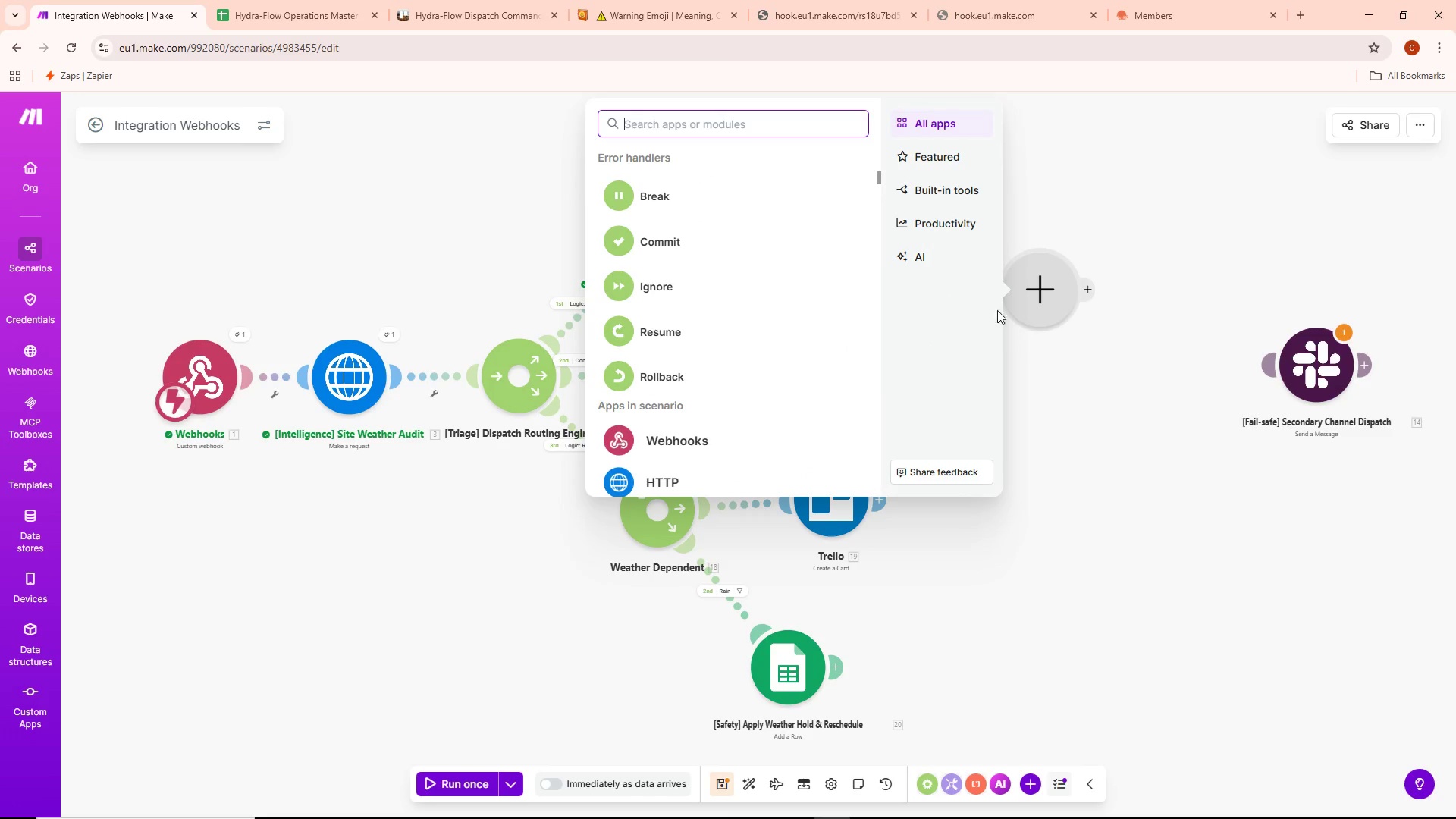 
left_click([692, 295])
 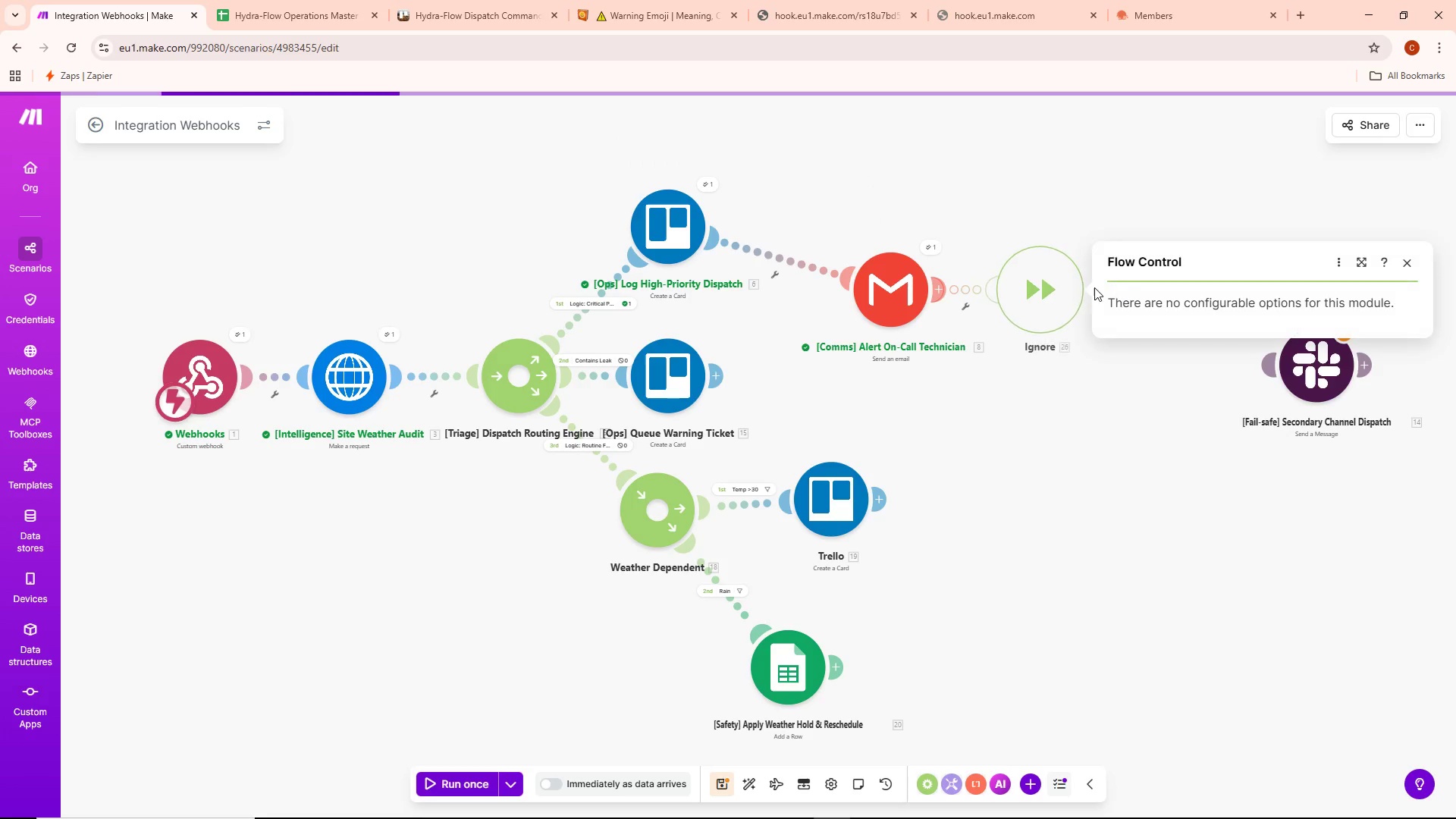 
left_click_drag(start_coordinate=[1049, 300], to_coordinate=[995, 179])
 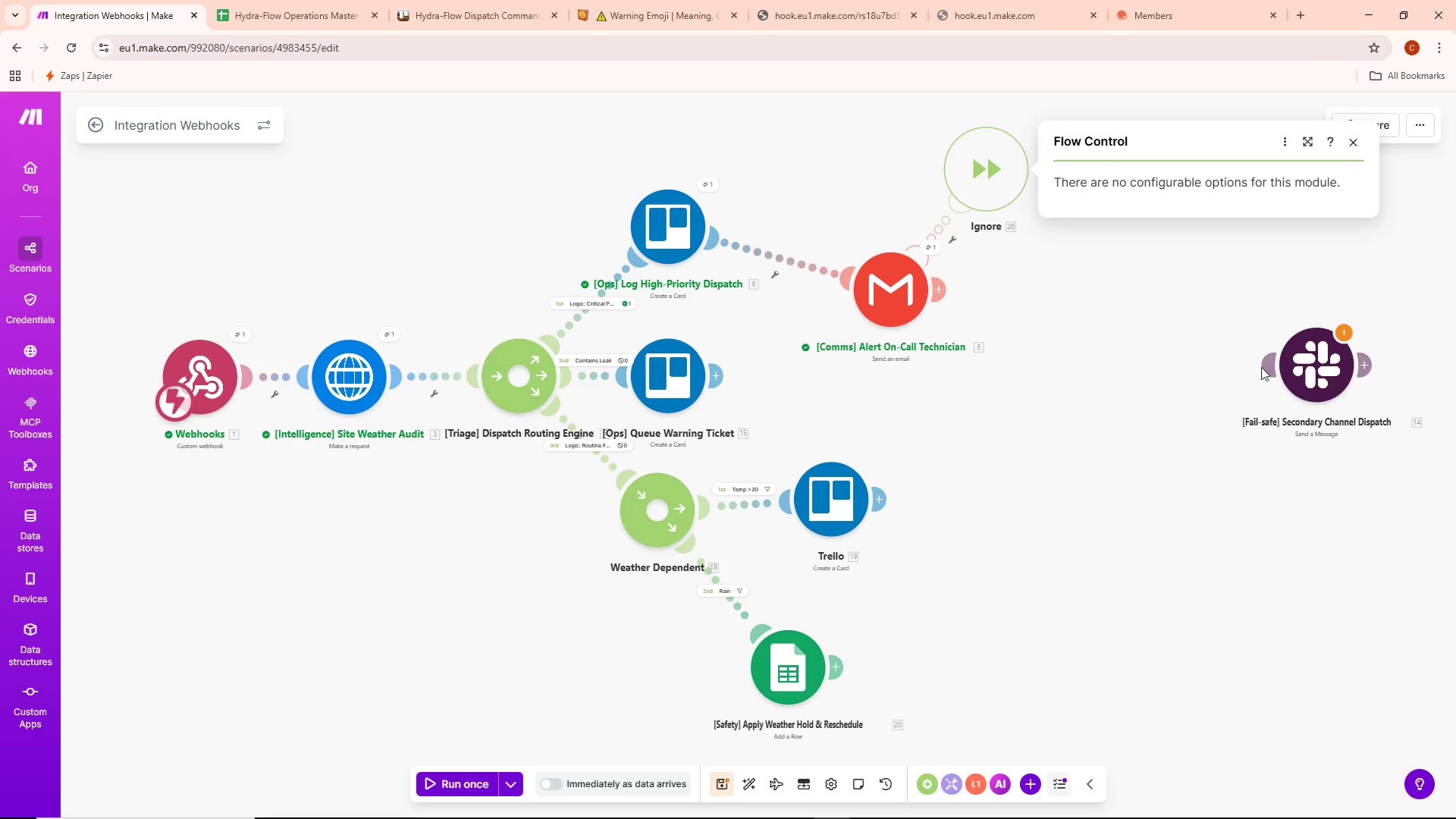 
left_click_drag(start_coordinate=[1271, 375], to_coordinate=[1215, 328])
 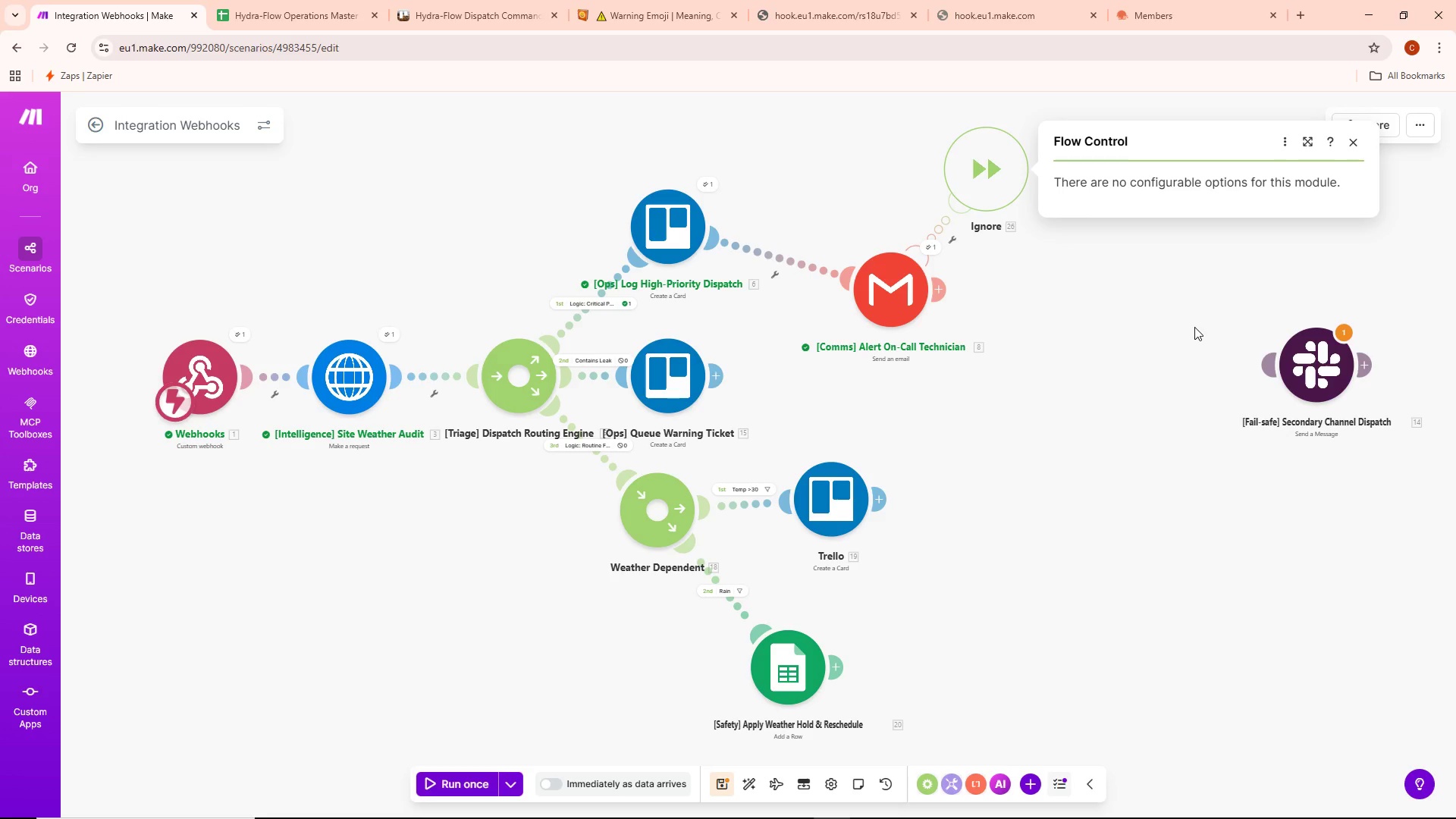 
wait(33.61)
 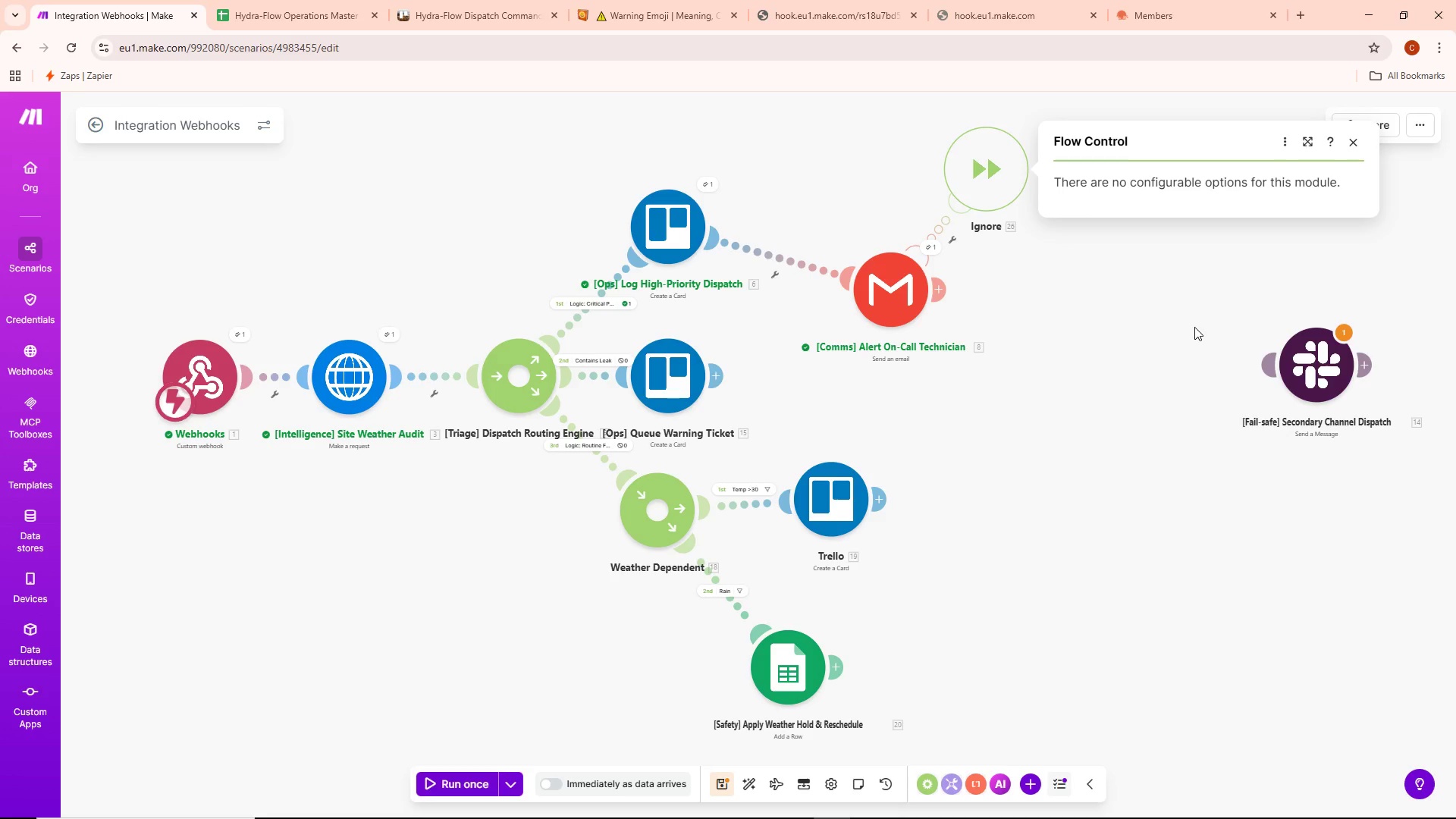 
left_click([1001, 196])
 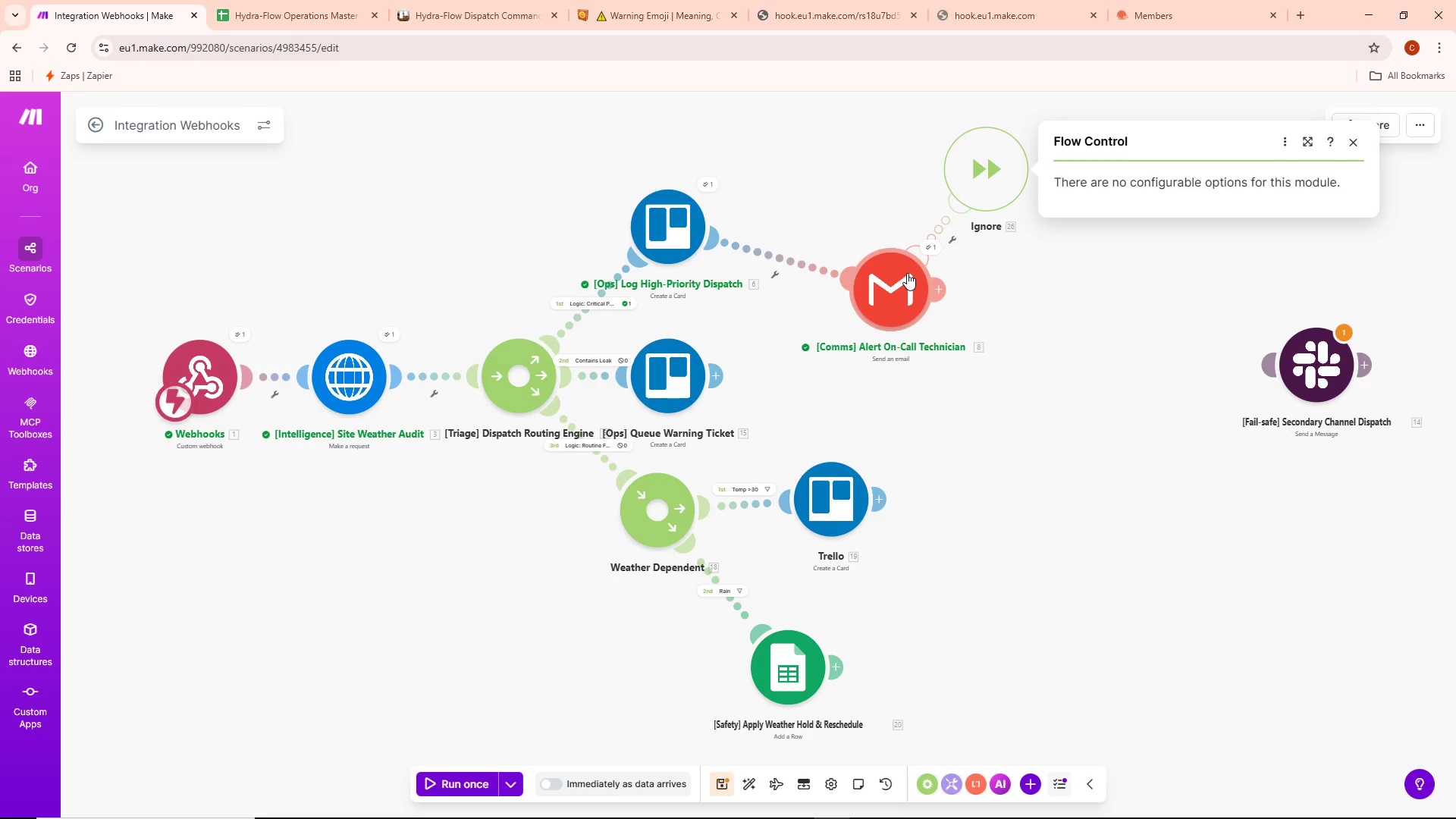 
left_click([891, 274])
 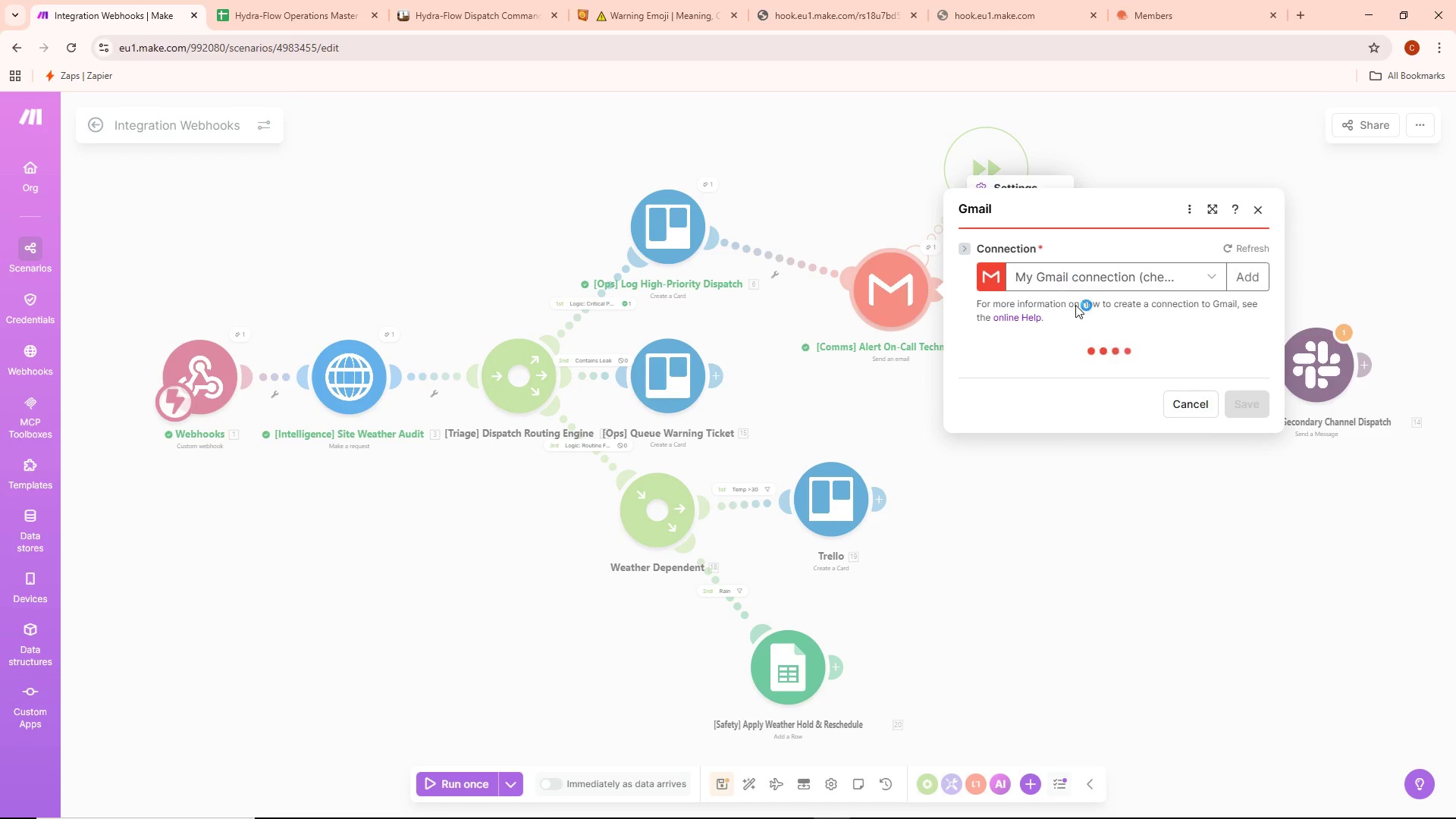 
left_click([901, 151])
 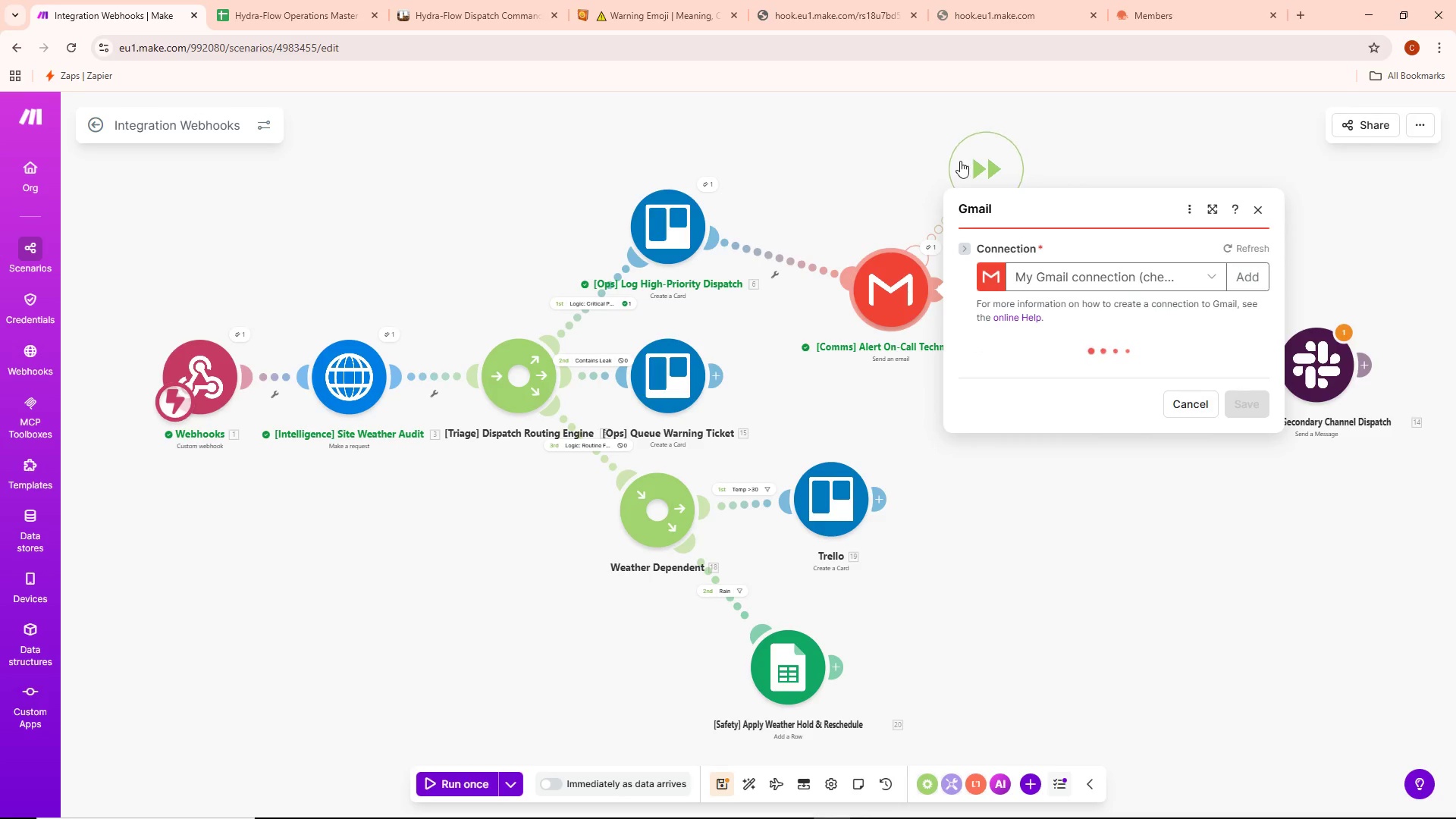 
right_click([963, 162])
 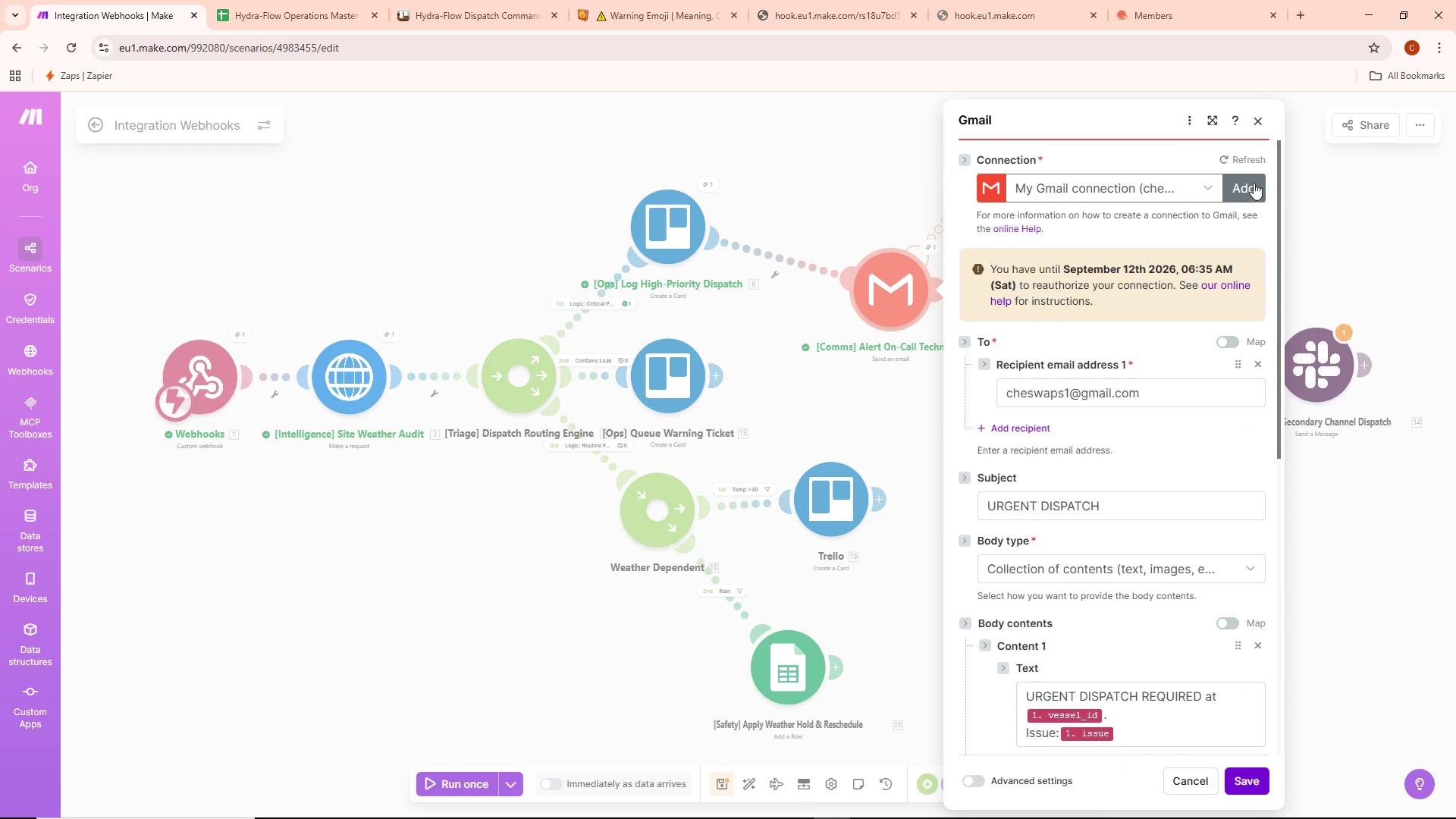 
left_click([1254, 131])
 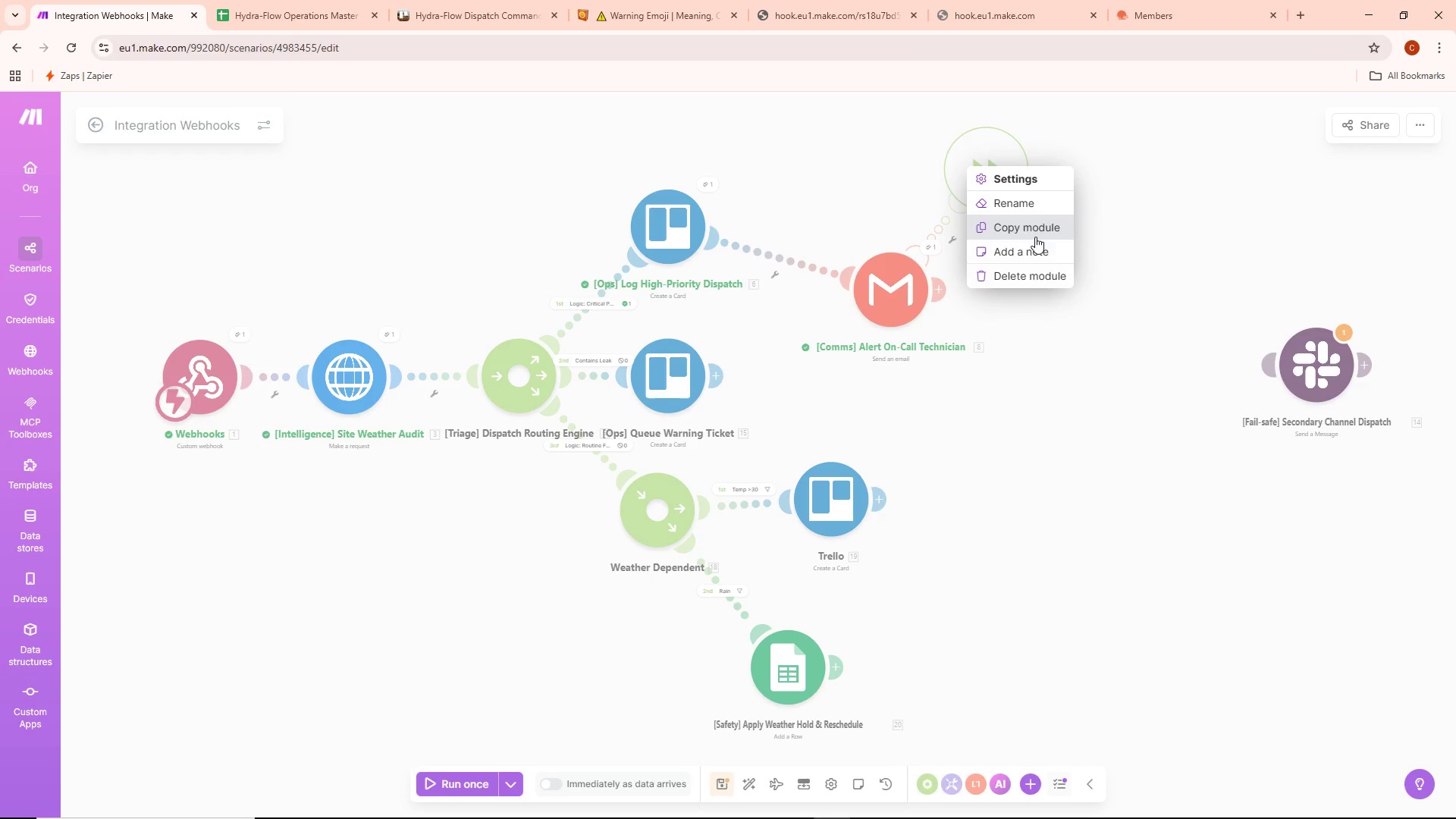 
left_click([1035, 273])
 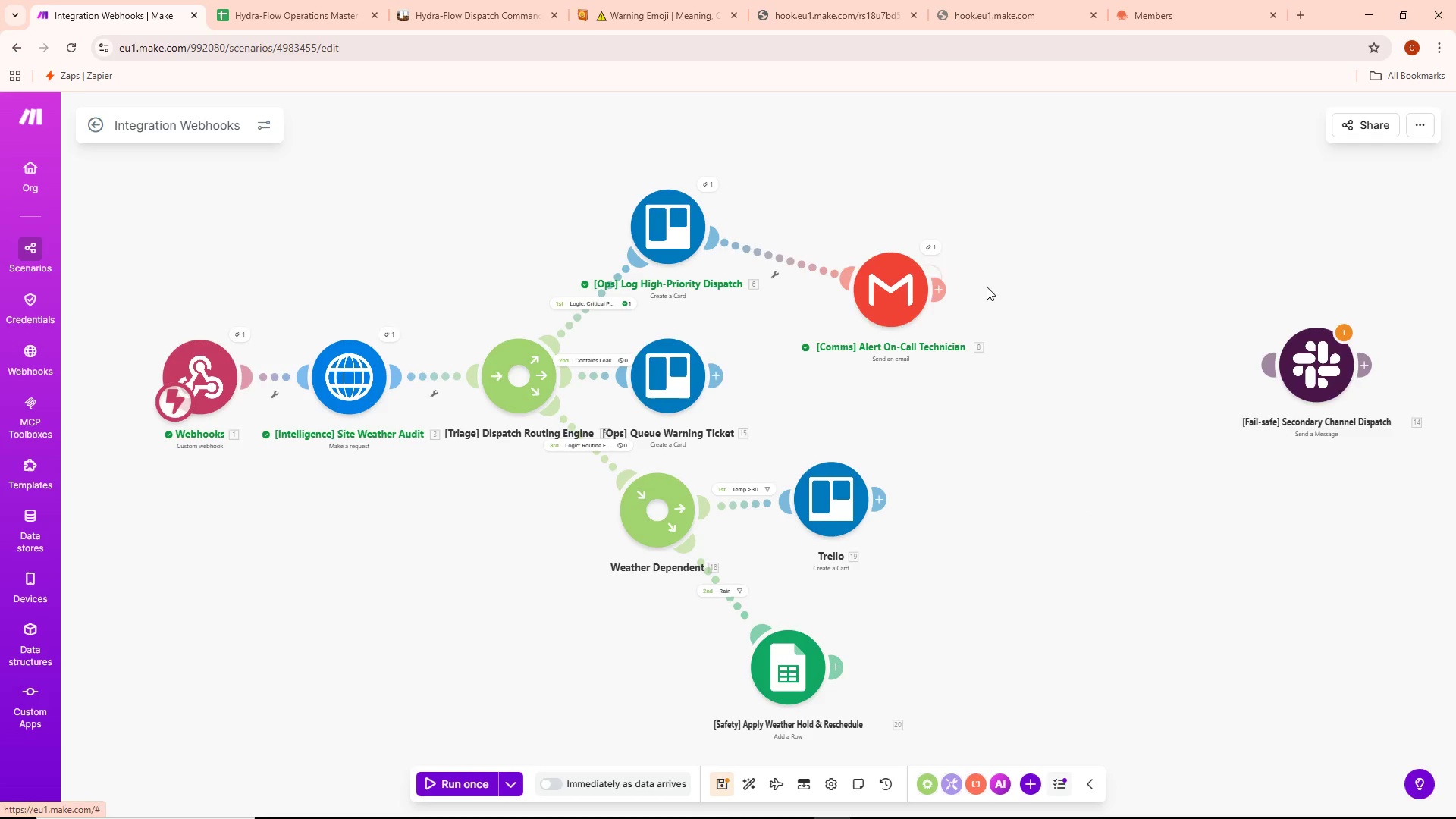 
right_click([896, 297])
 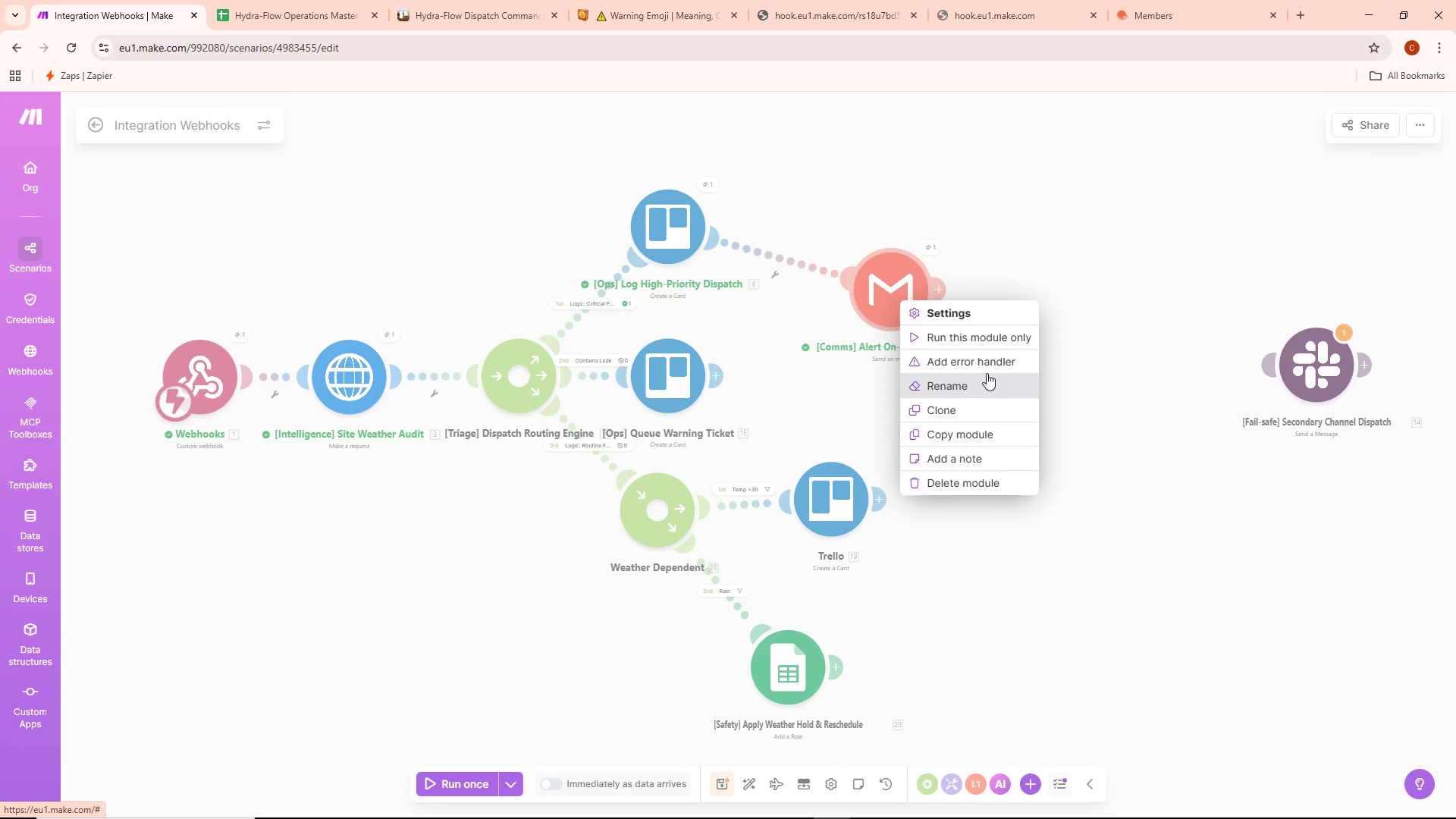 
left_click([984, 365])
 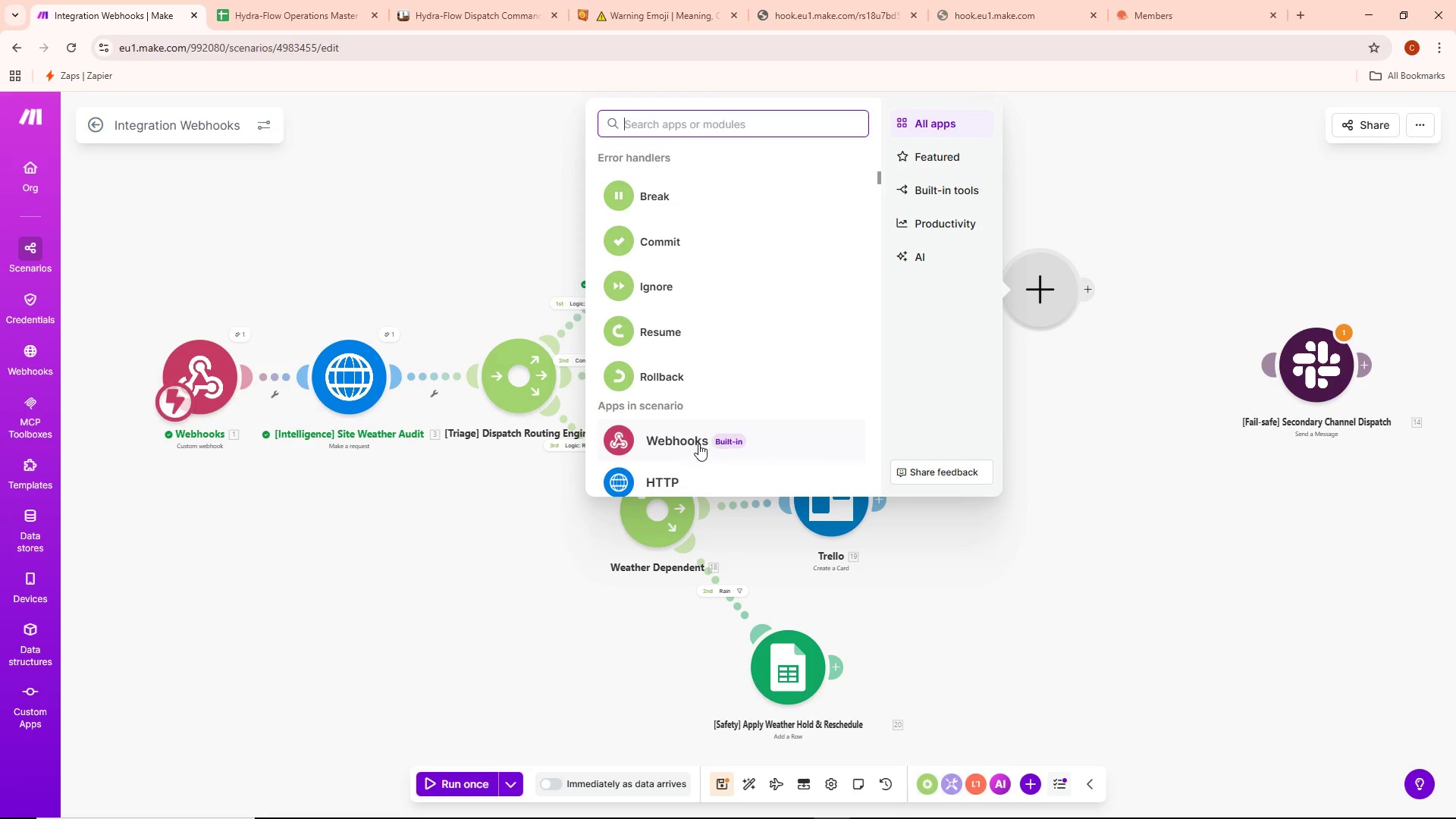 
scroll: coordinate [672, 444], scroll_direction: down, amount: 2.0
 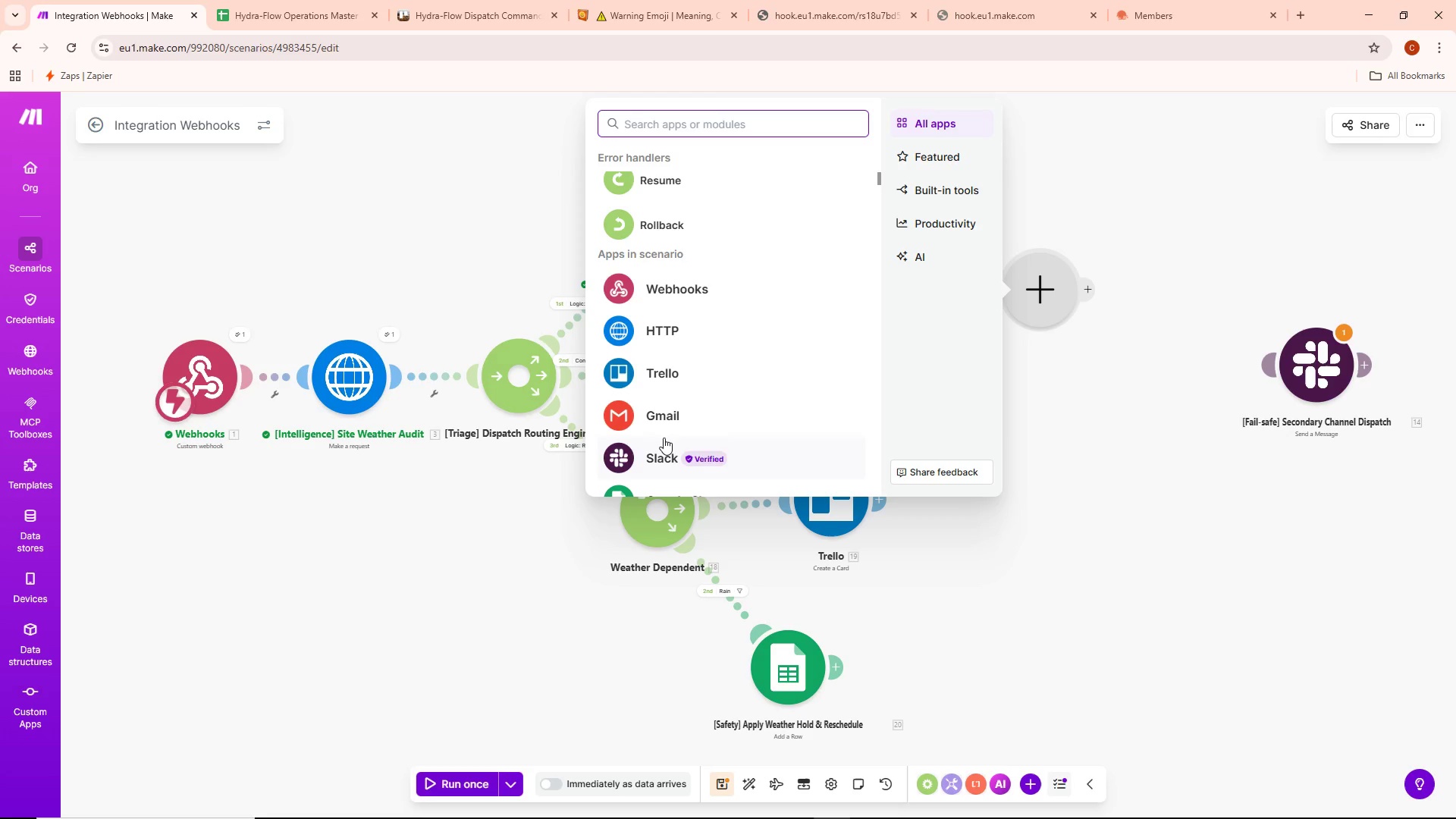 
left_click([663, 449])
 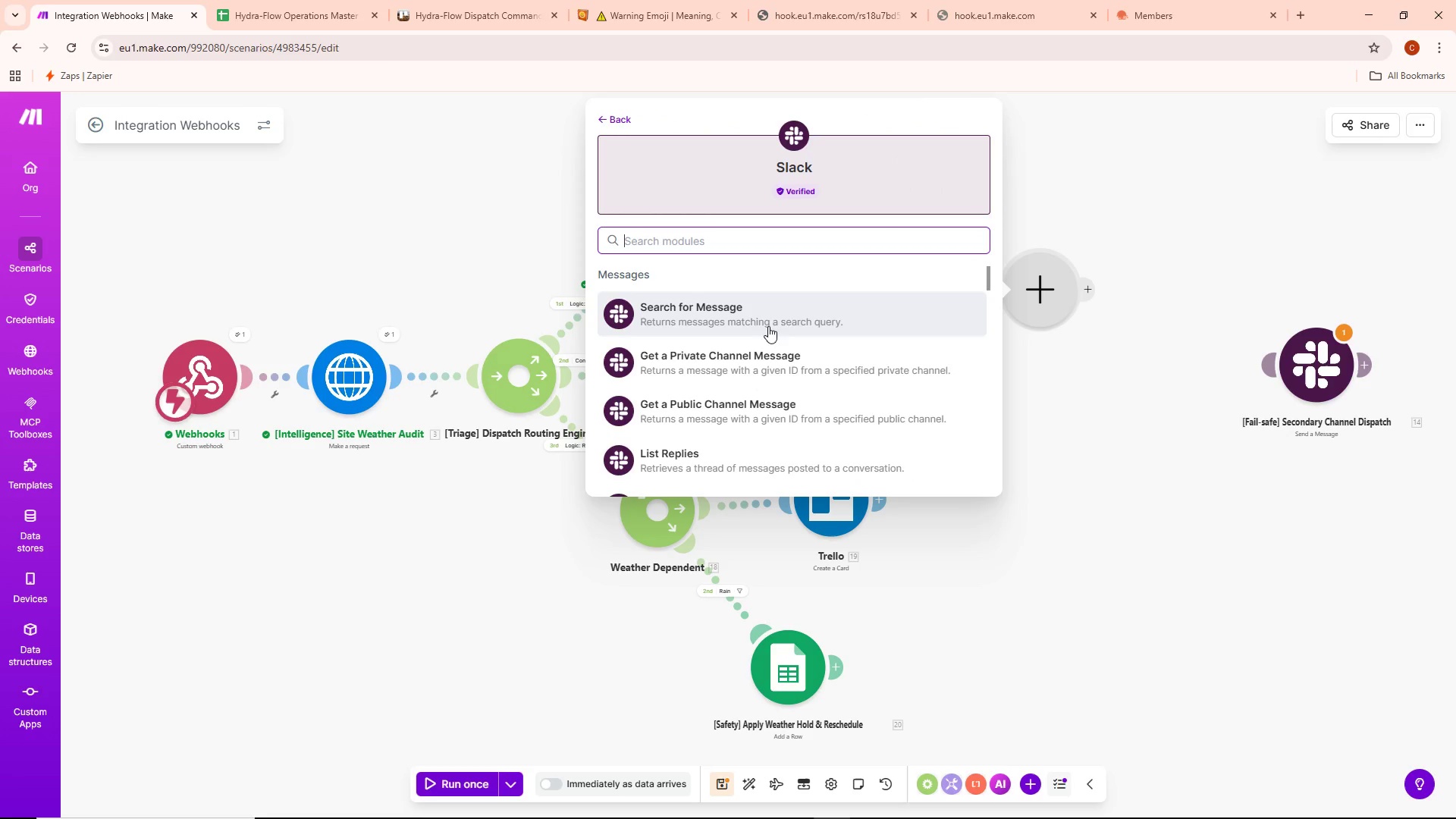 
left_click([749, 329])
 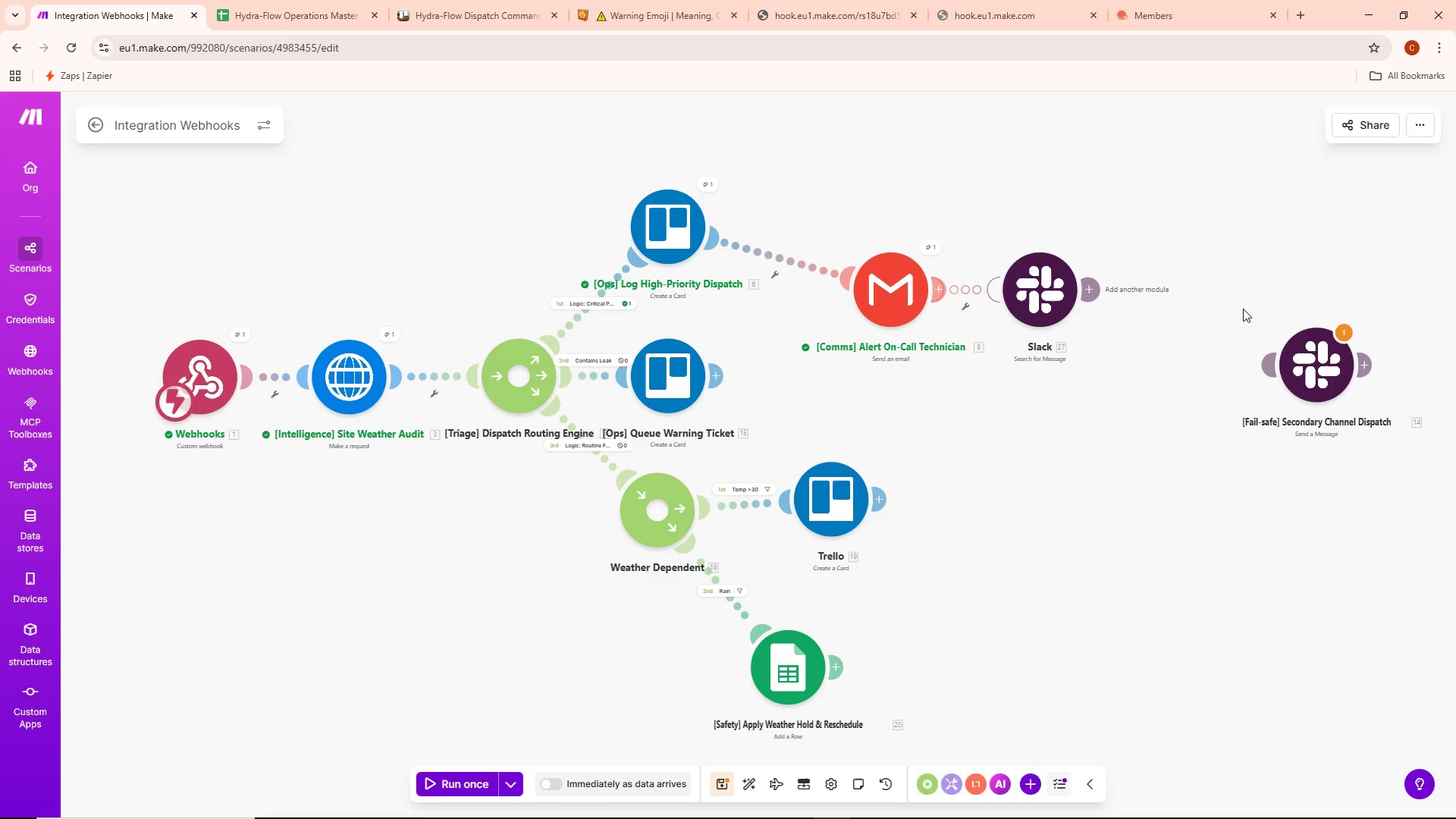 
left_click_drag(start_coordinate=[1263, 360], to_coordinate=[1238, 381])
 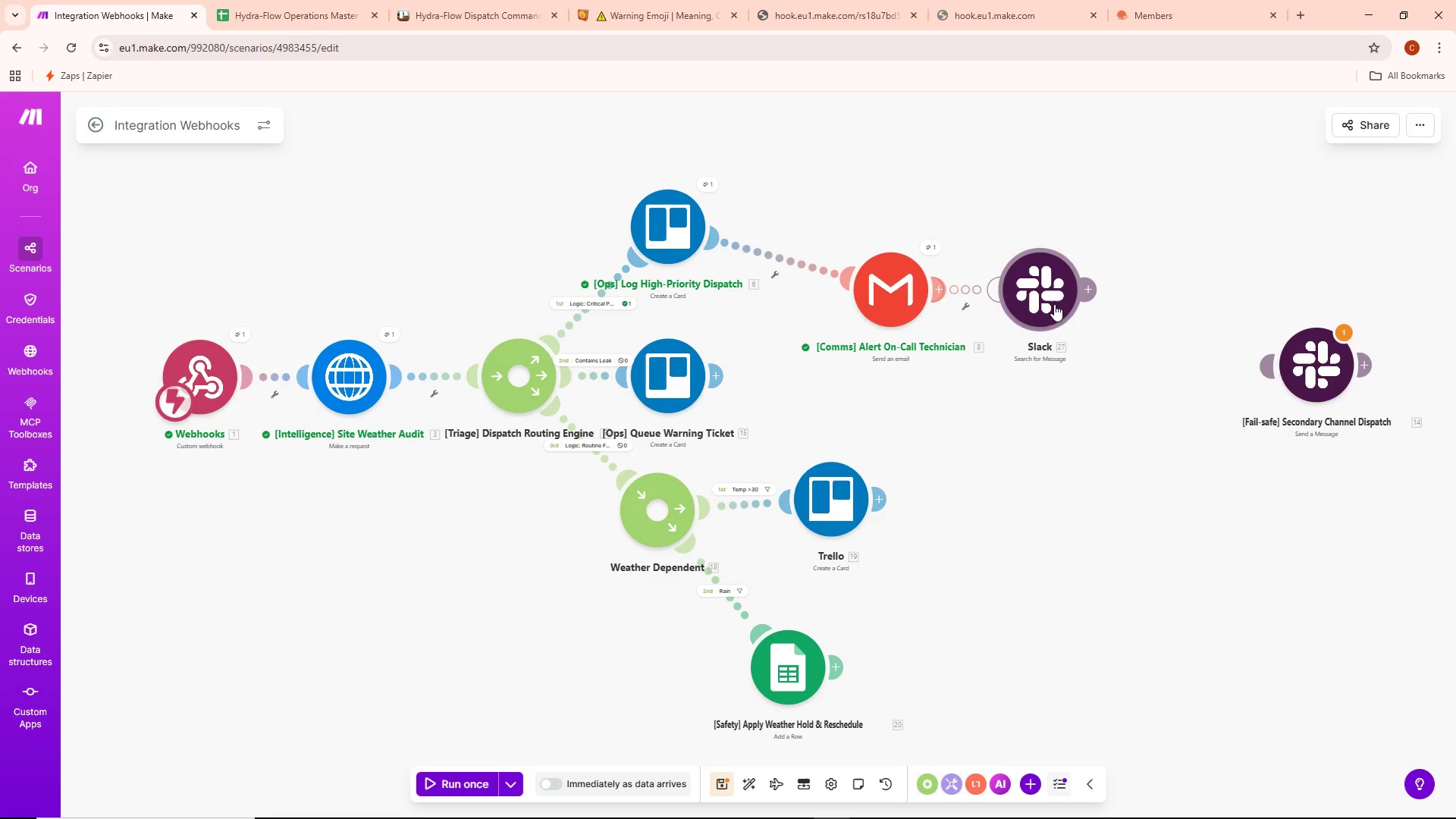 
left_click_drag(start_coordinate=[1041, 292], to_coordinate=[956, 179])
 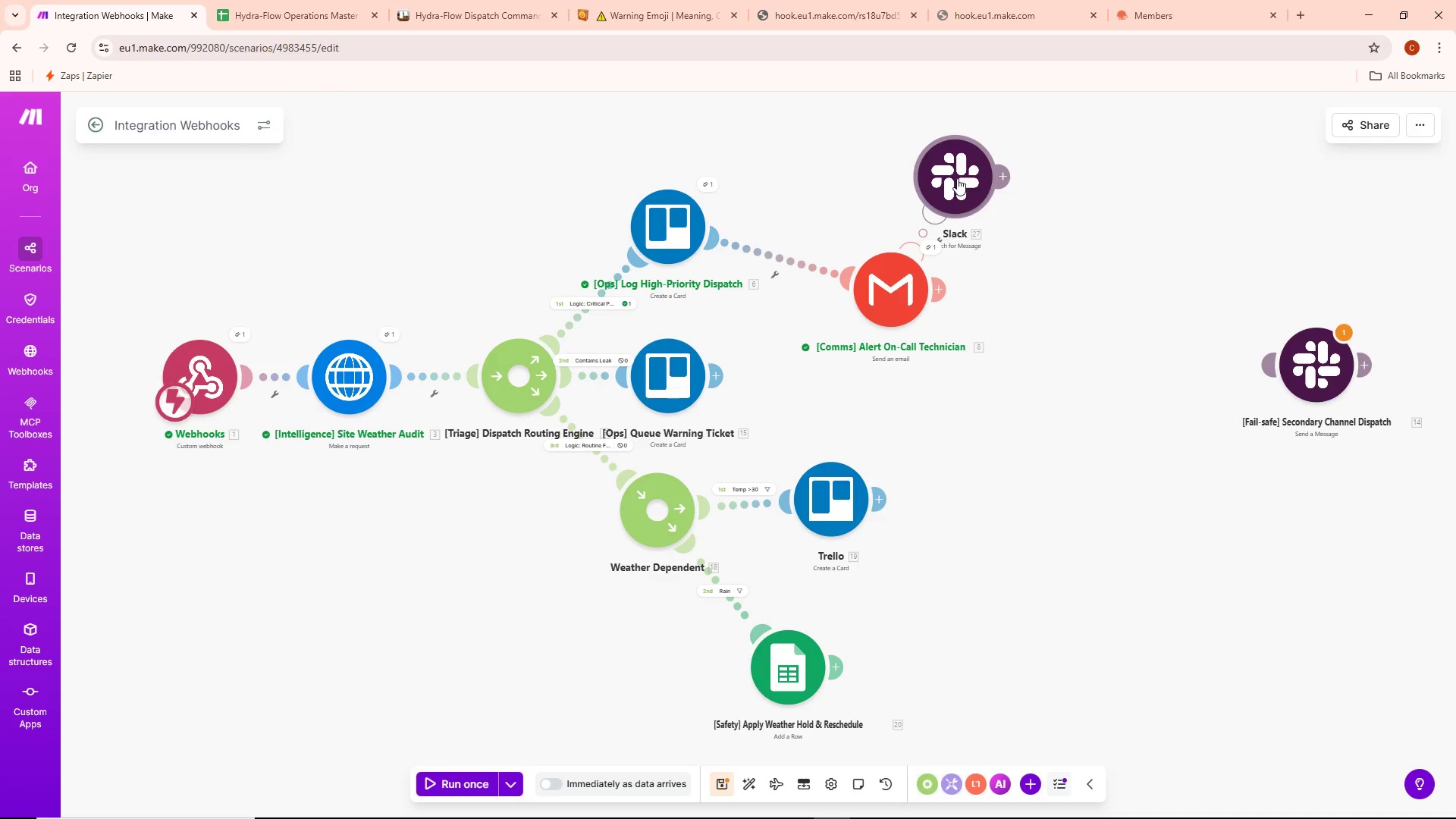 
right_click([957, 178])
 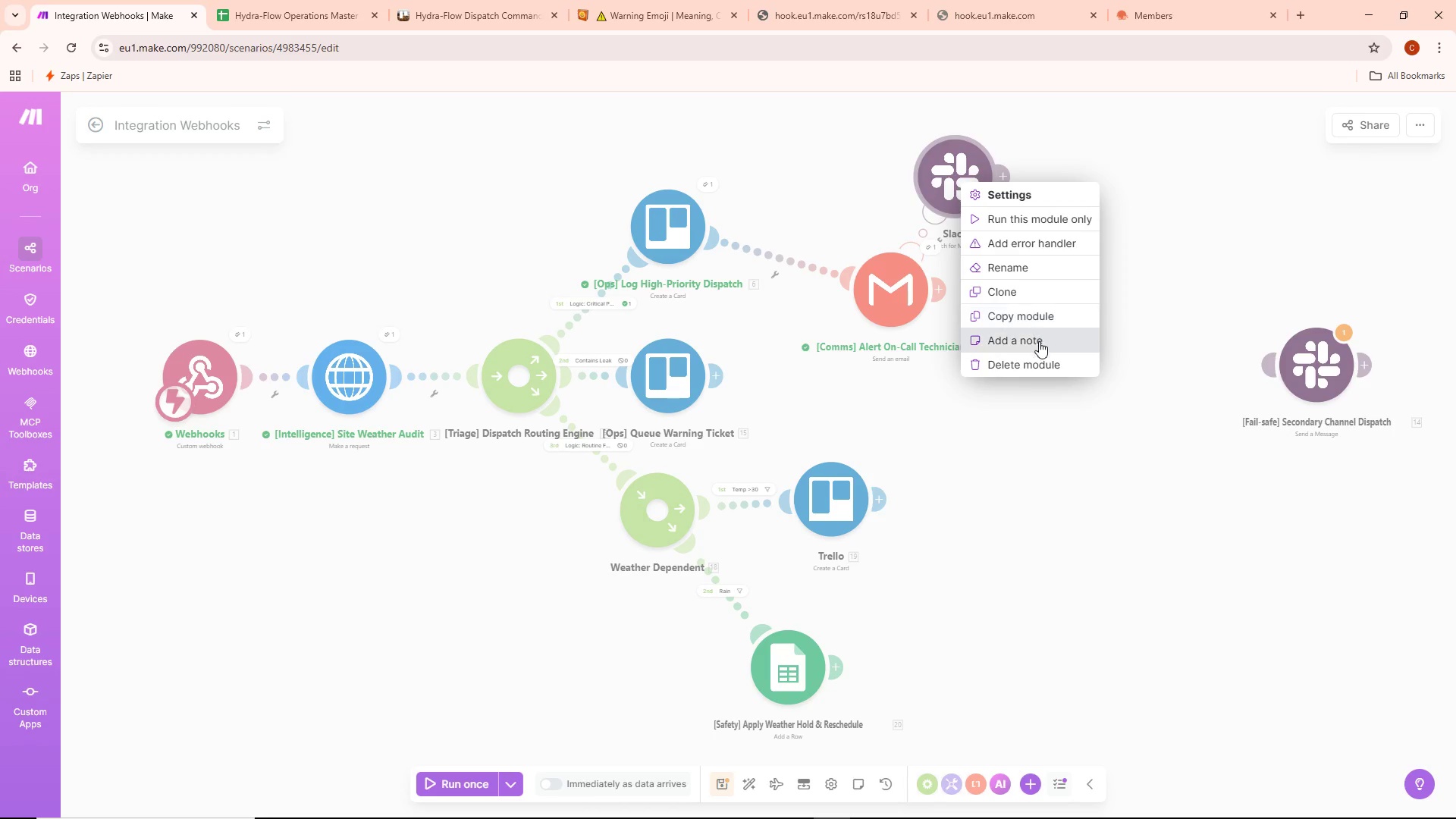 
left_click([1040, 353])
 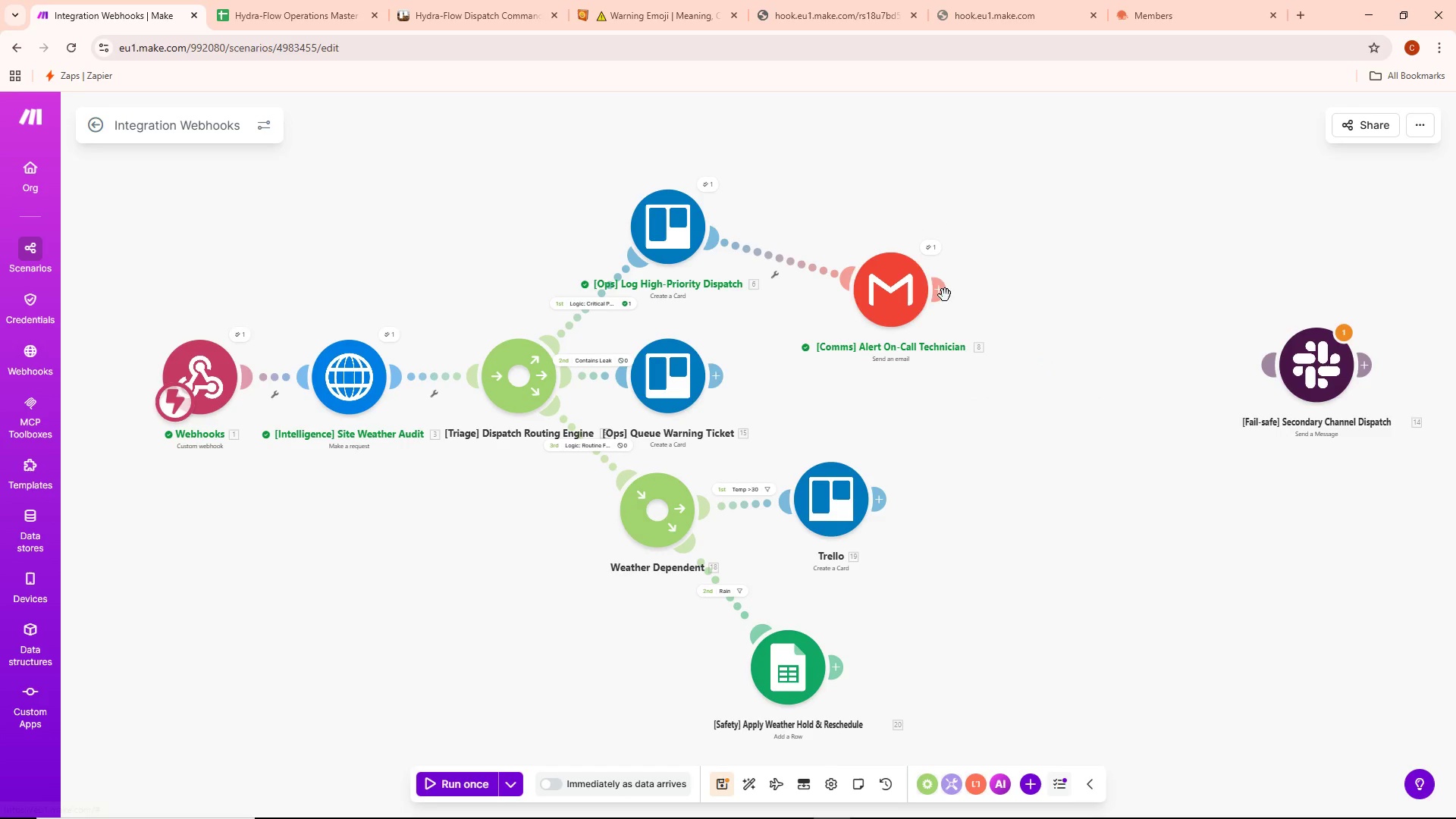 
left_click([900, 298])
 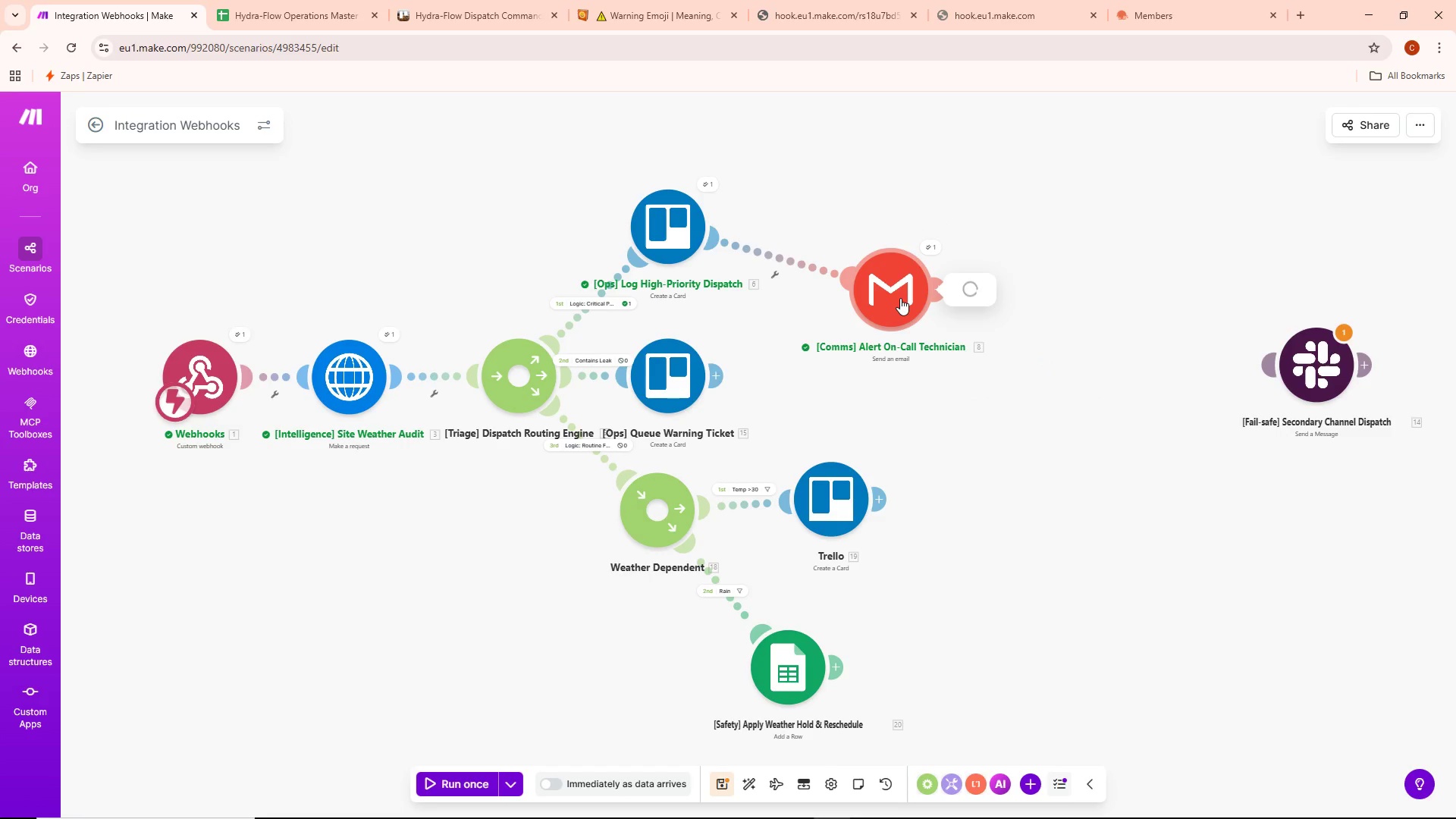 
right_click([900, 298])
 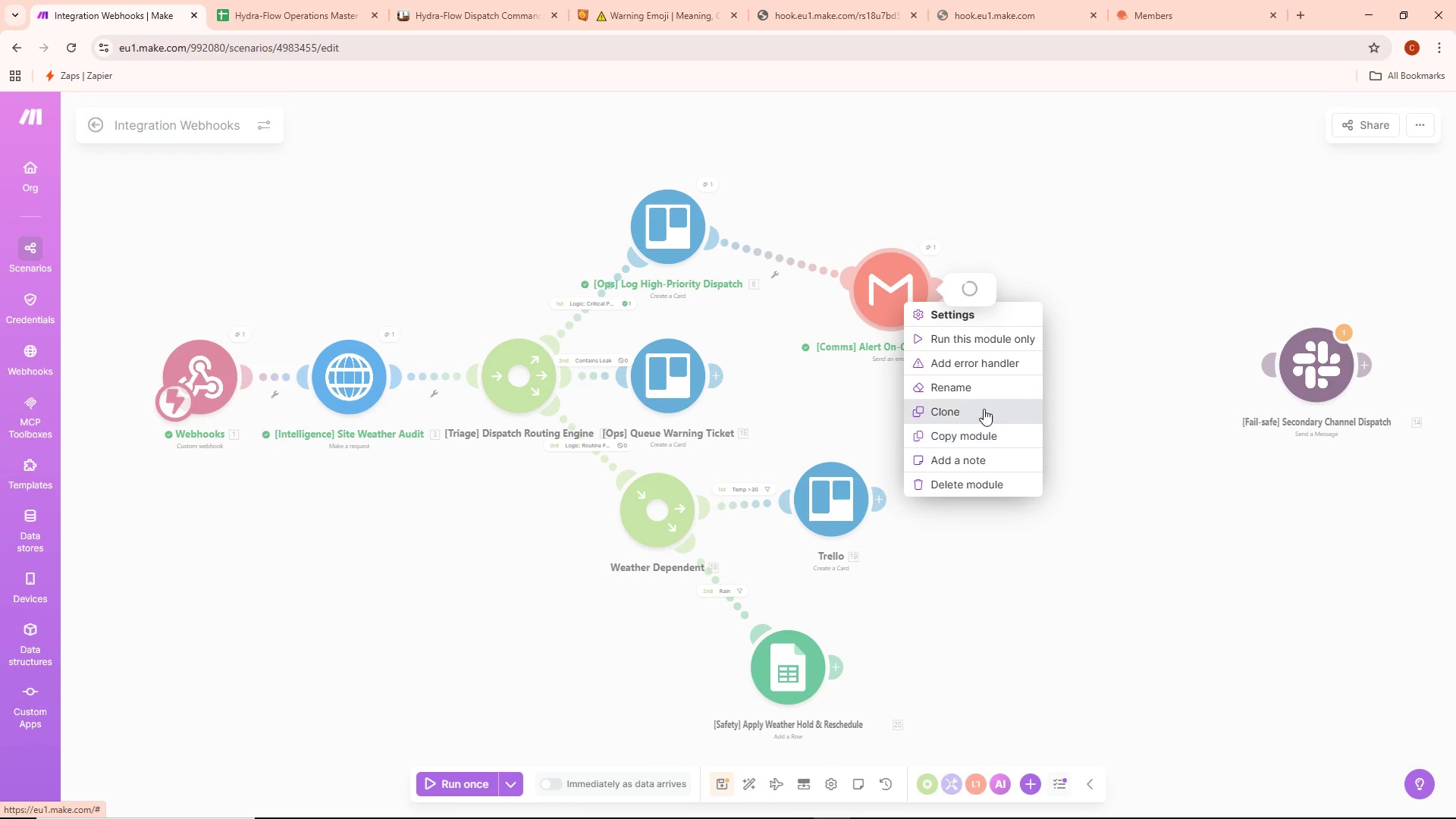 
left_click([981, 364])
 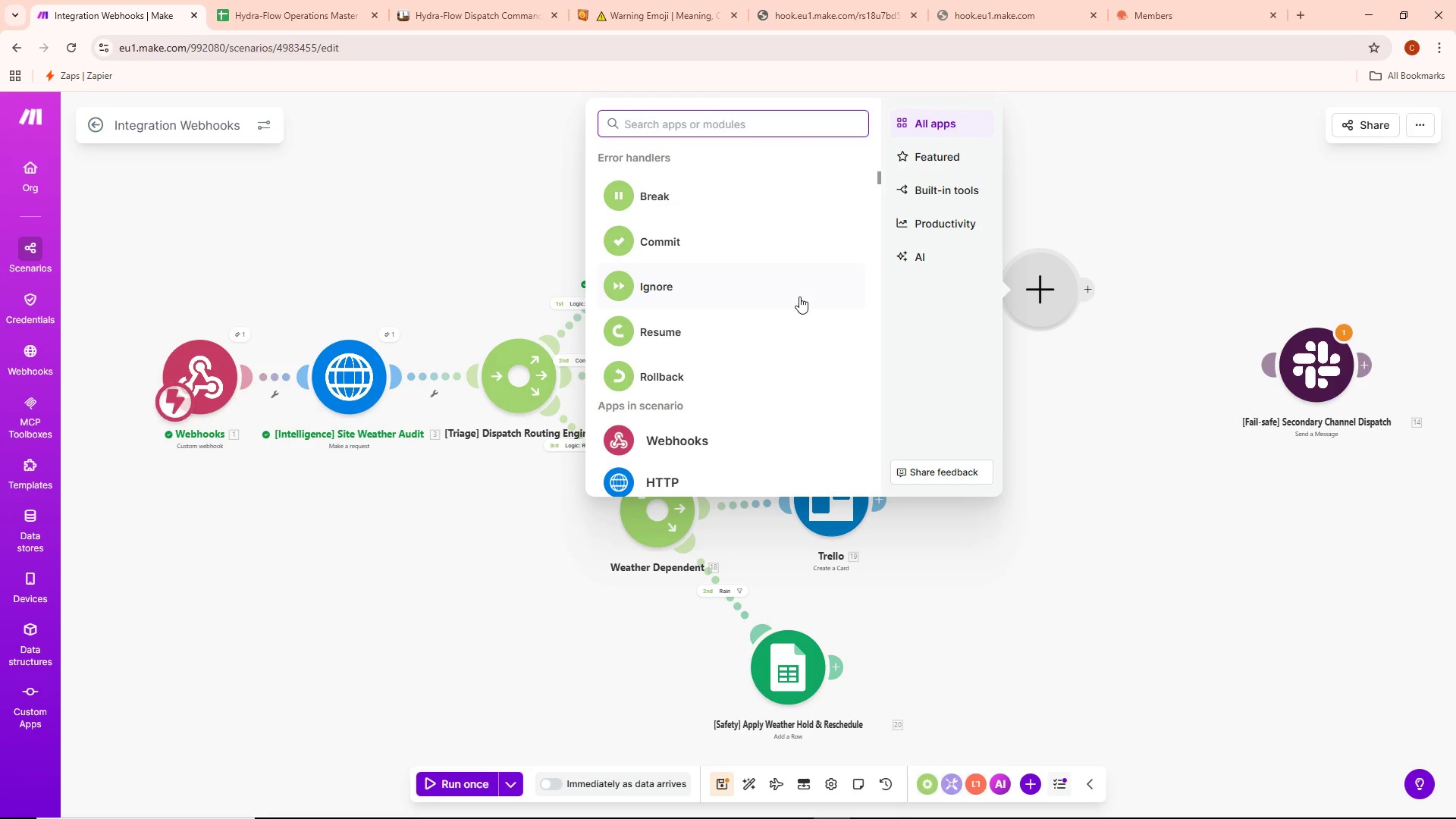 
wait(14.16)
 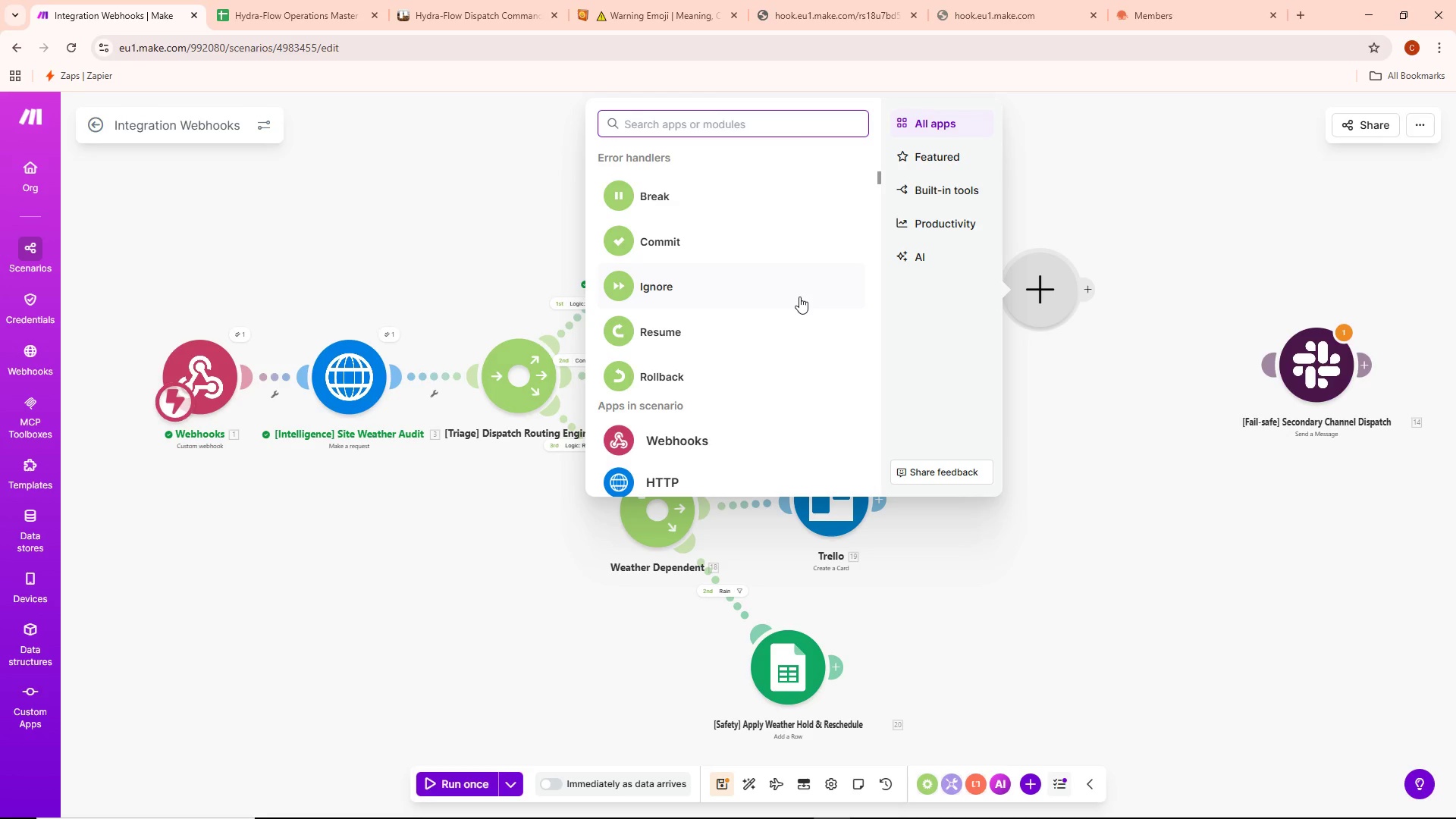 
left_click([1139, 238])
 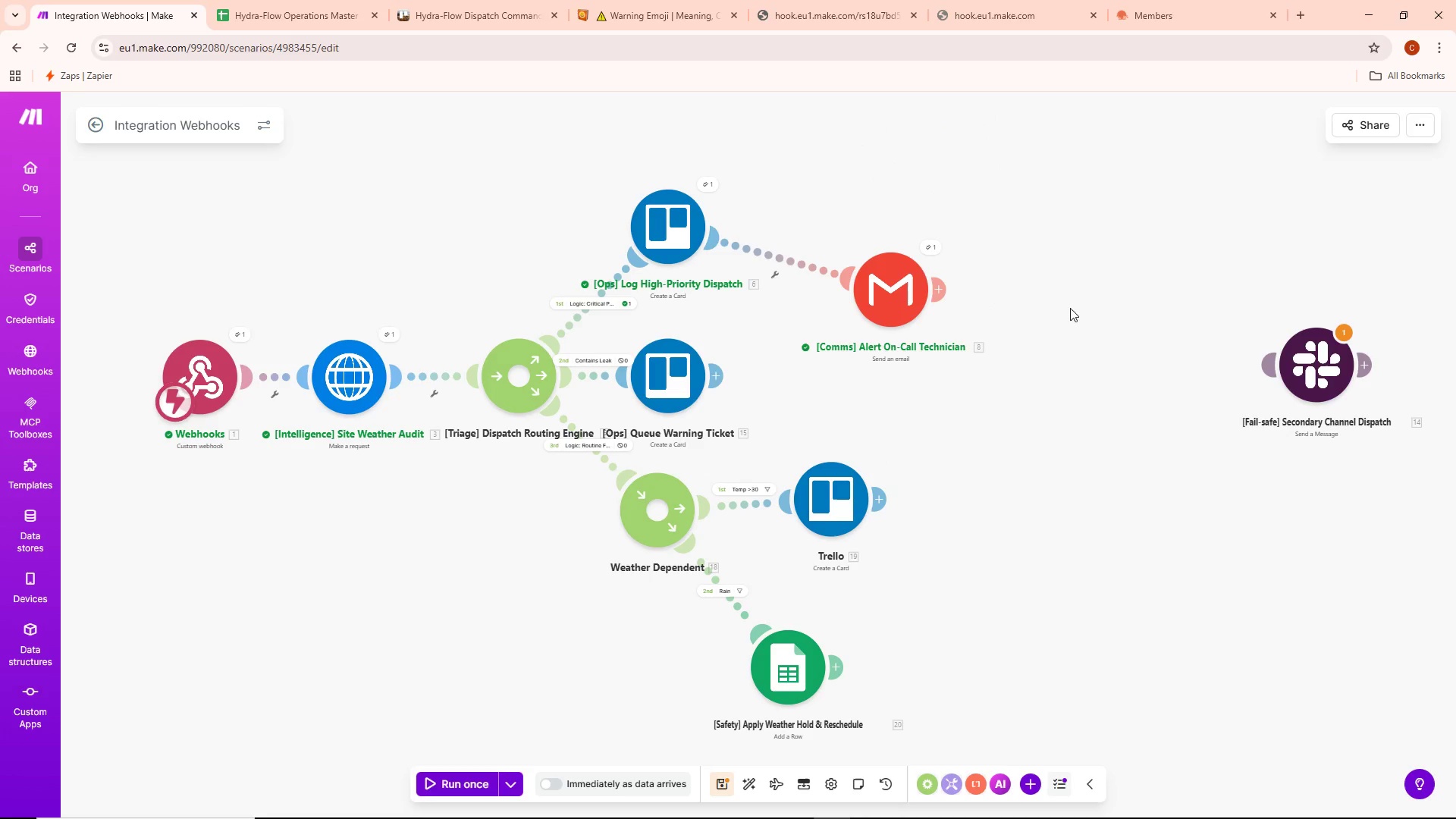 
left_click_drag(start_coordinate=[891, 323], to_coordinate=[906, 294])
 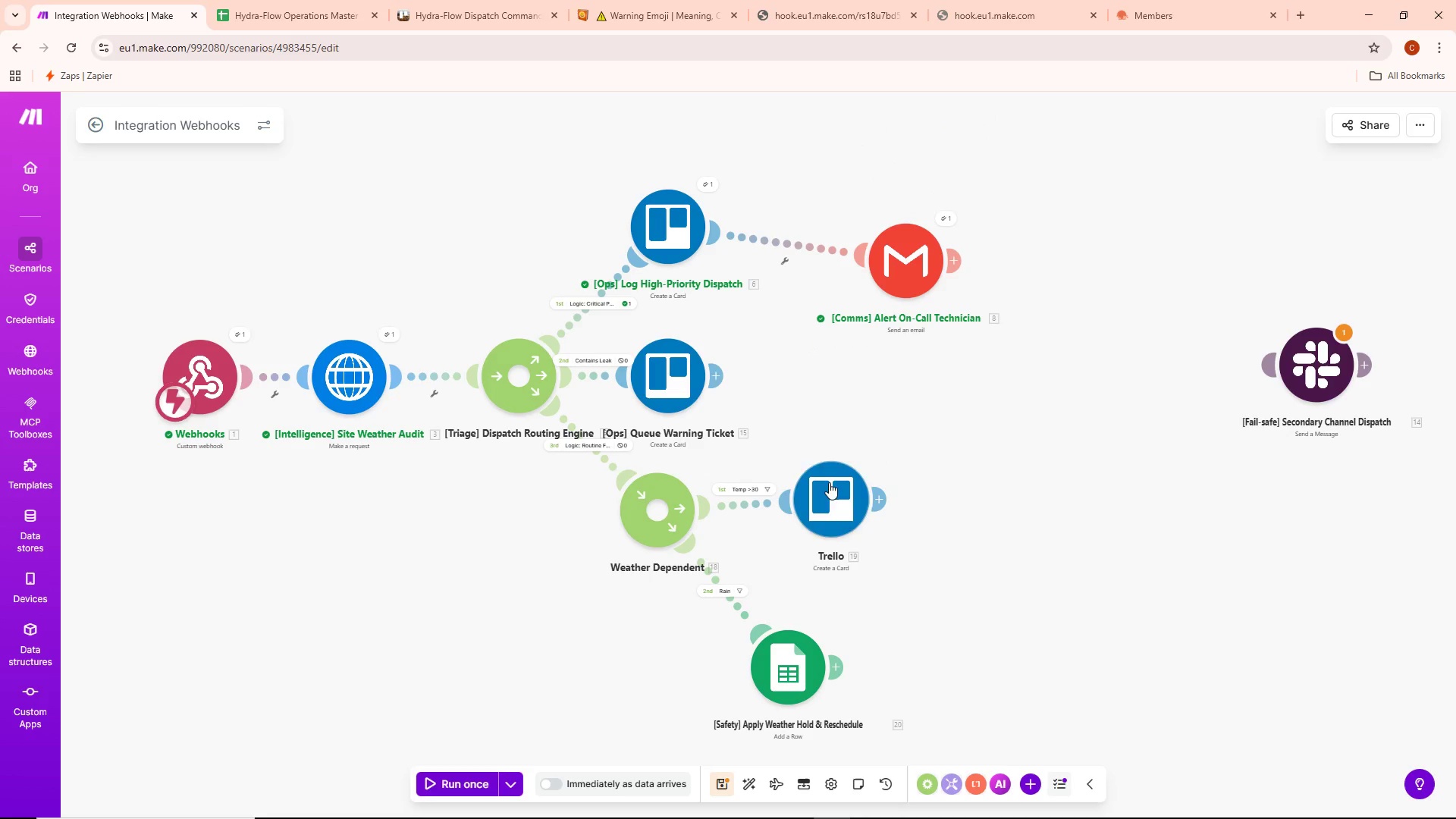 
left_click_drag(start_coordinate=[824, 494], to_coordinate=[861, 399])
 